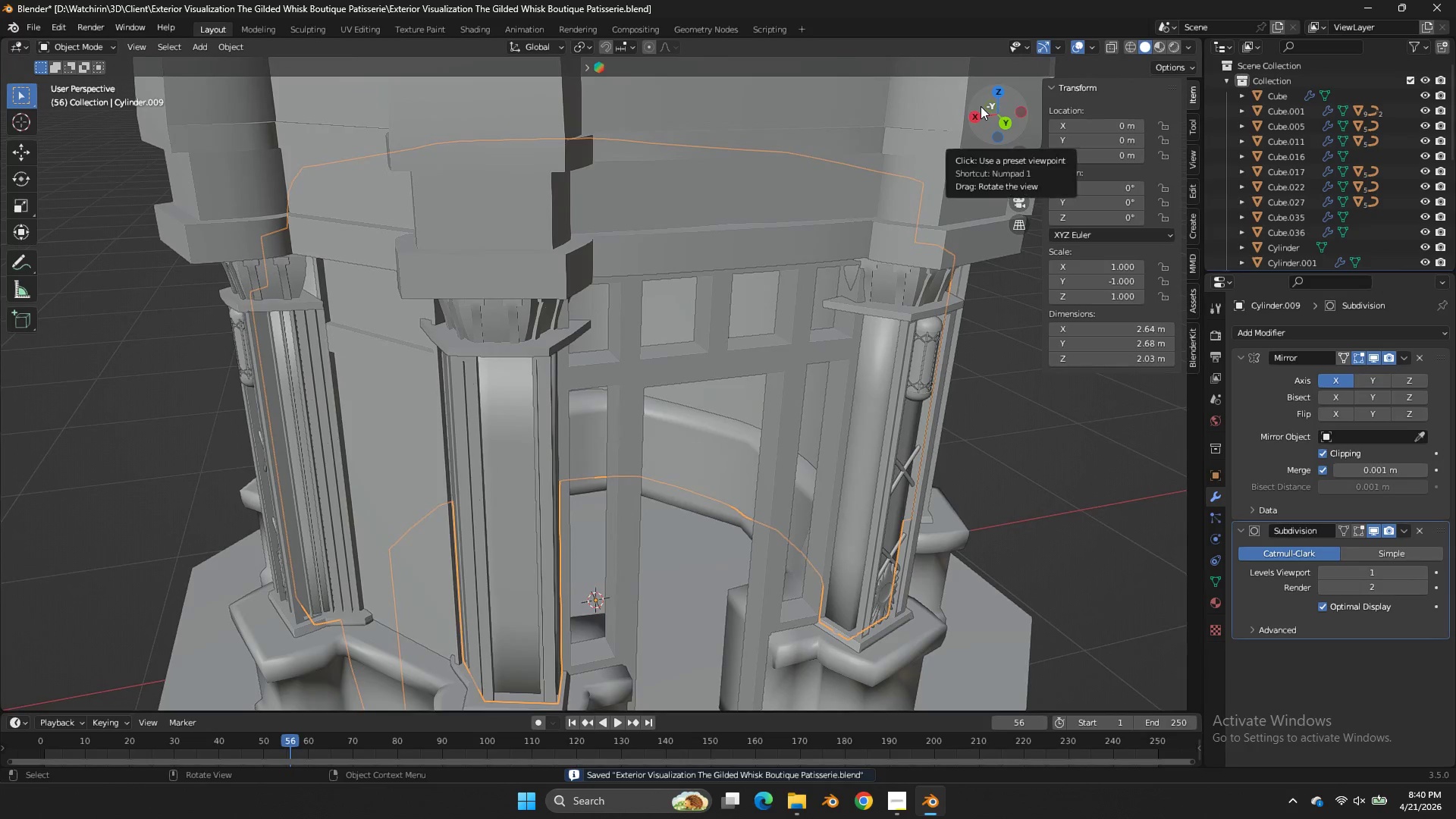 
left_click_drag(start_coordinate=[978, 106], to_coordinate=[924, 94])
 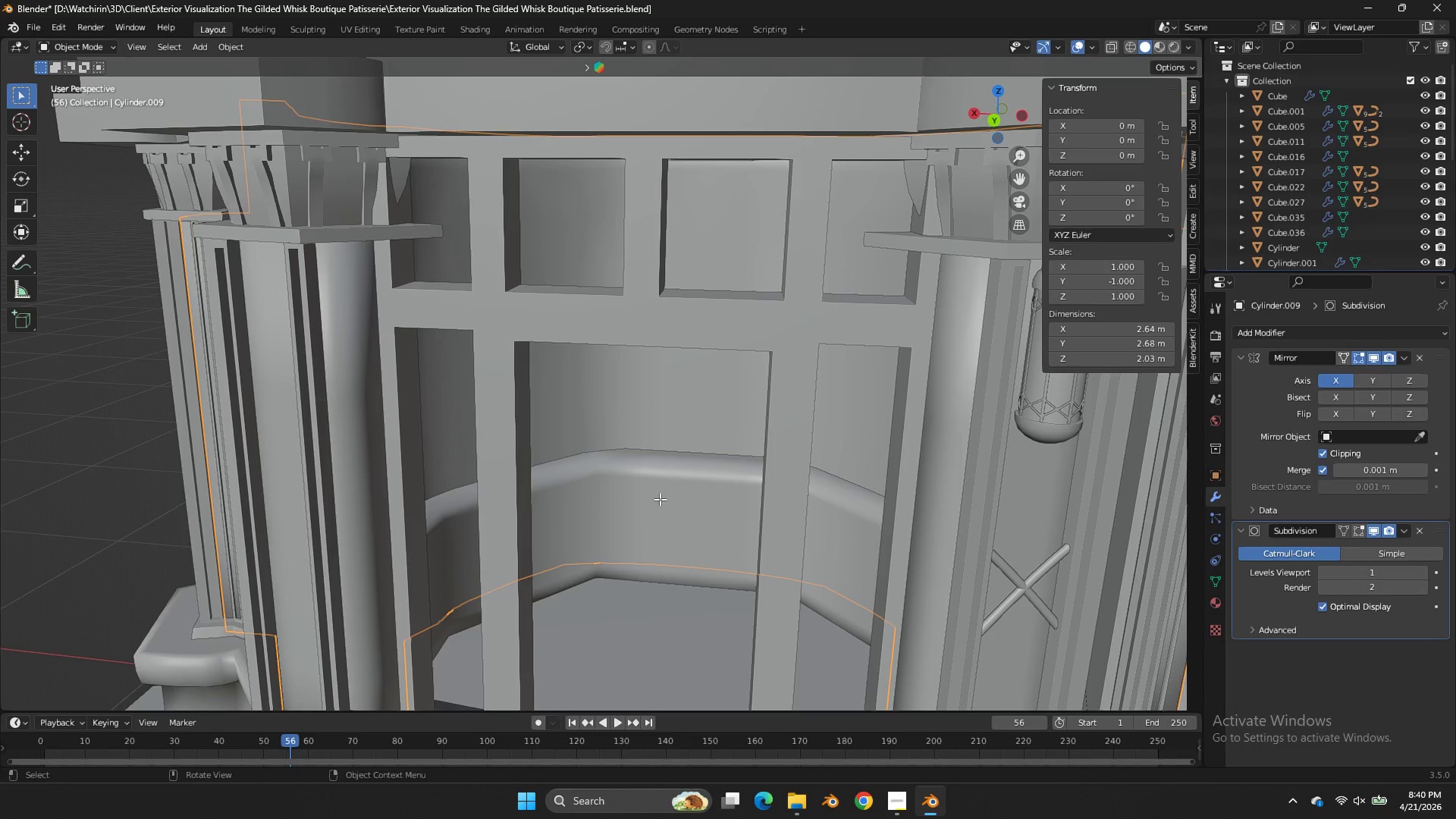 
scroll: coordinate [981, 106], scroll_direction: up, amount: 2.0
 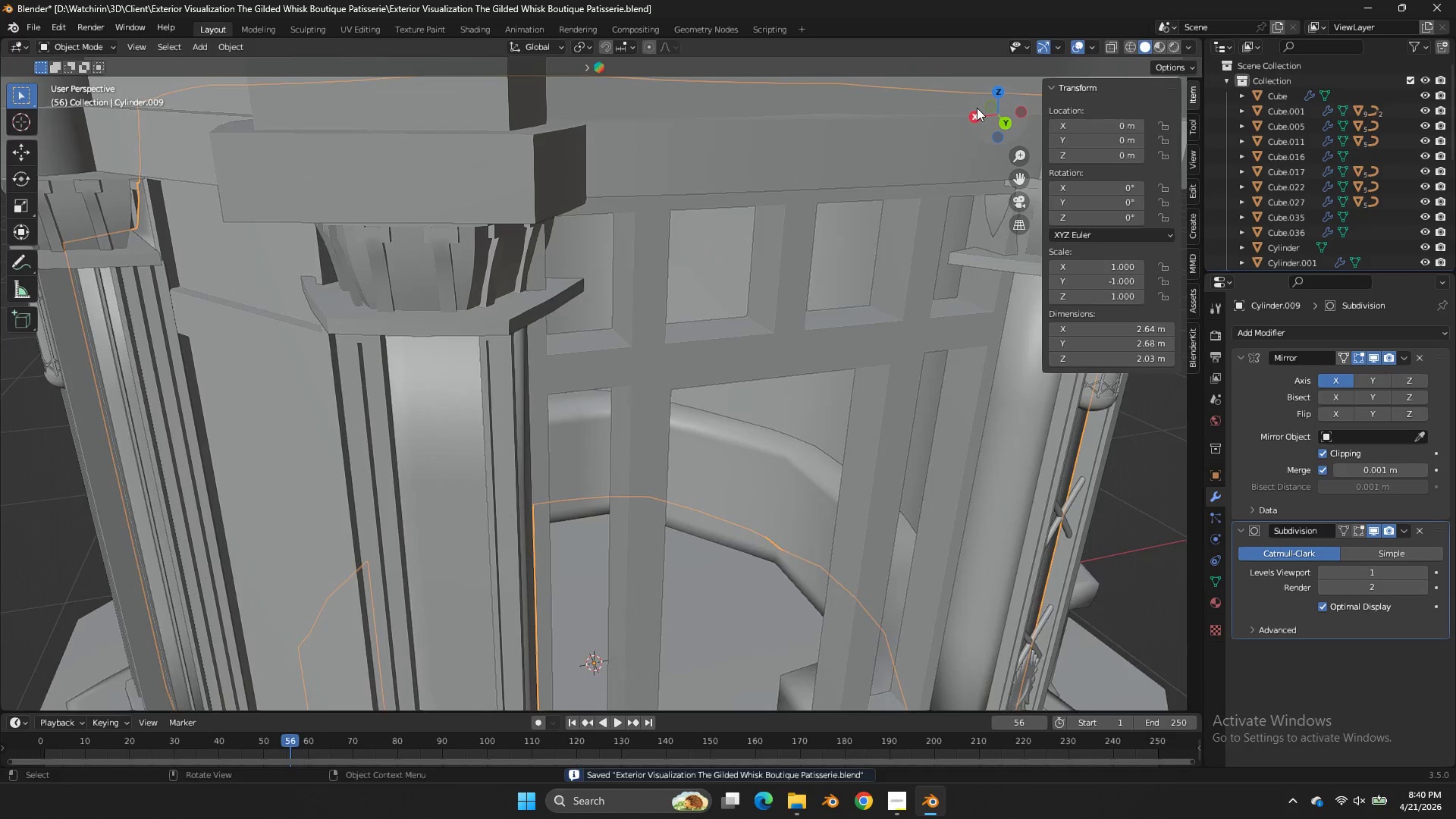 
left_click([660, 499])
 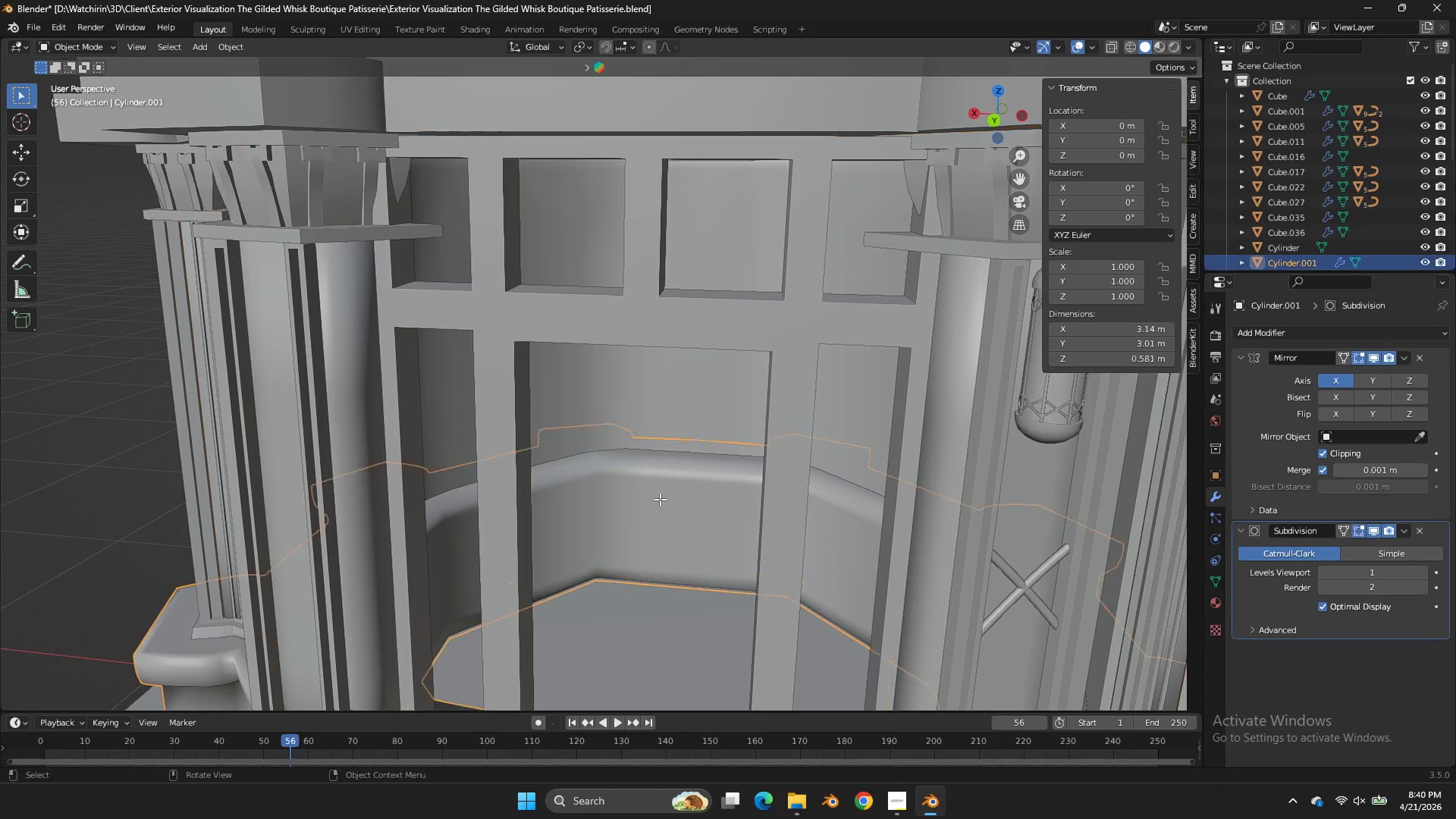 
key(Tab)
 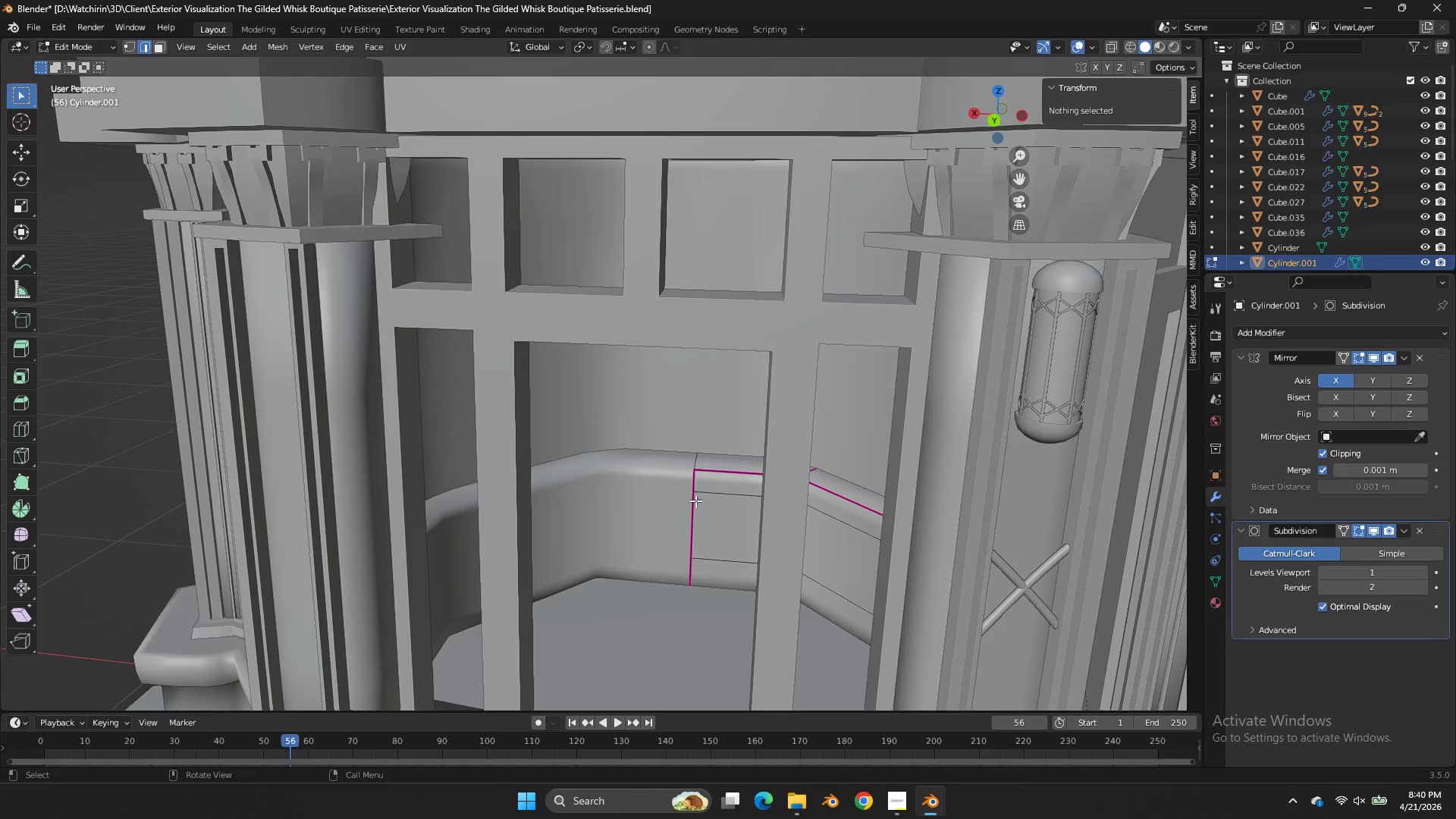 
hold_key(key=AltLeft, duration=0.39)
 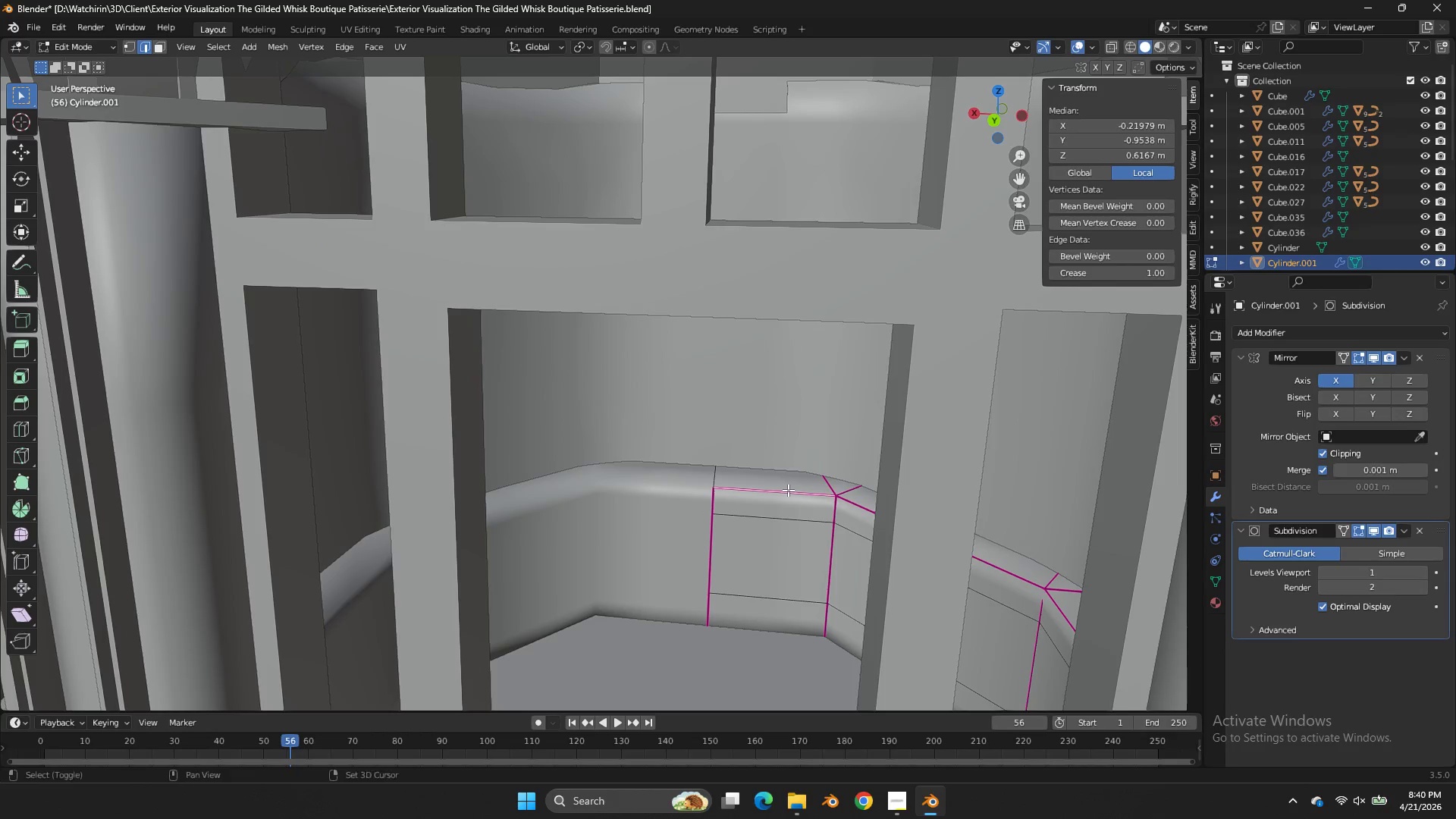 
scroll: coordinate [703, 500], scroll_direction: up, amount: 2.0
 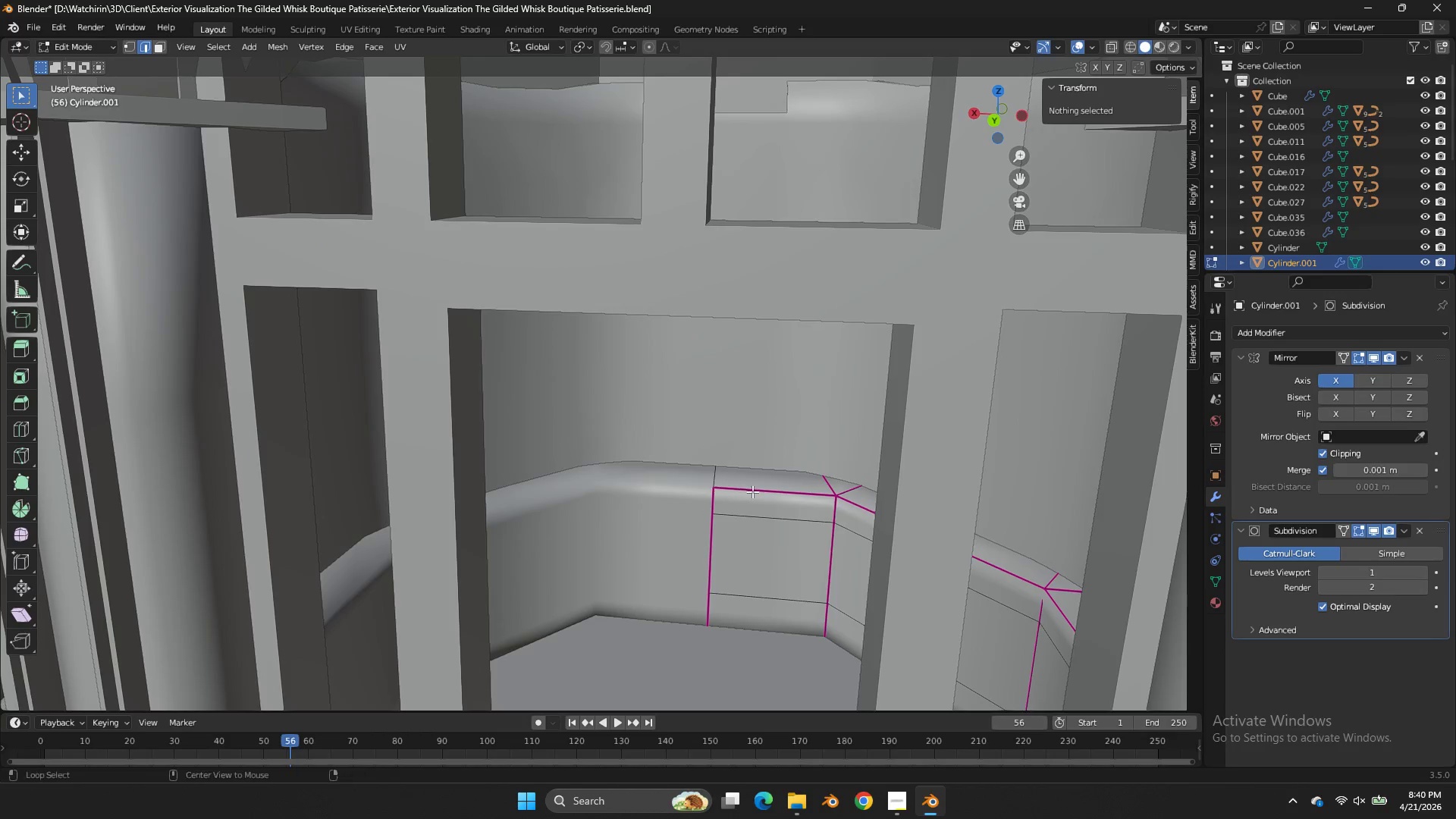 
key(Shift+ShiftLeft)
 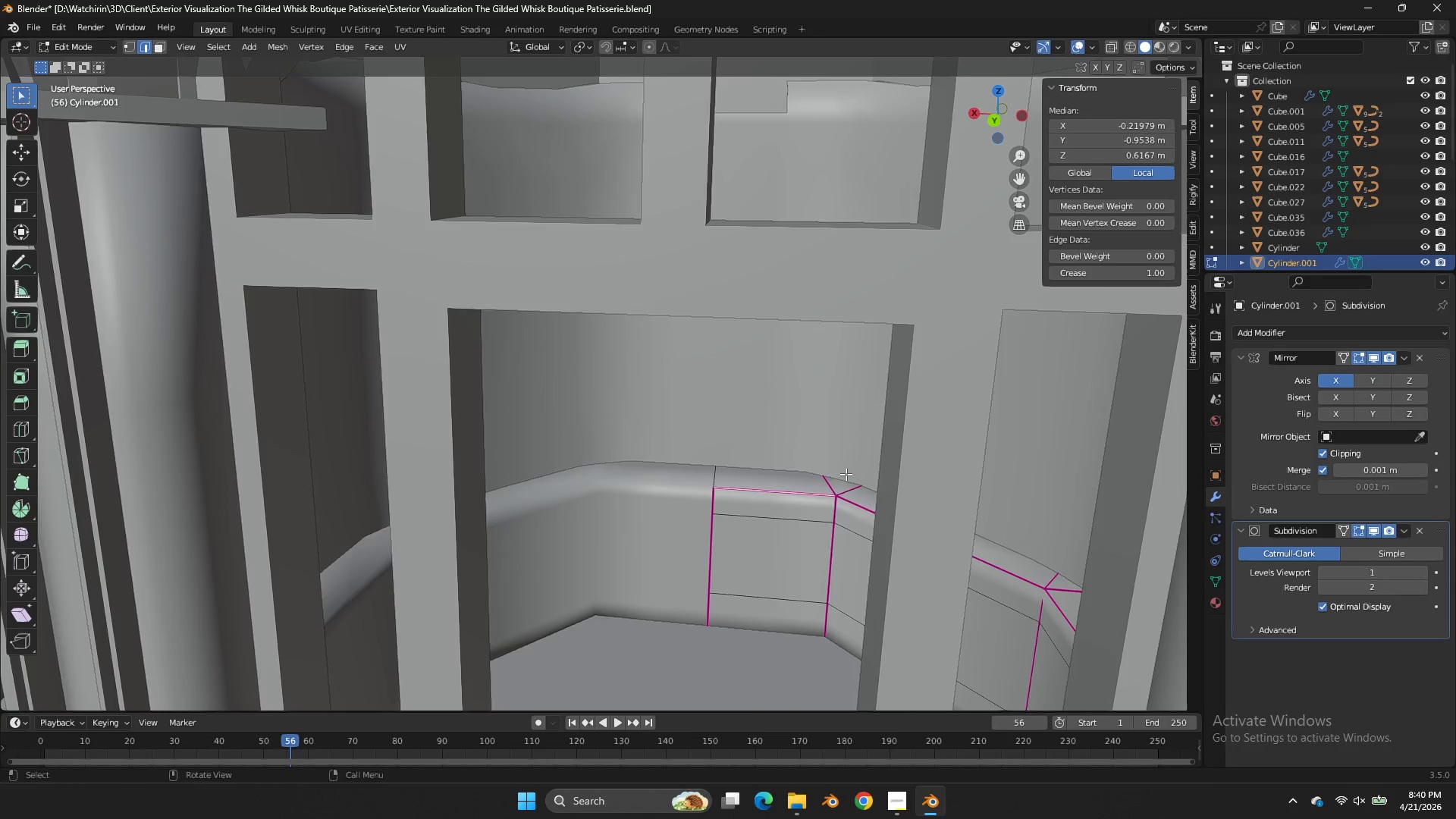 
key(Tab)
 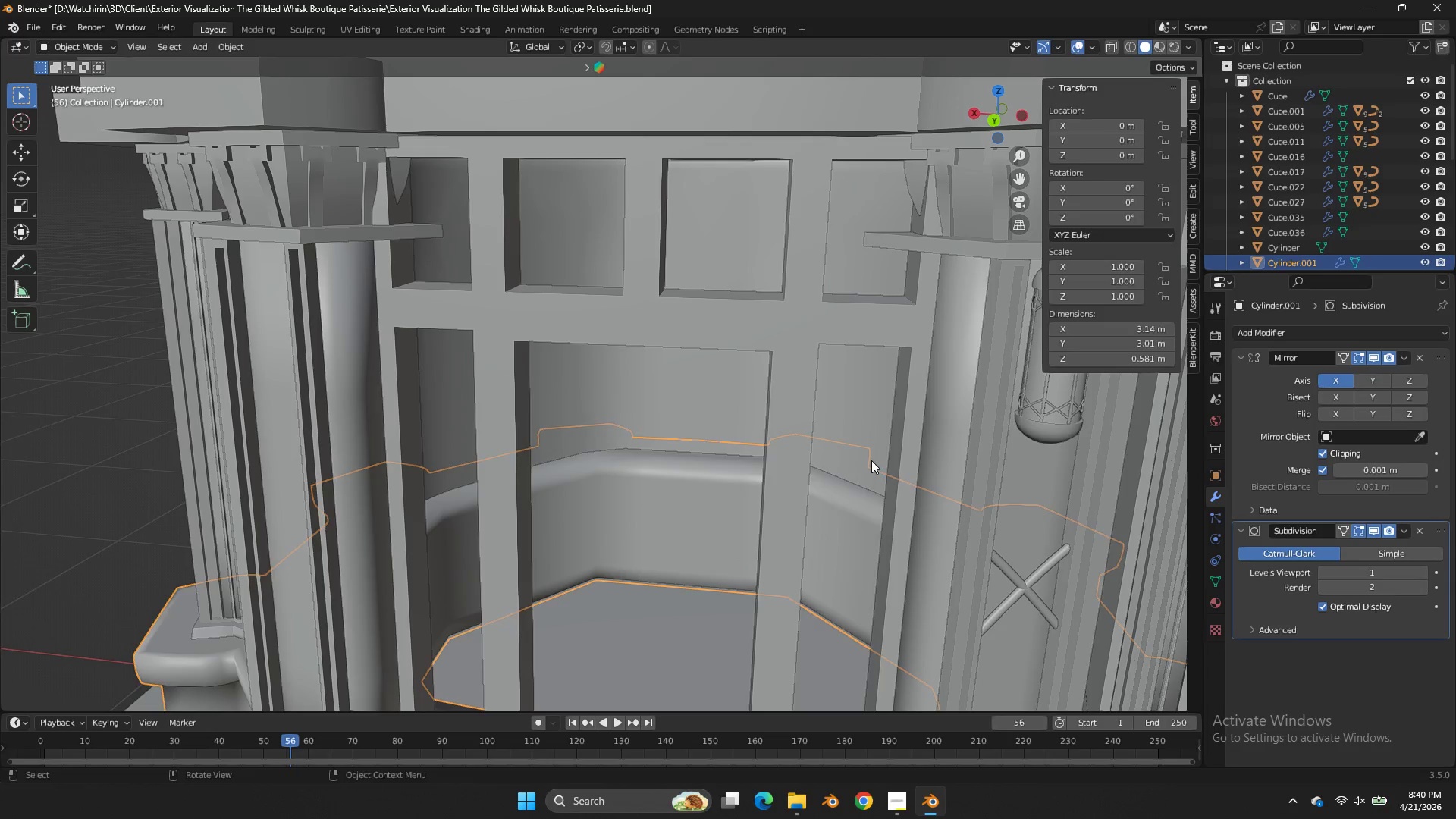 
scroll: coordinate [846, 474], scroll_direction: down, amount: 2.0
 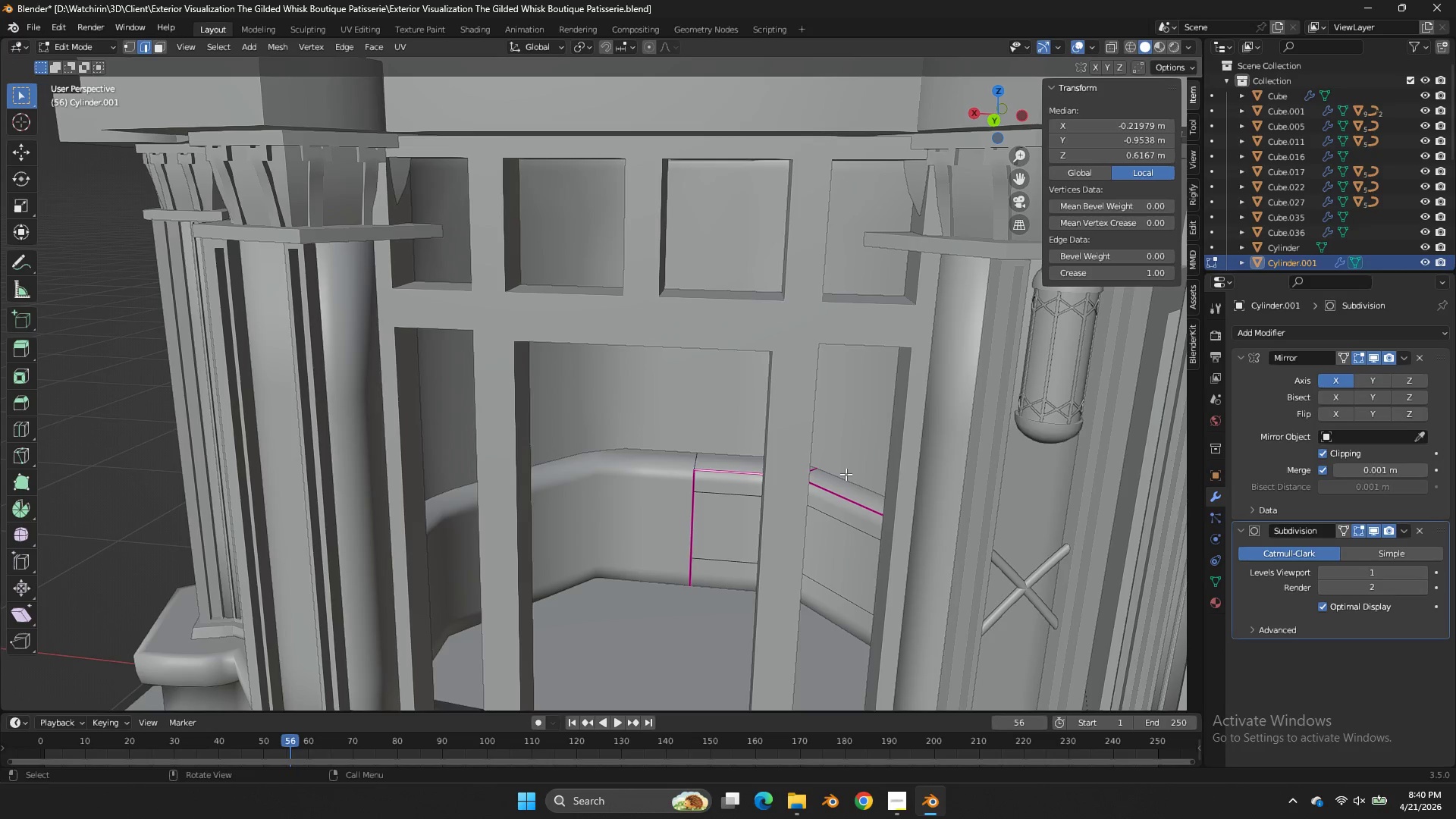 
key(Tab)
 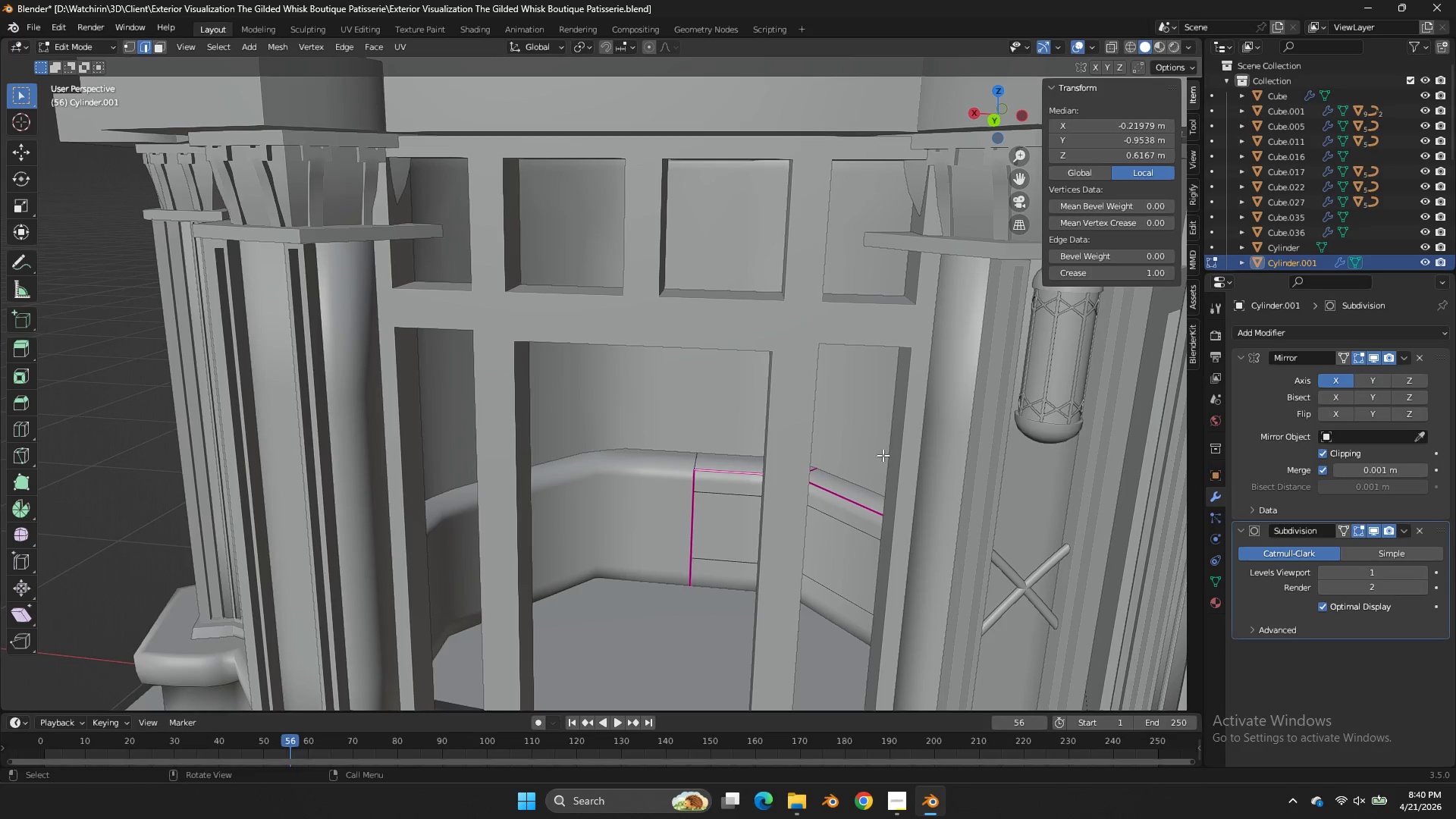 
left_click([883, 455])
 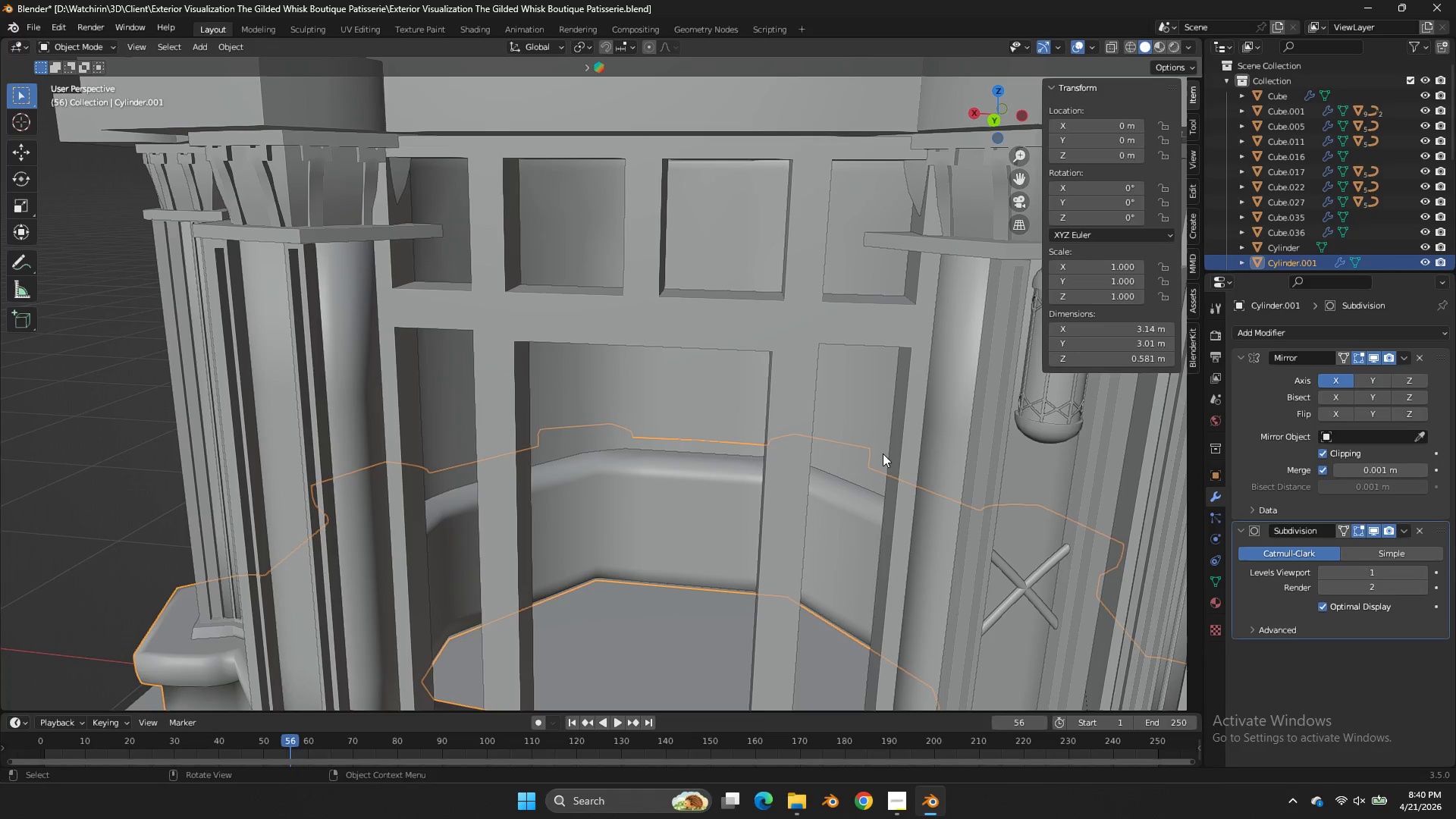 
key(Tab)
 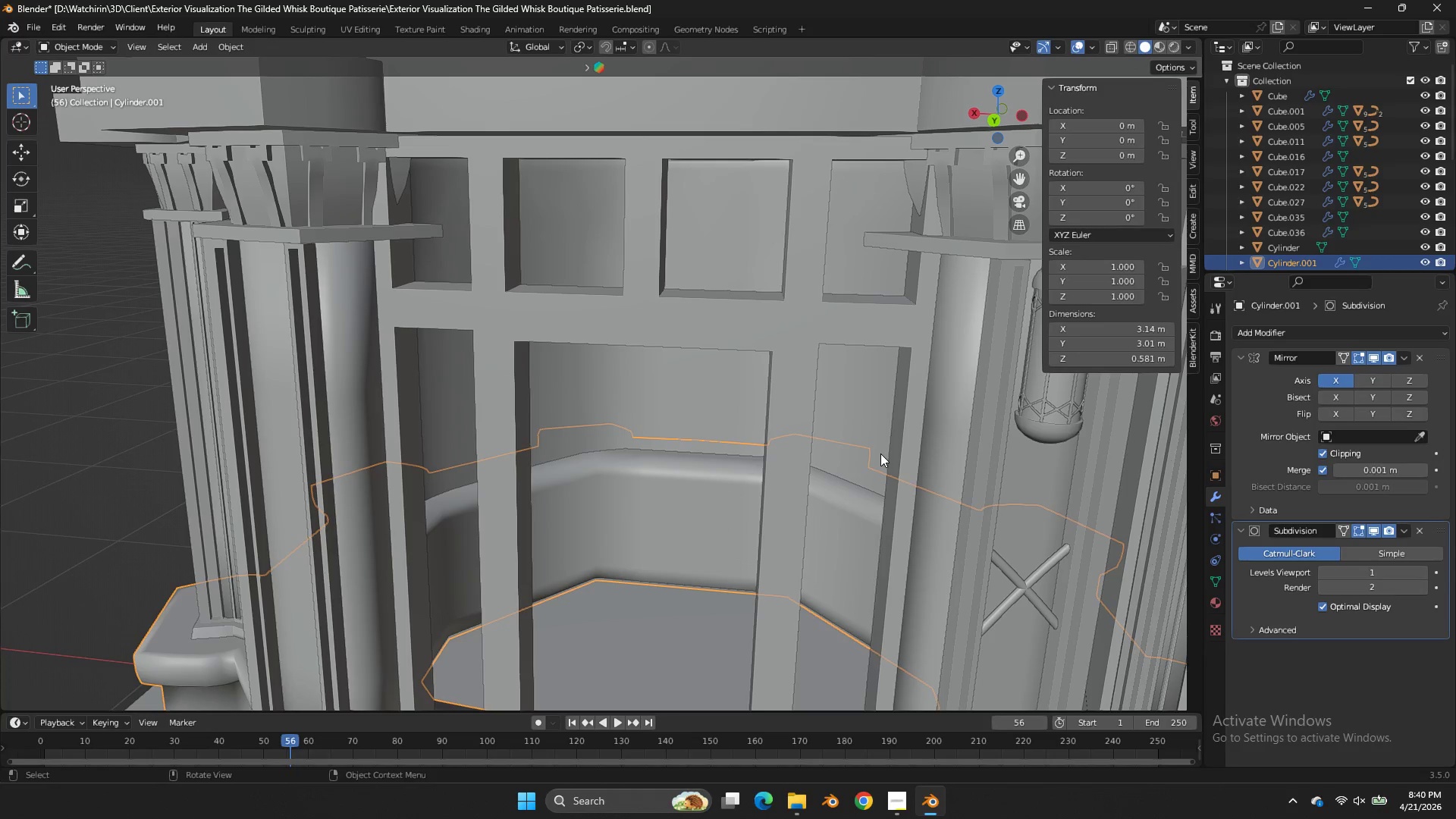 
double_click([880, 453])
 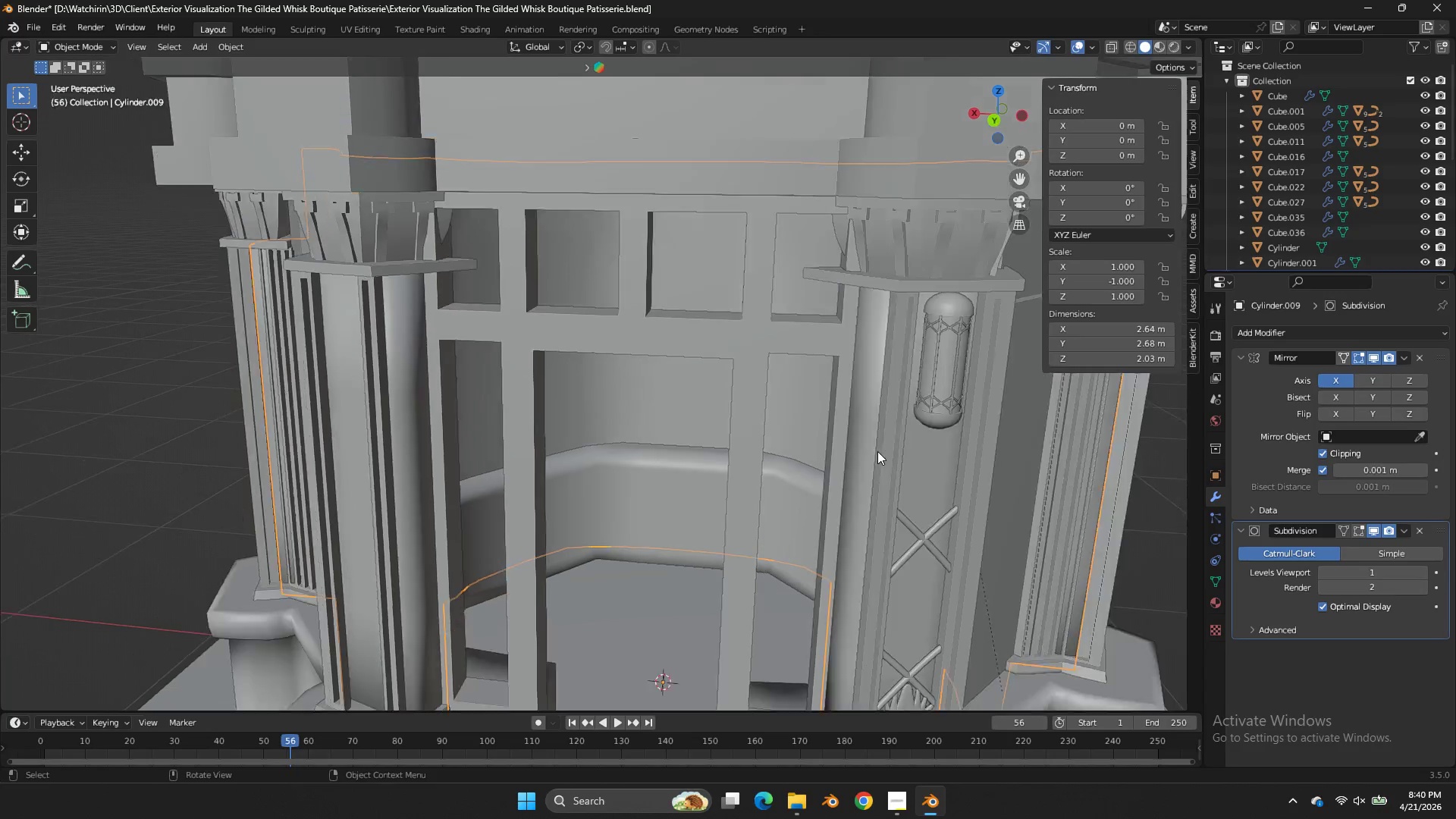 
key(Tab)
 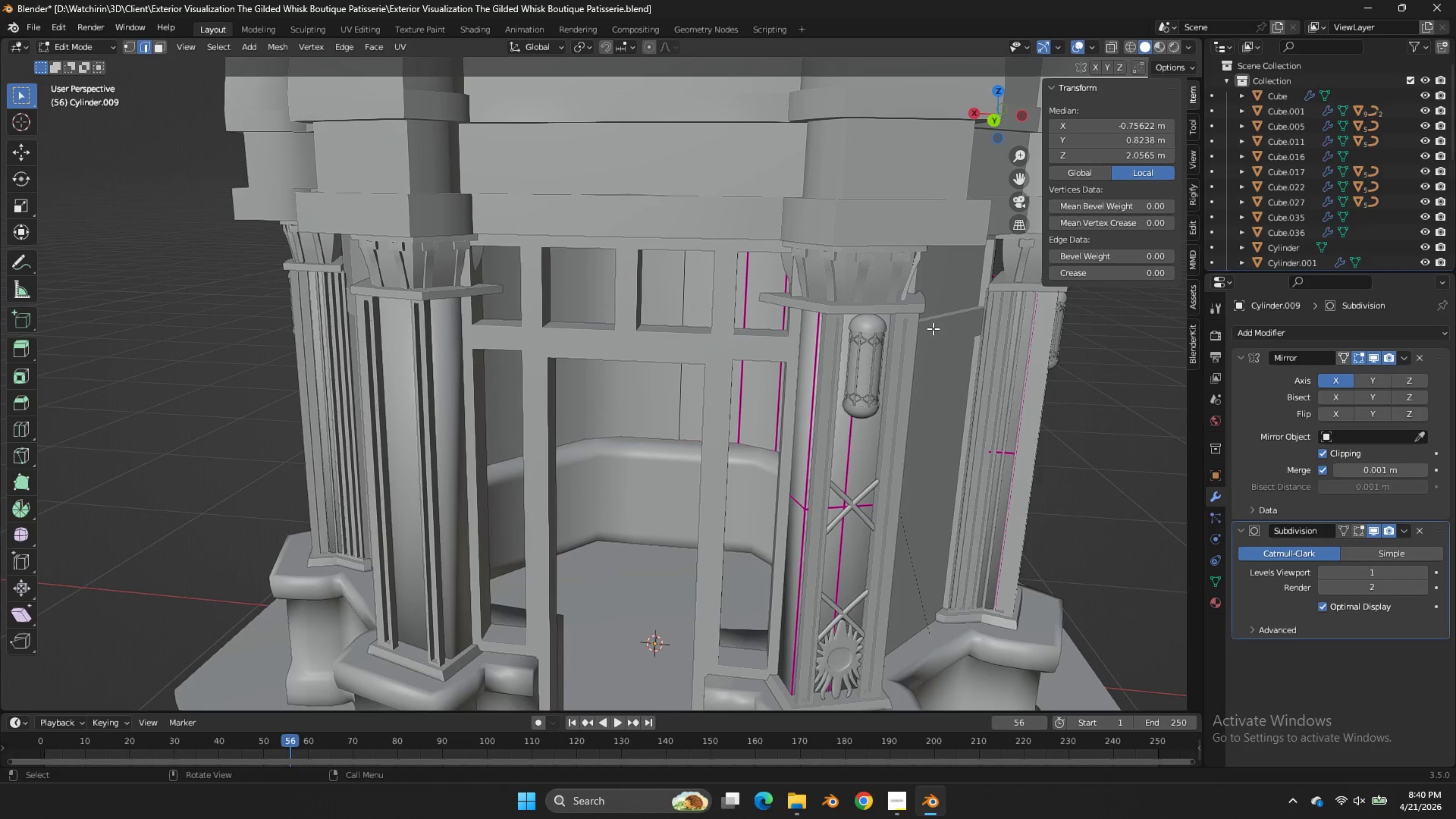 
scroll: coordinate [877, 451], scroll_direction: down, amount: 2.0
 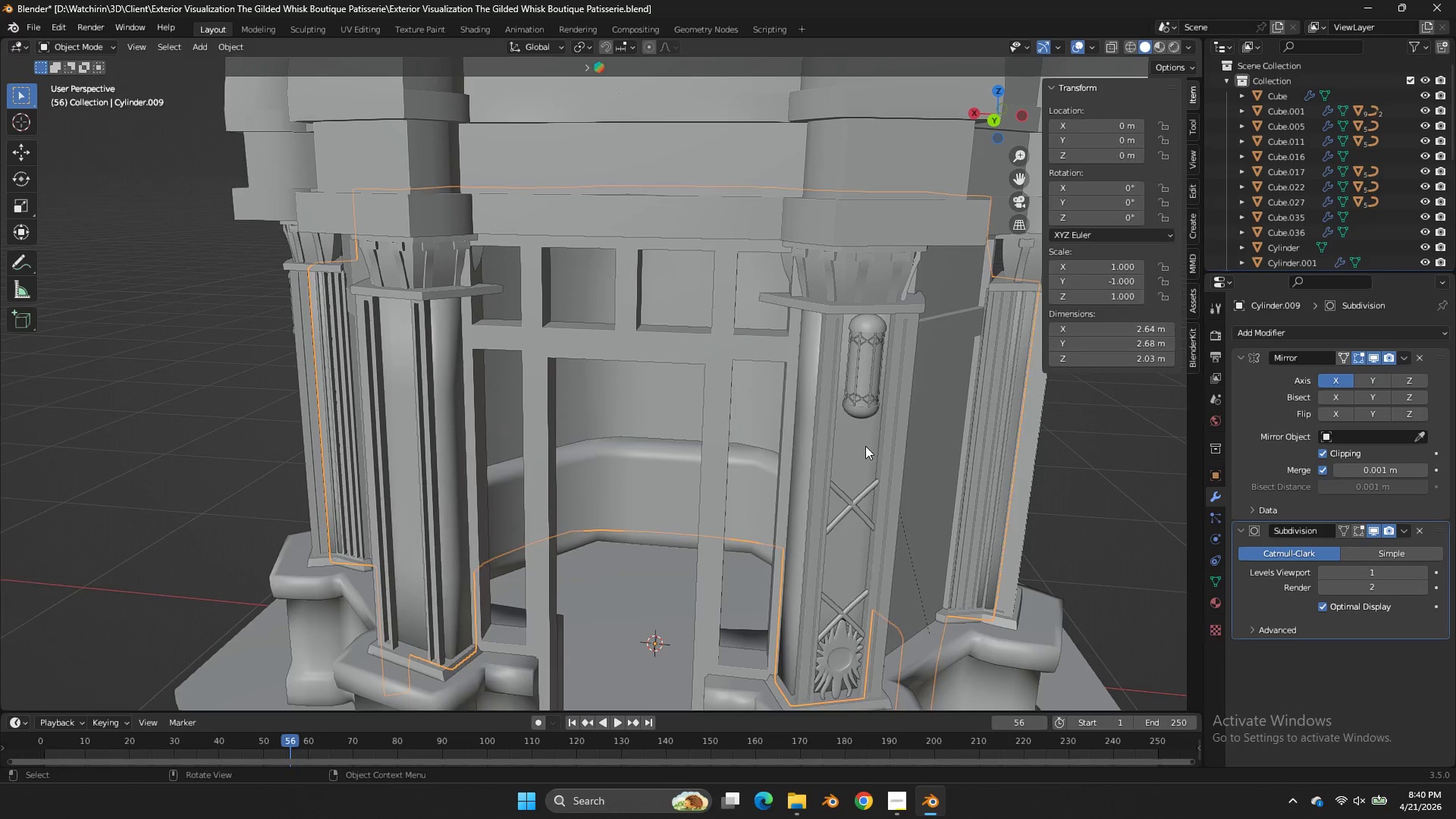 
key(NumpadDivide)
 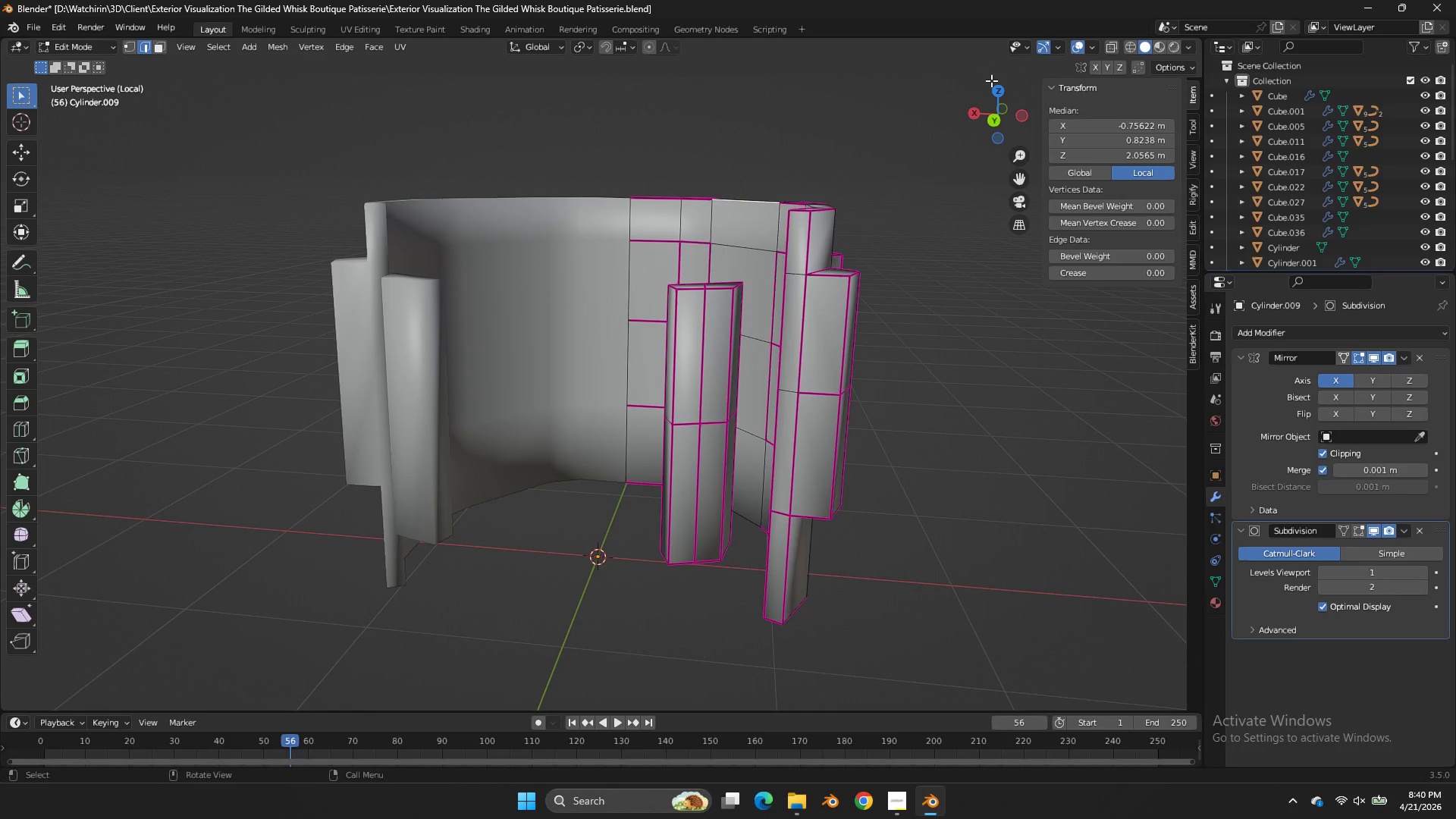 
left_click([999, 88])
 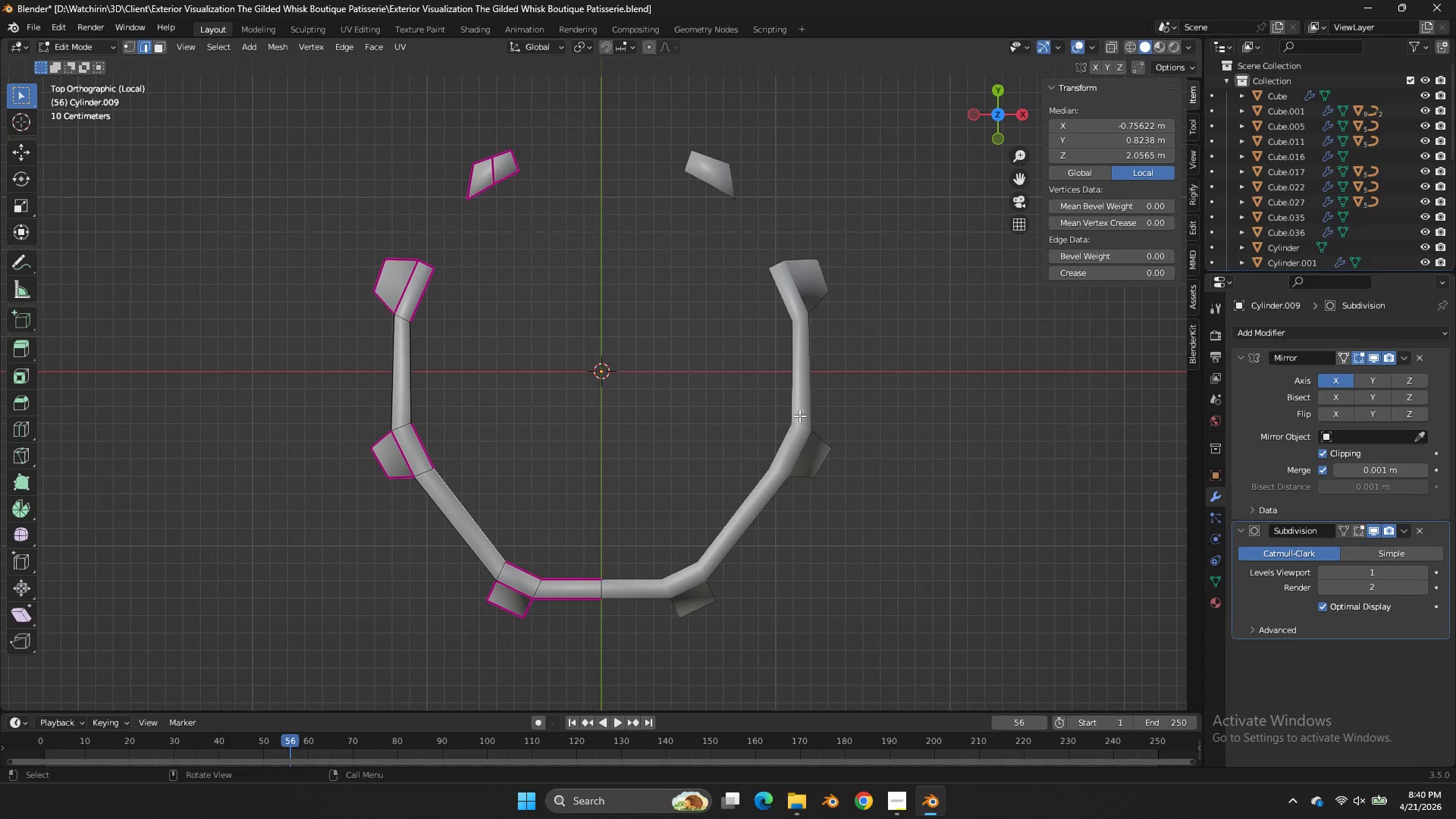 
key(Z)
 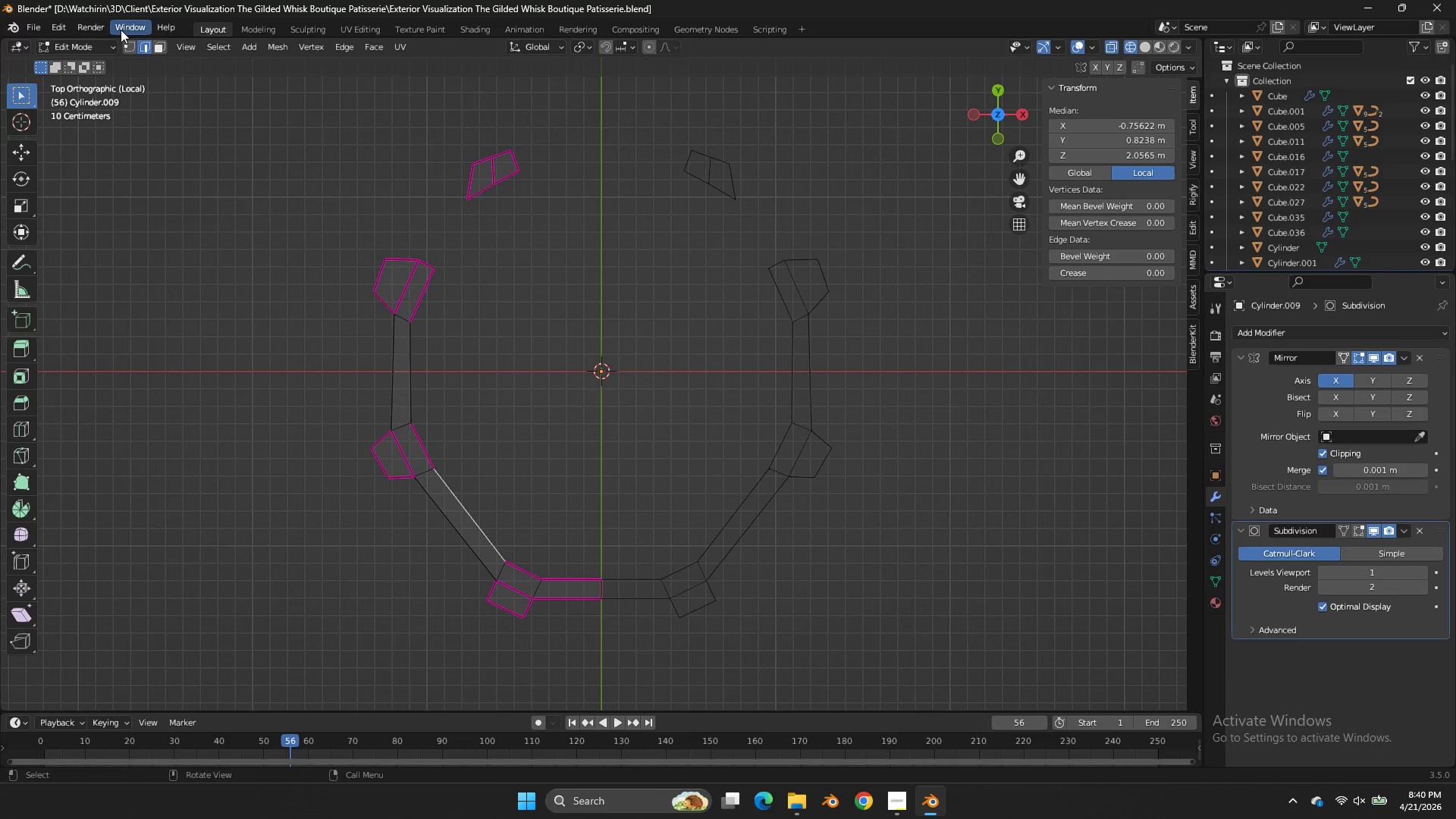 
left_click([130, 42])
 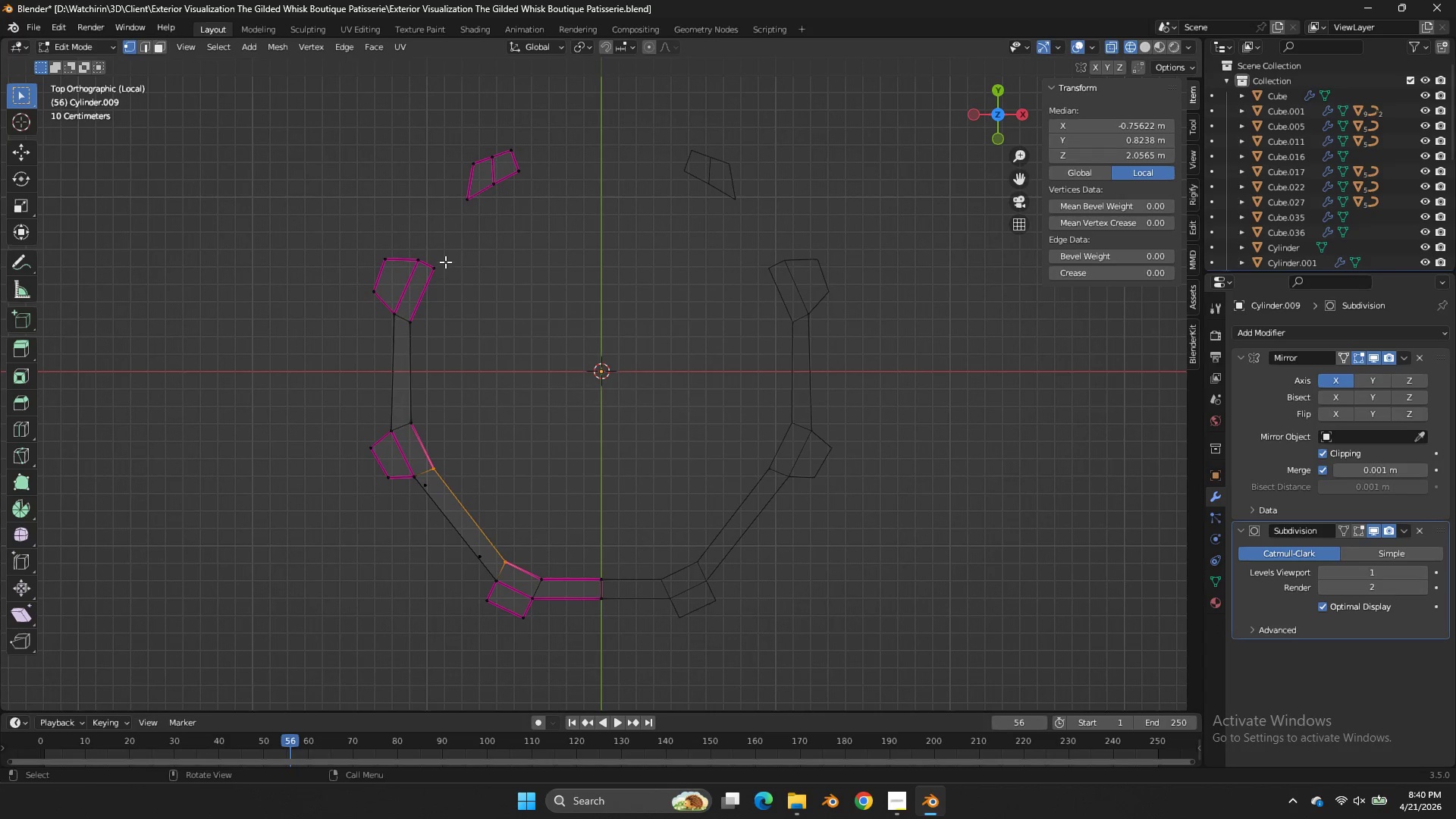 
left_click_drag(start_coordinate=[445, 262], to_coordinate=[419, 315])
 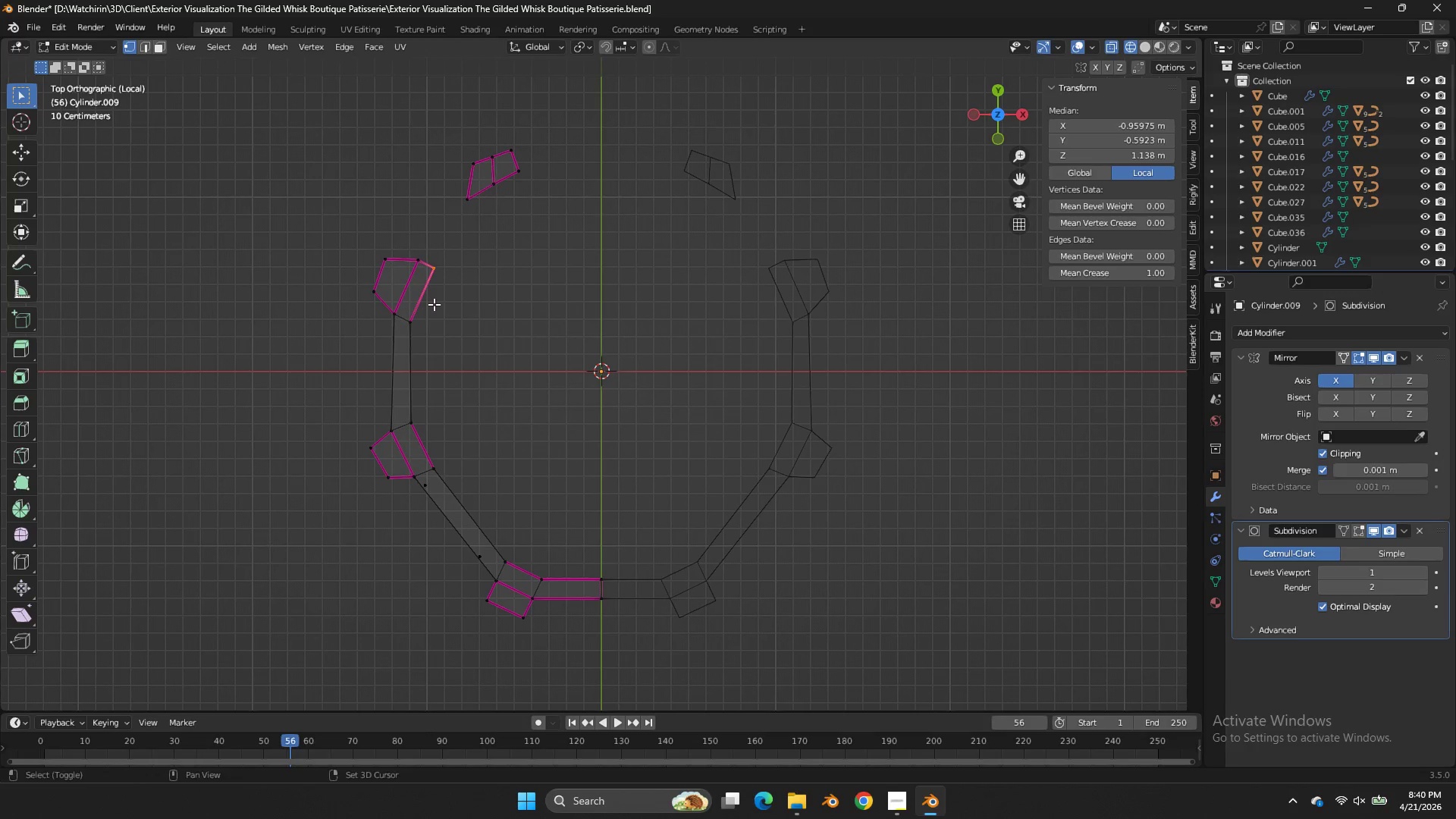 
hold_key(key=ShiftLeft, duration=1.44)
left_click_drag(start_coordinate=[434, 304], to_coordinate=[400, 353])
 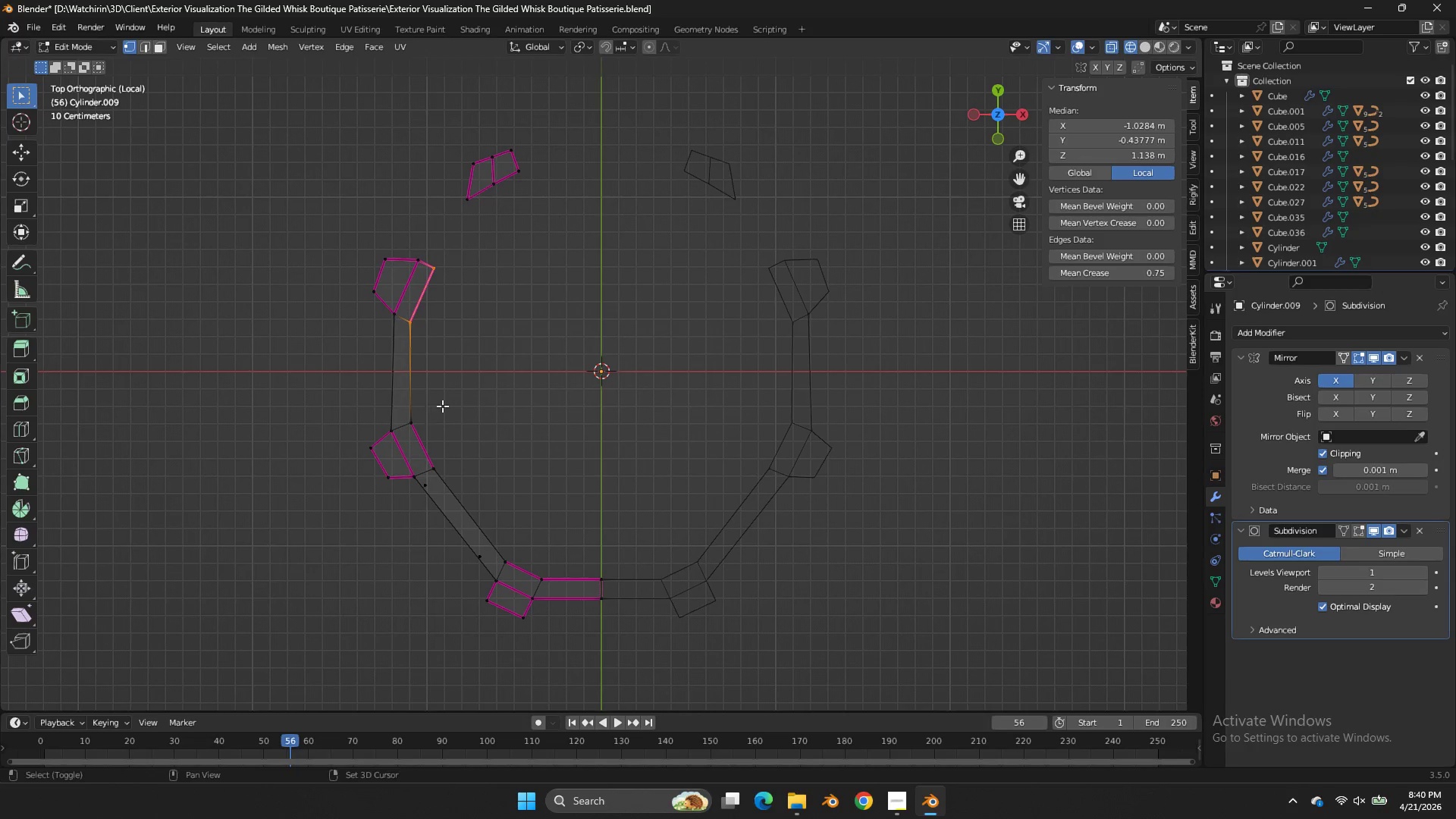 
left_click_drag(start_coordinate=[442, 406], to_coordinate=[406, 444])
 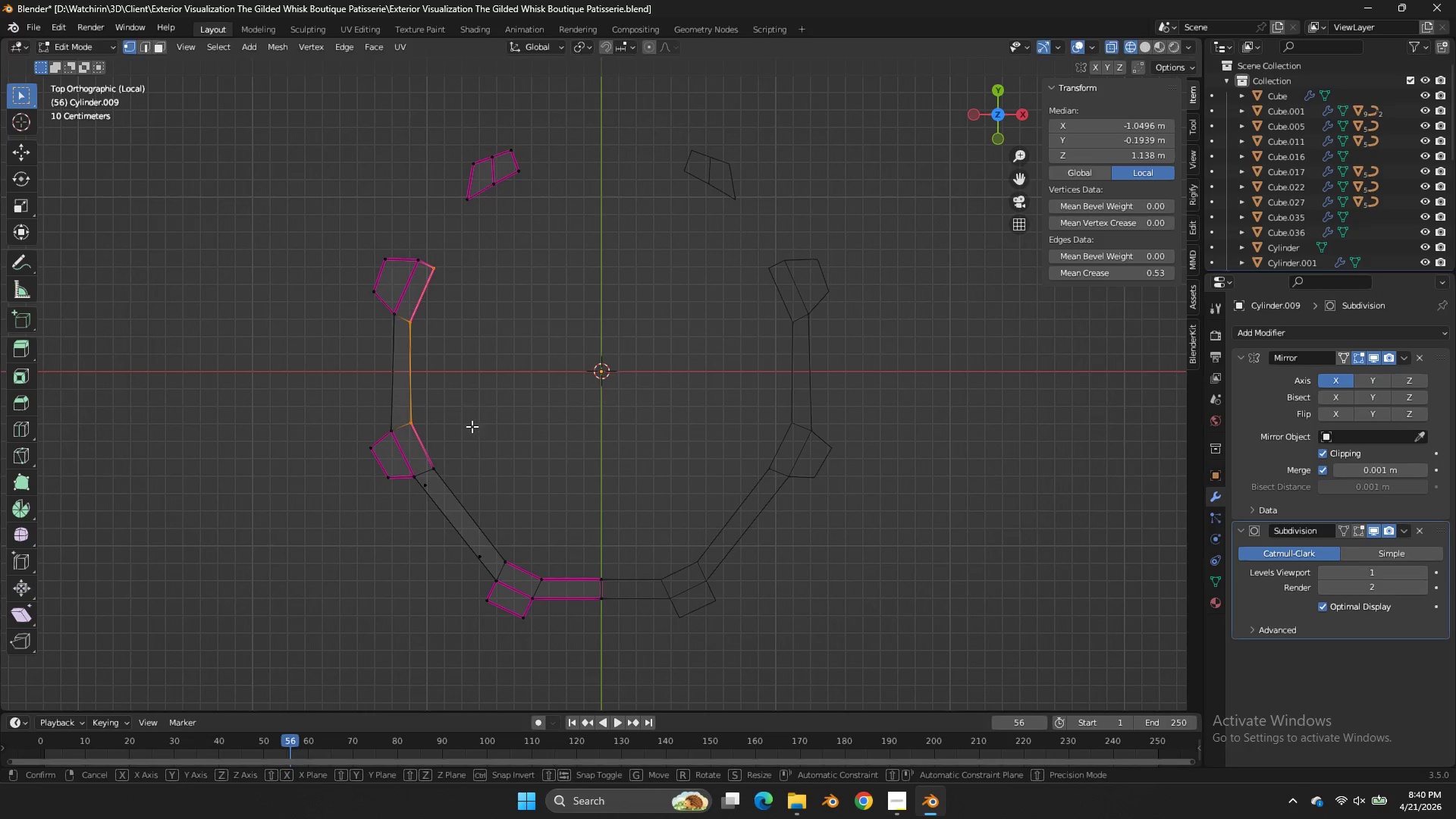 
type(gg)
 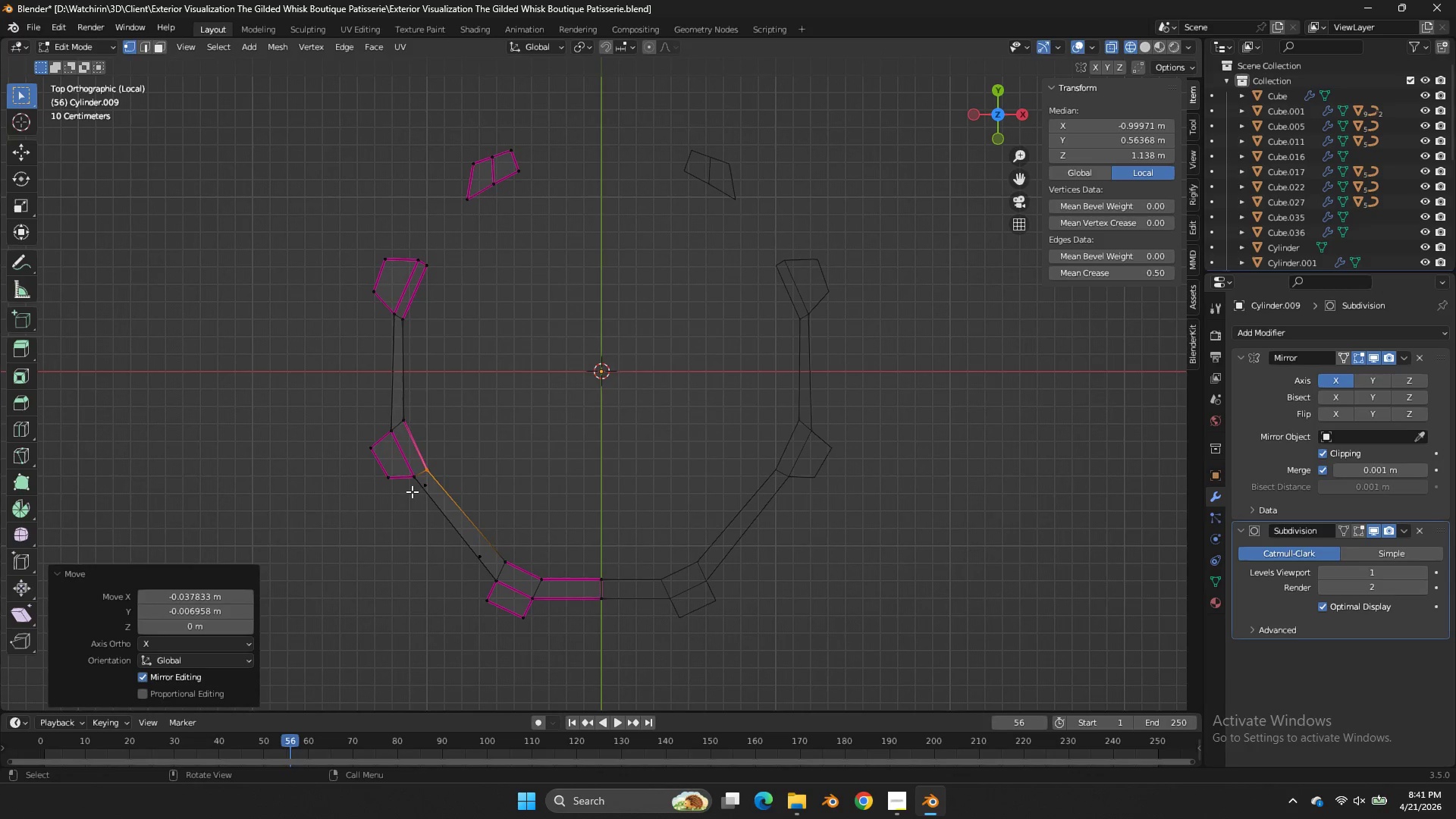 
 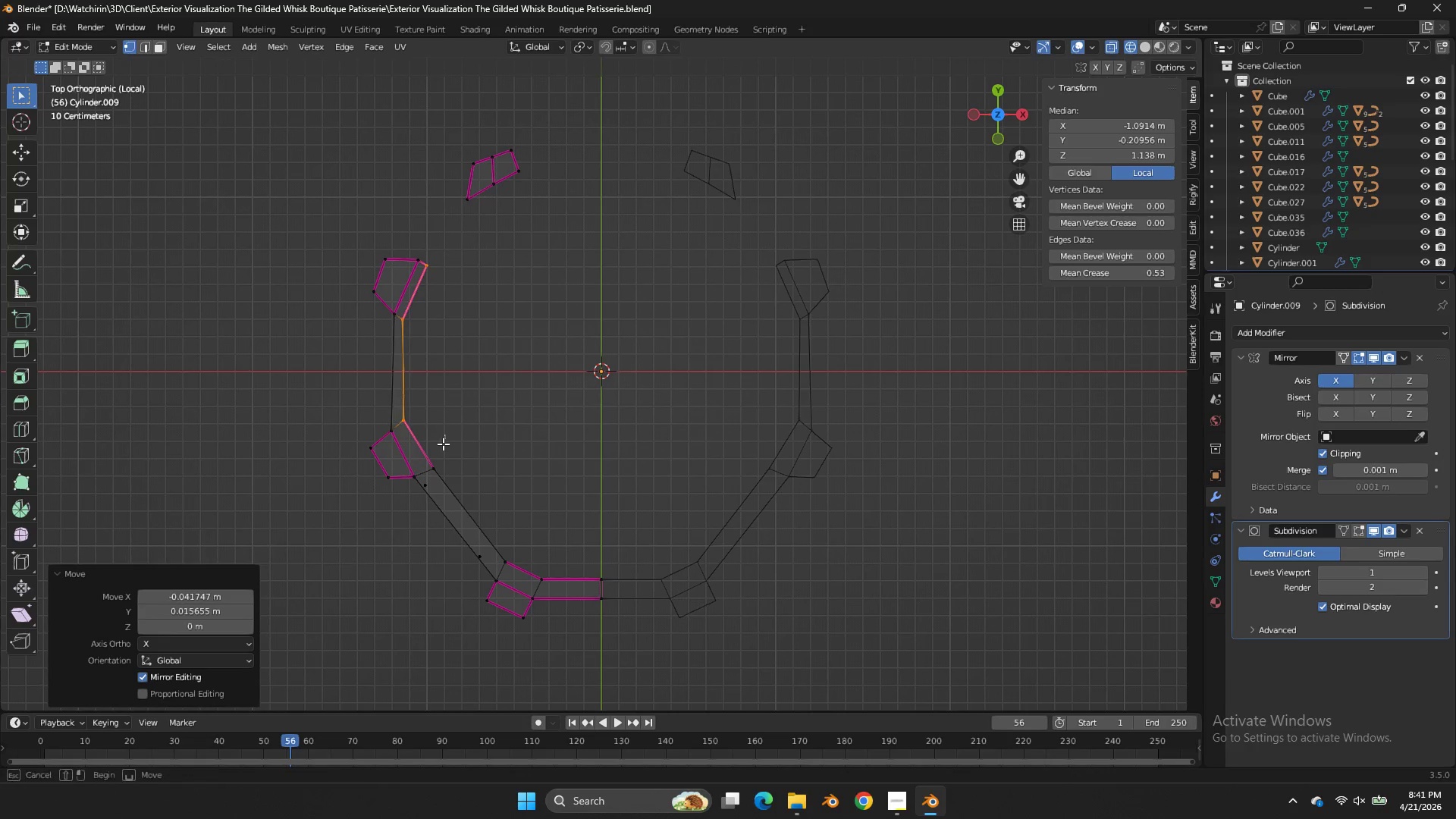 
left_click_drag(start_coordinate=[444, 435], to_coordinate=[422, 482])
 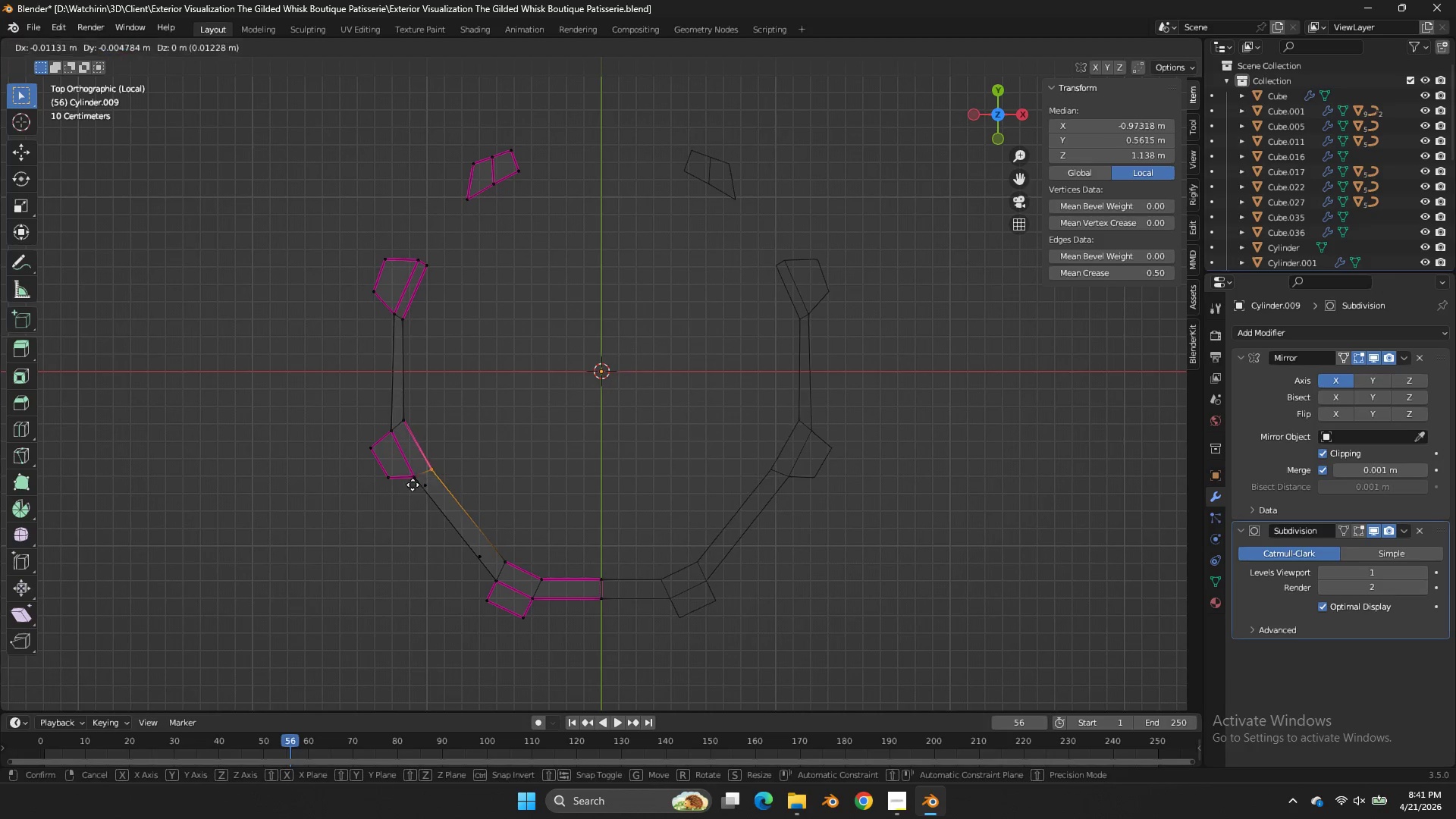 
hold_key(key=ShiftLeft, duration=0.45)
 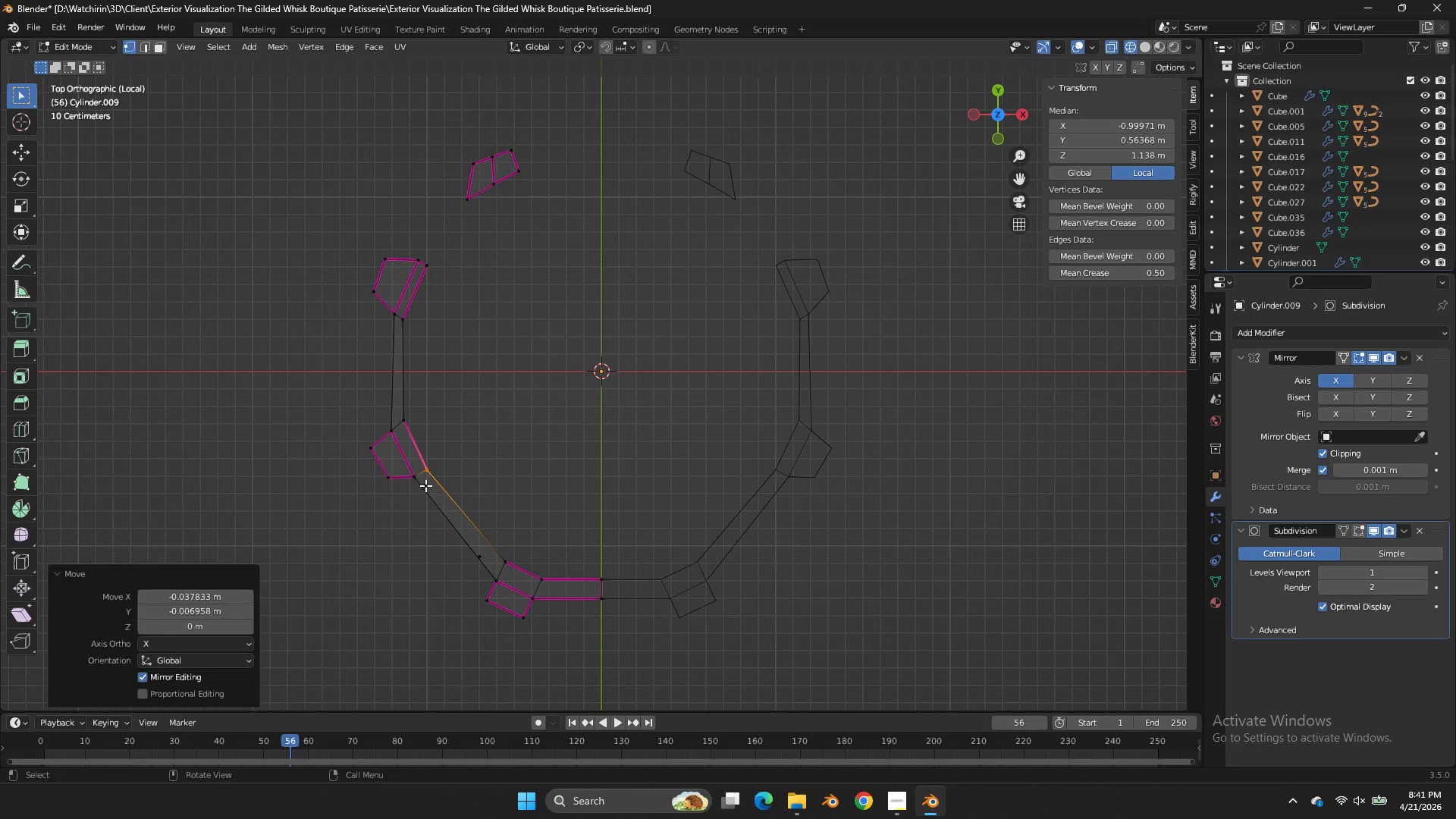 
double_click([425, 485])
 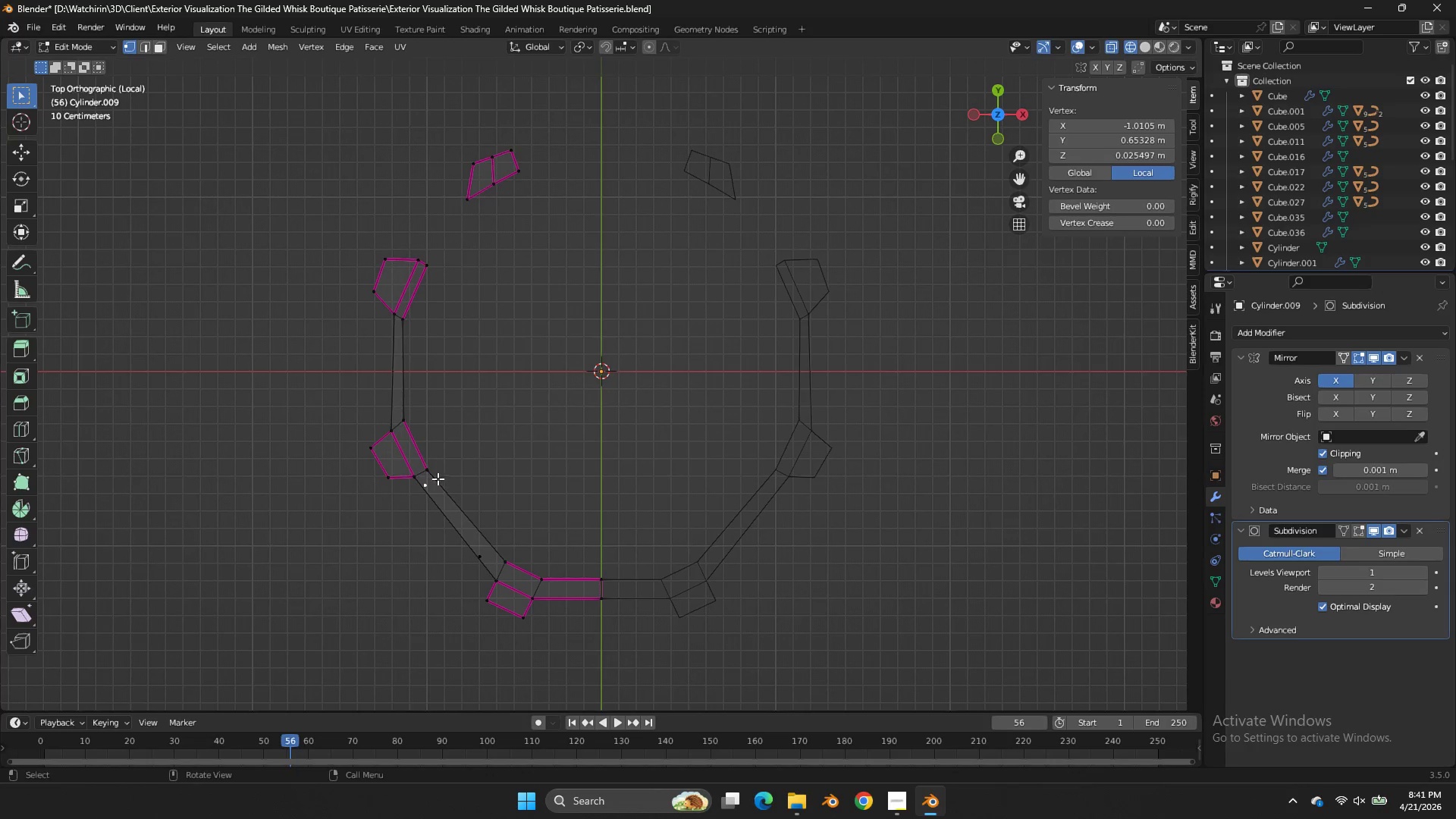 
left_click_drag(start_coordinate=[438, 479], to_coordinate=[418, 496])
 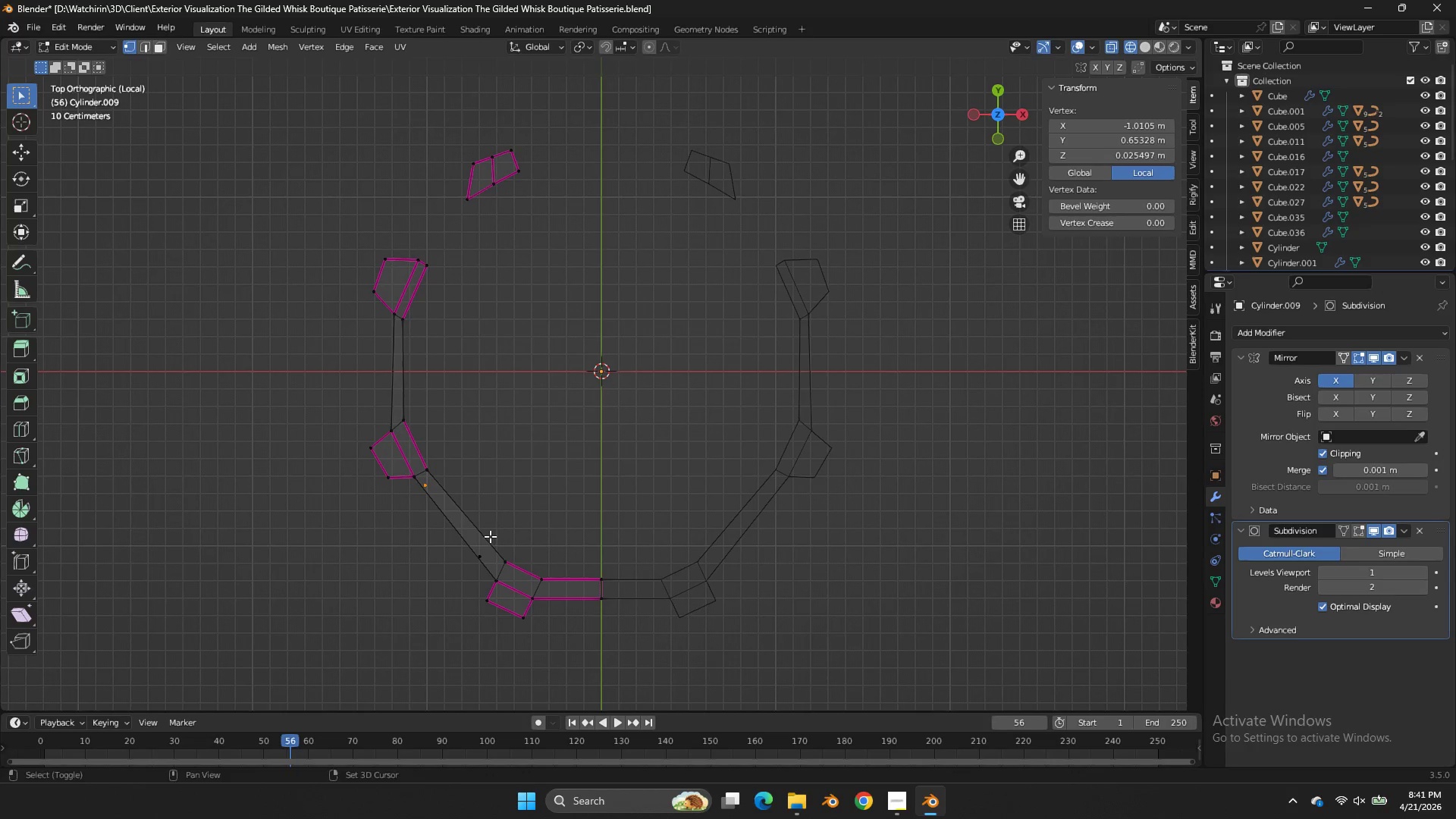 
hold_key(key=ShiftLeft, duration=0.53)
left_click_drag(start_coordinate=[492, 538], to_coordinate=[468, 570])
 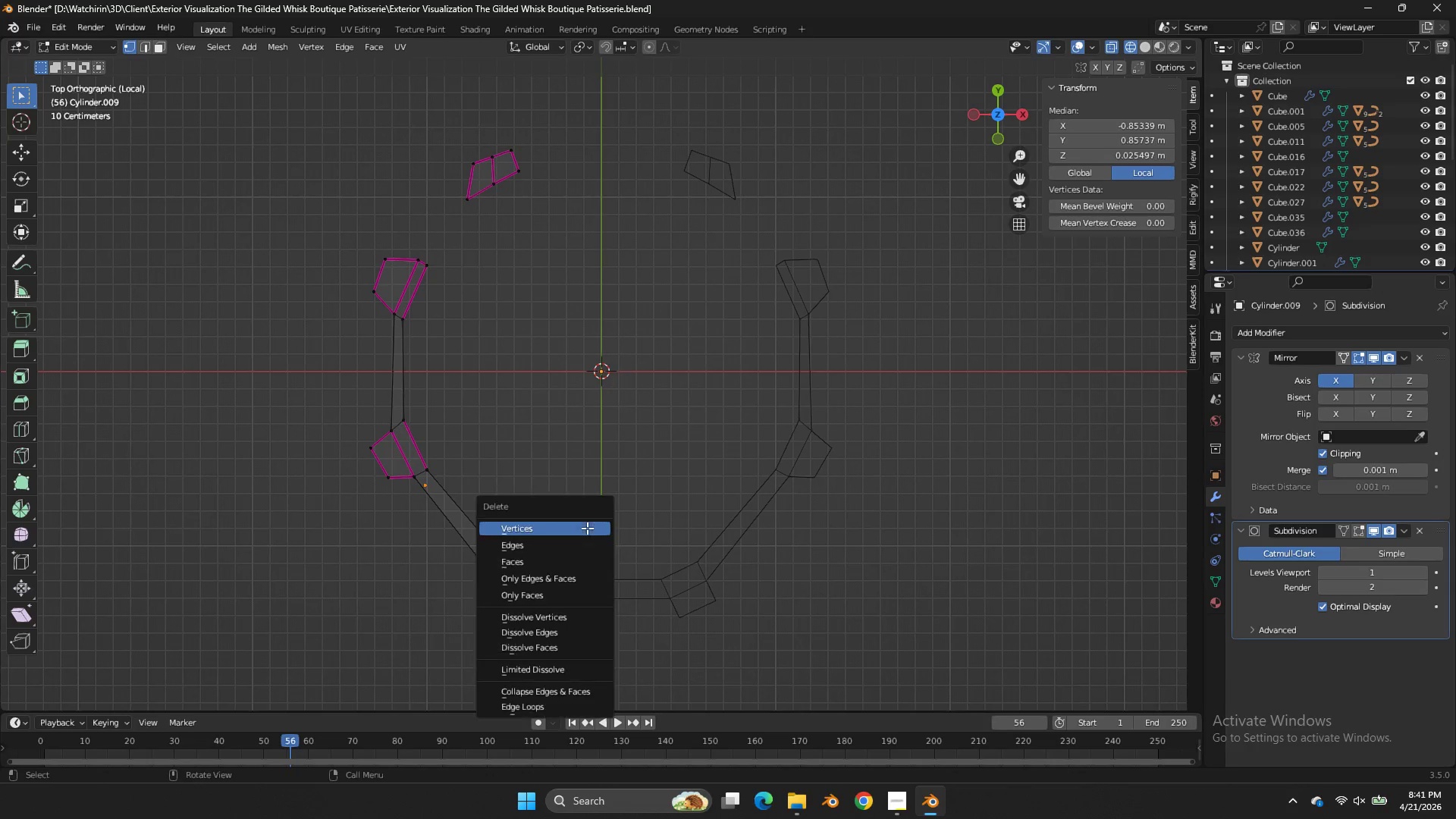 
key(X)
 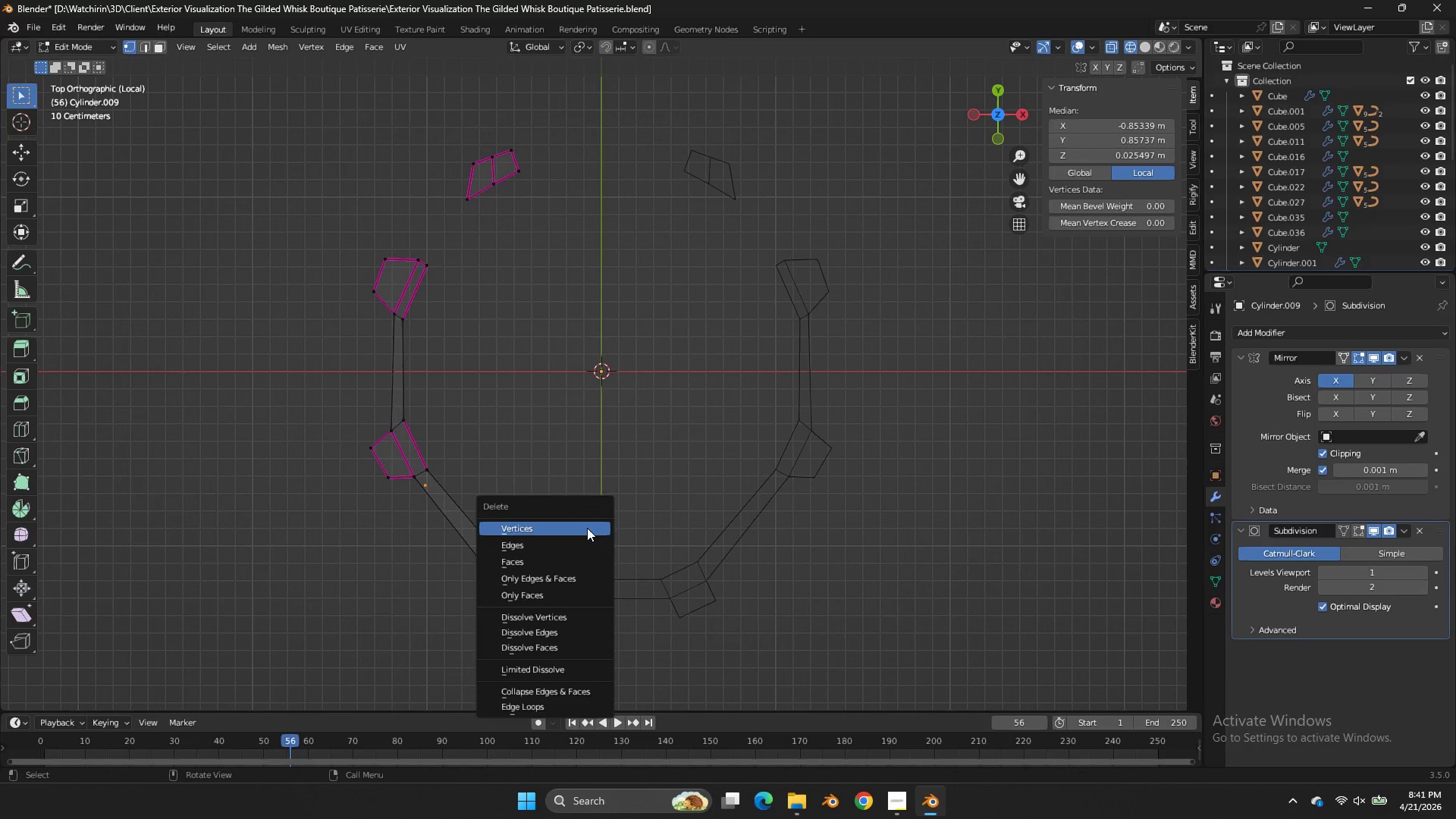 
left_click([587, 528])
 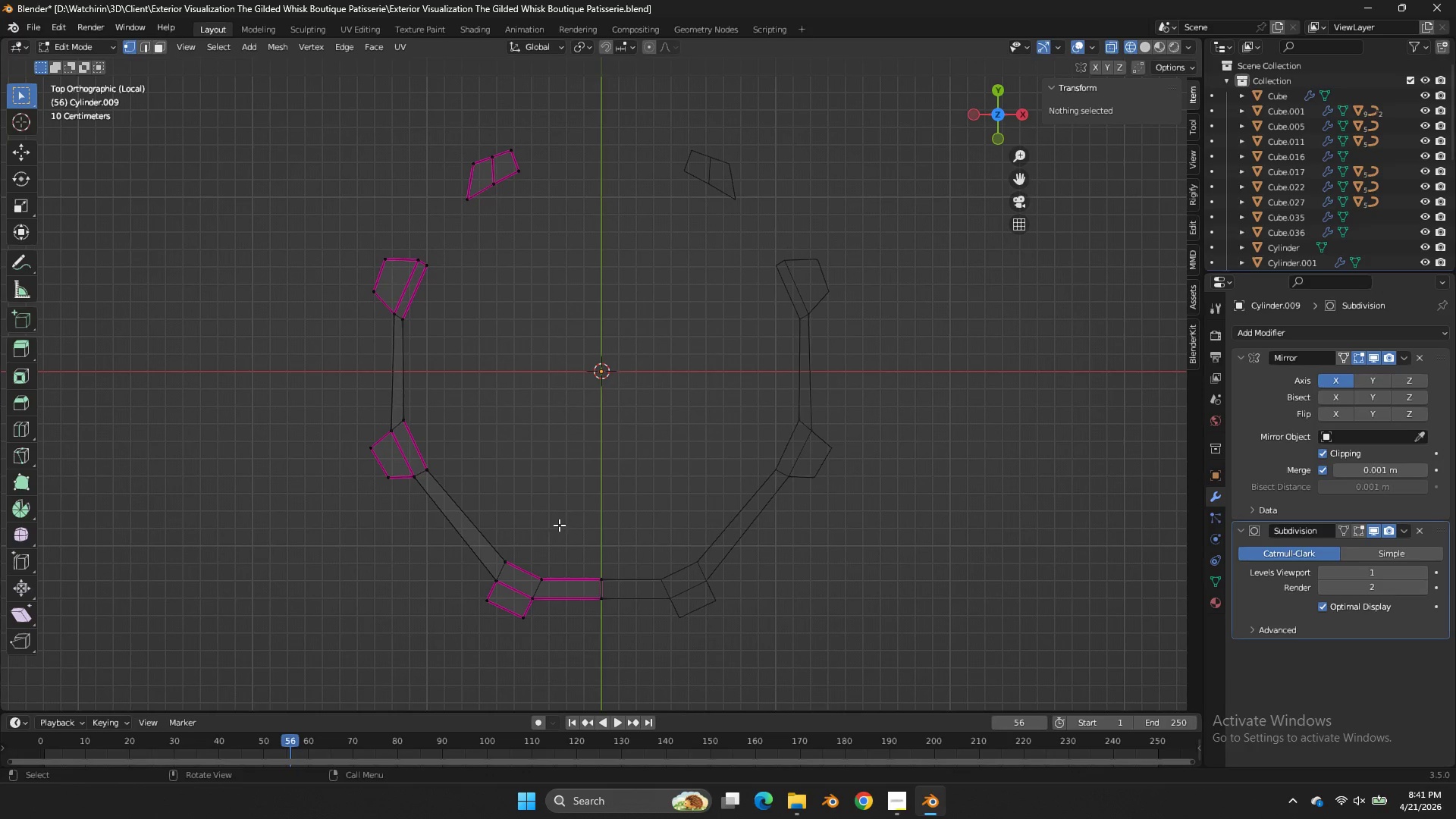 
left_click_drag(start_coordinate=[552, 529], to_coordinate=[493, 578])
 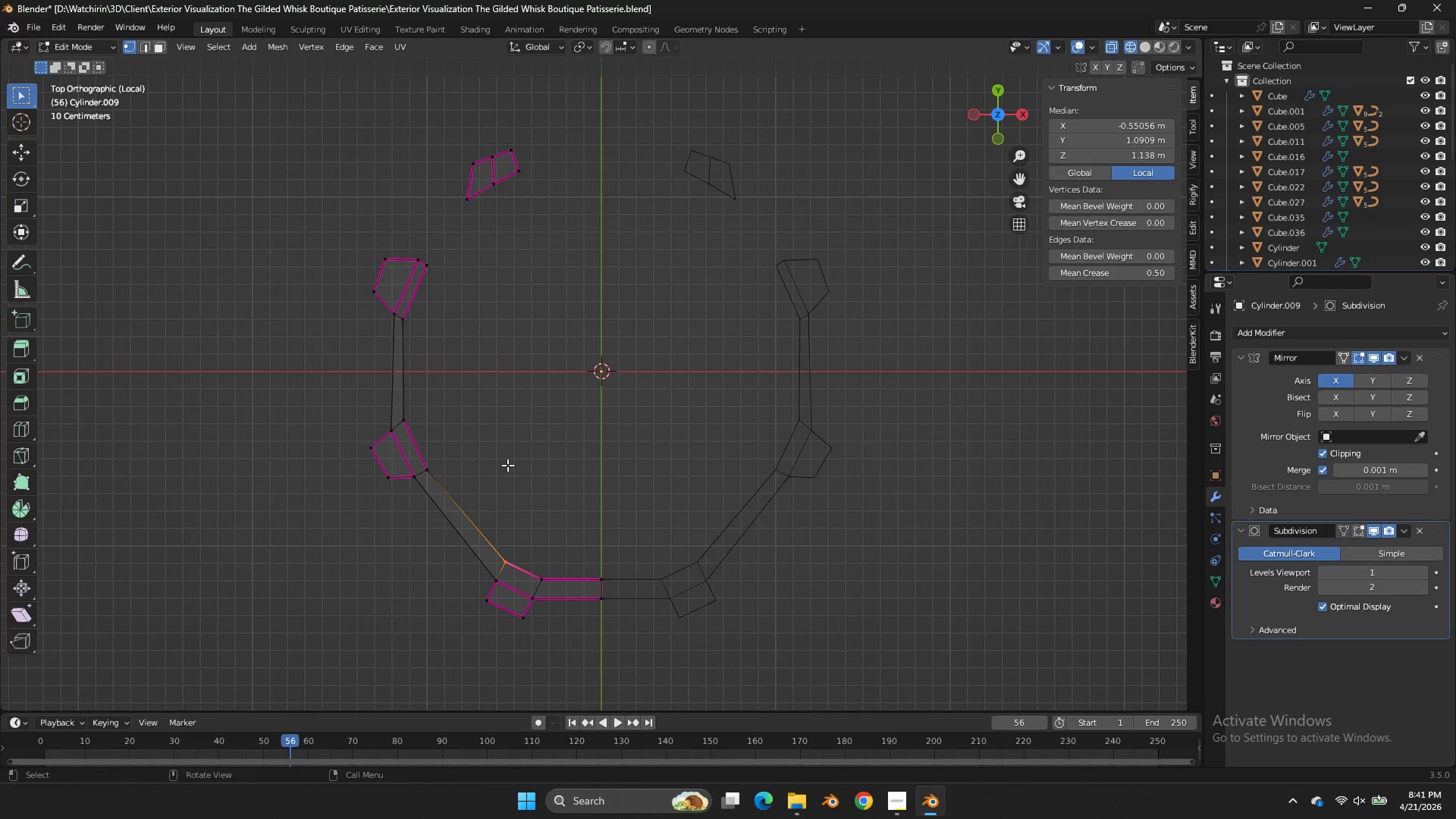 
hold_key(key=ShiftLeft, duration=1.12)
left_click_drag(start_coordinate=[470, 449], to_coordinate=[420, 497])
 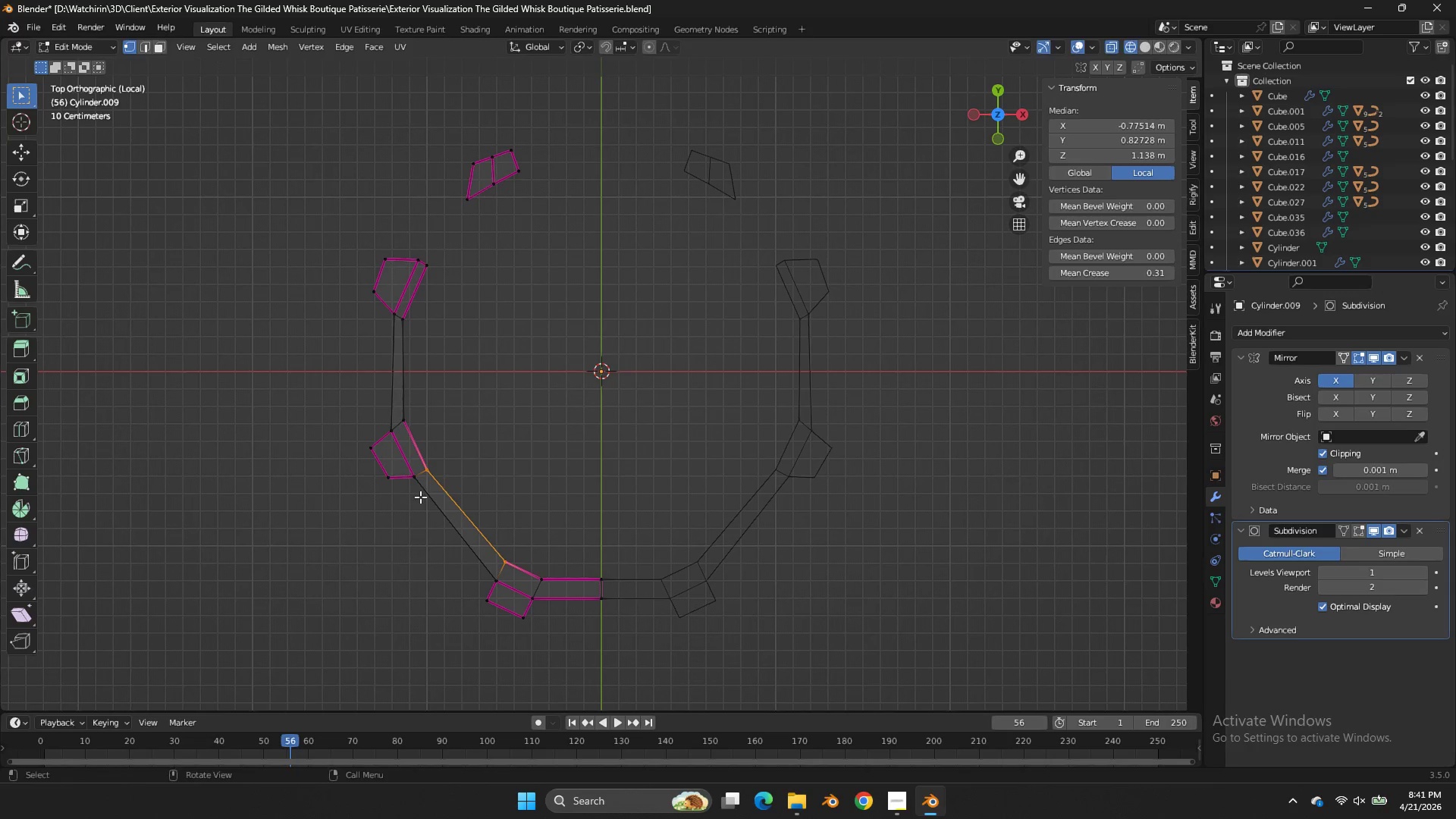 
key(G)
 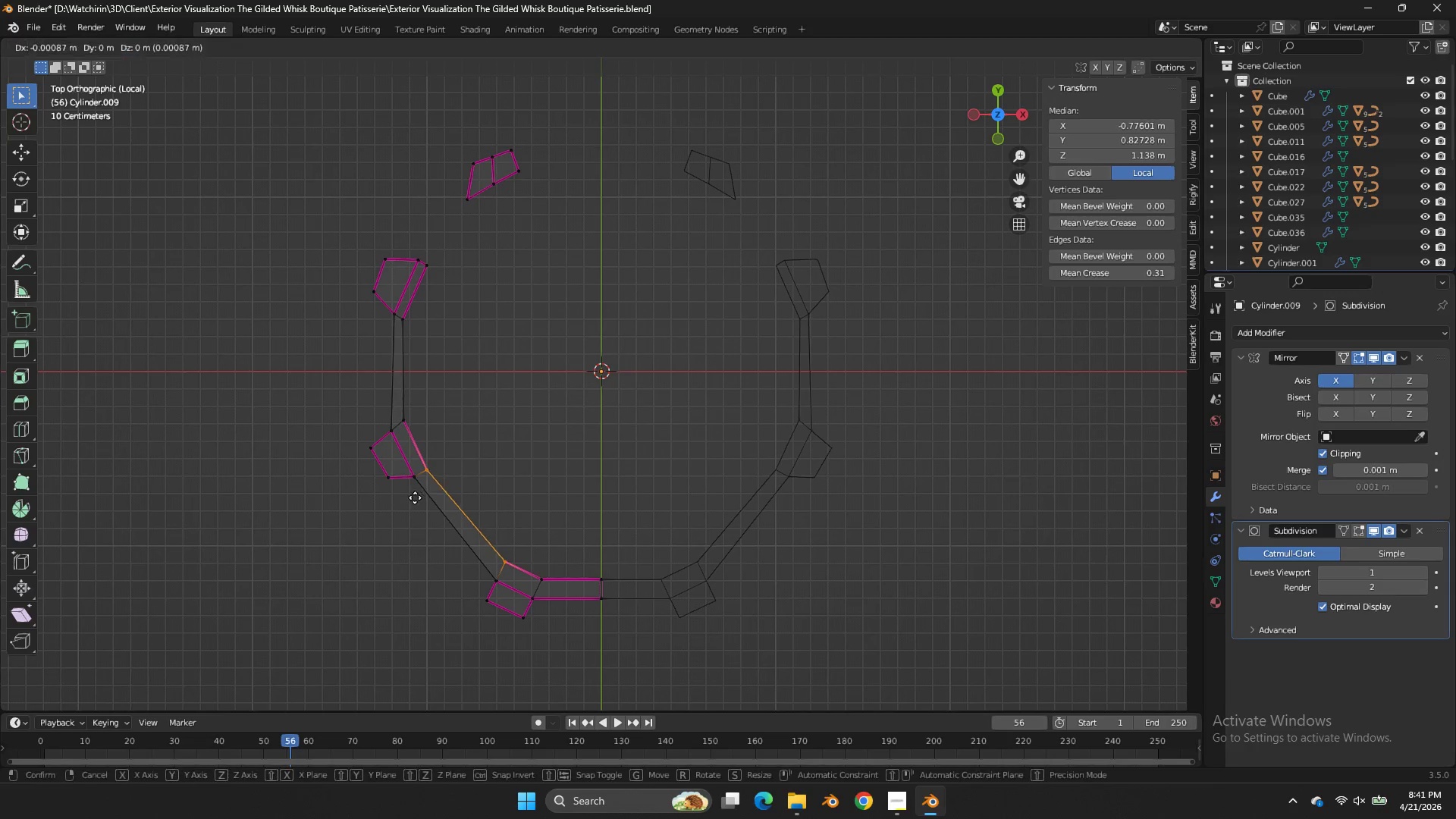 
hold_key(key=ShiftLeft, duration=0.56)
 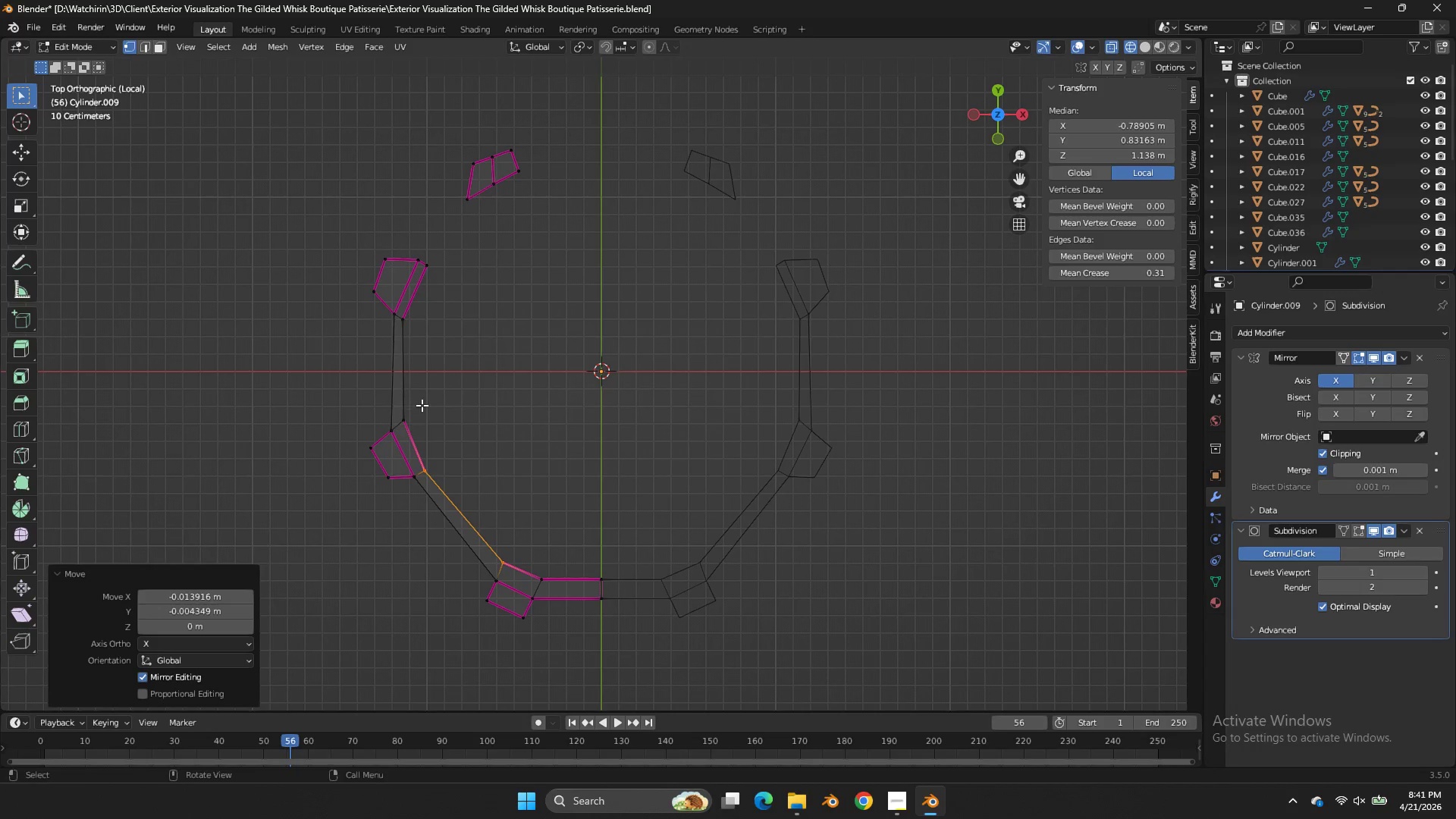 
left_click_drag(start_coordinate=[422, 405], to_coordinate=[397, 427])
 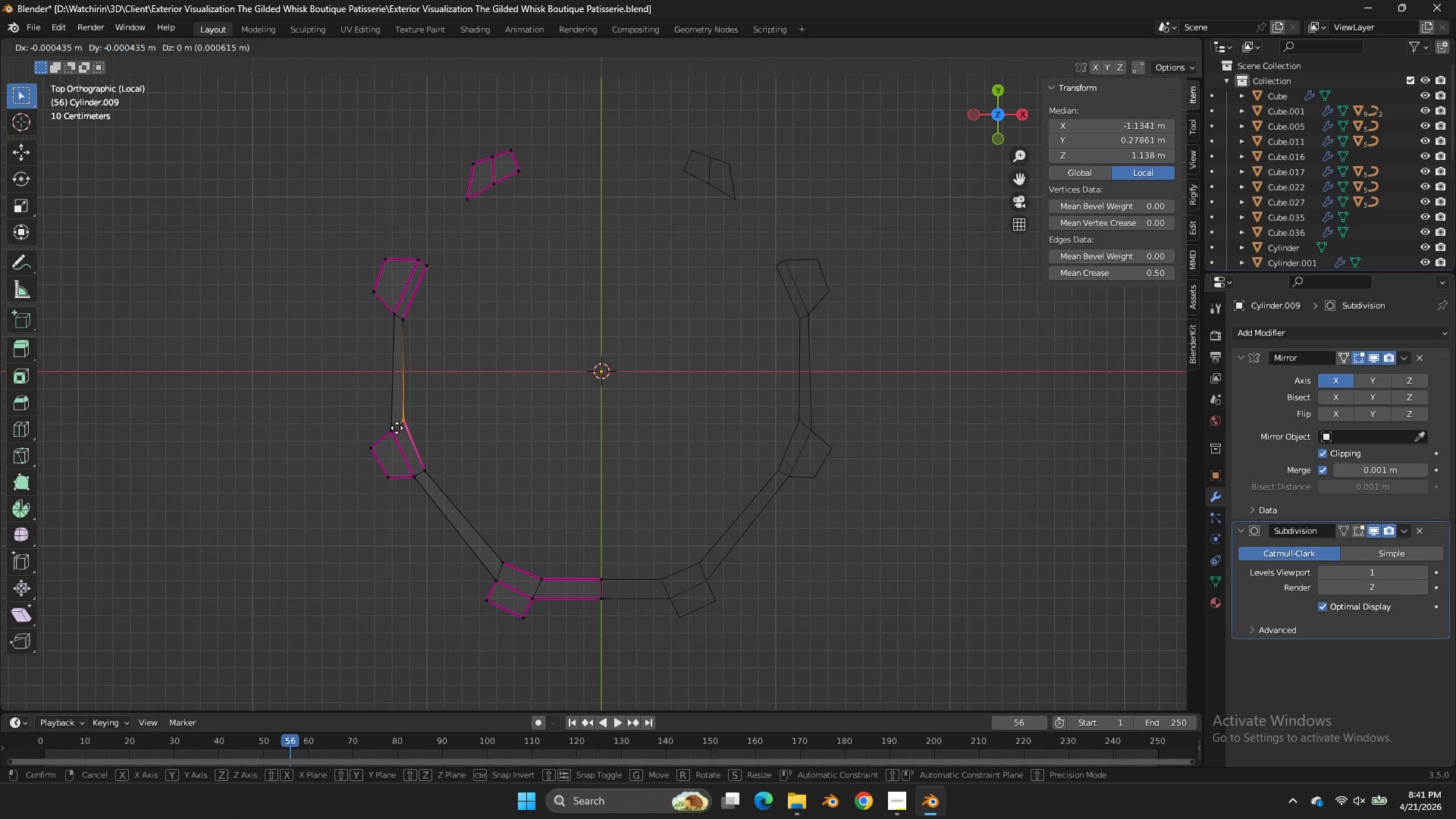 
type(gggg)
 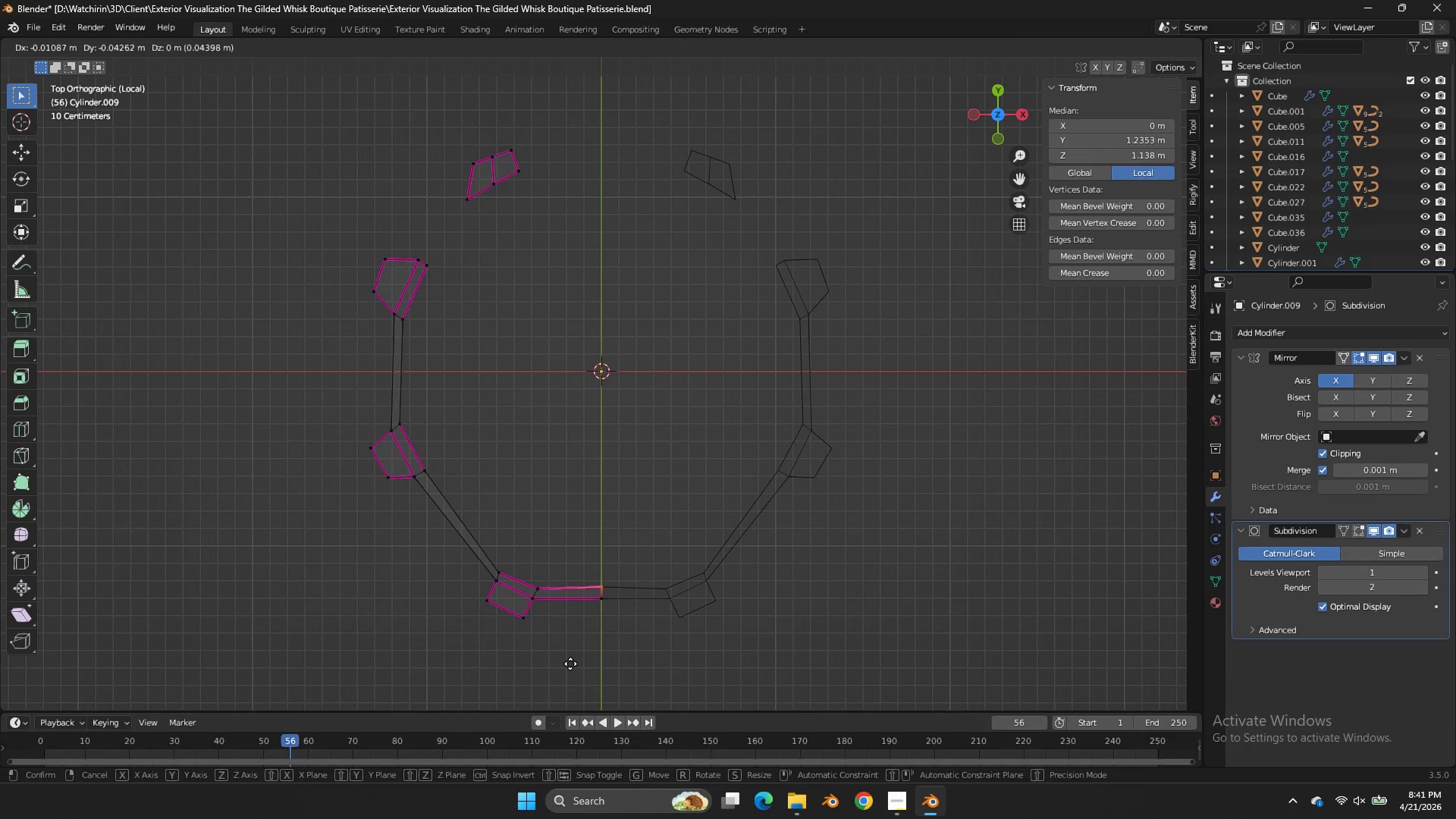 
left_click_drag(start_coordinate=[358, 469], to_coordinate=[363, 472])
 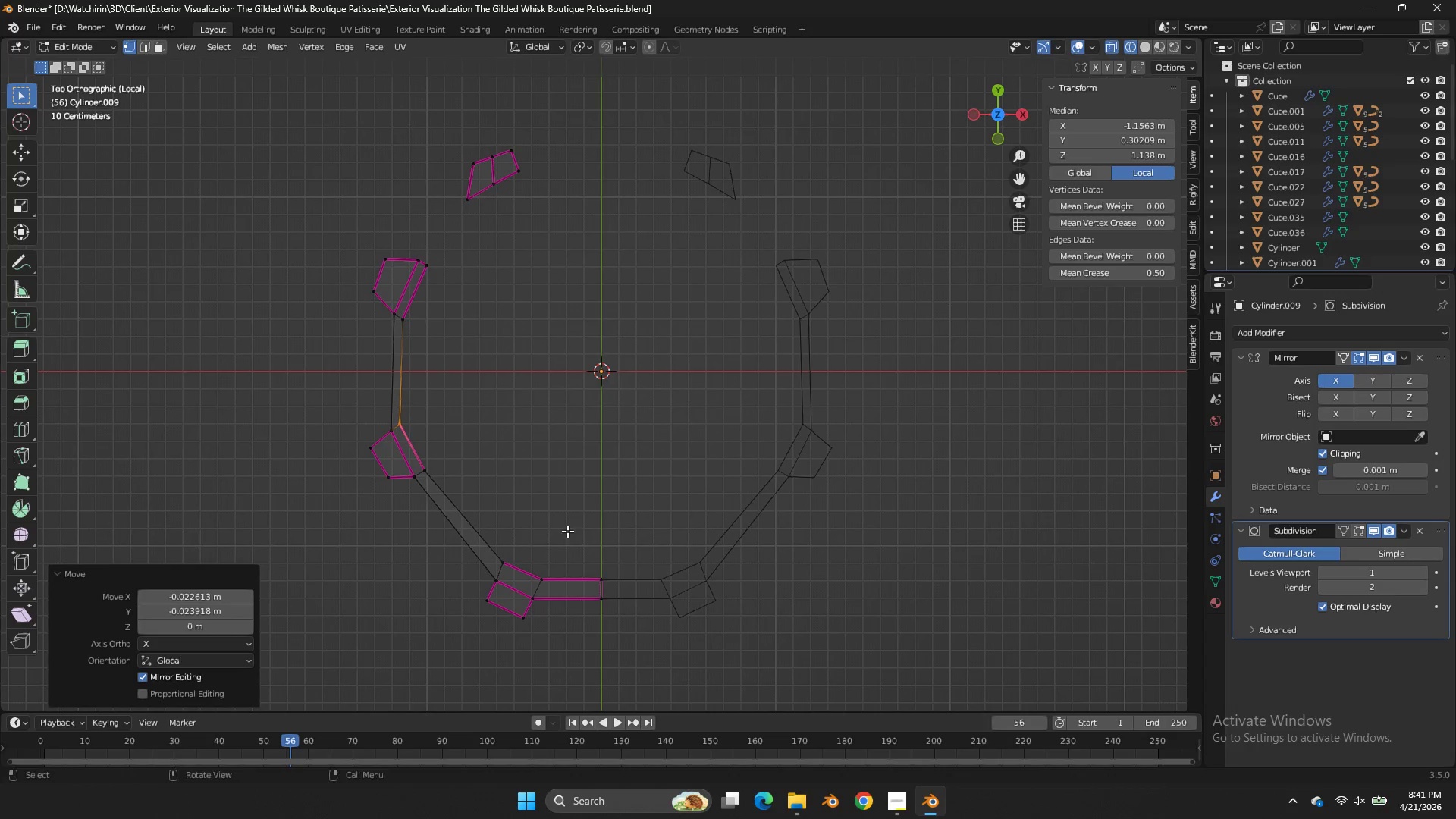 
left_click_drag(start_coordinate=[567, 531], to_coordinate=[494, 568])
 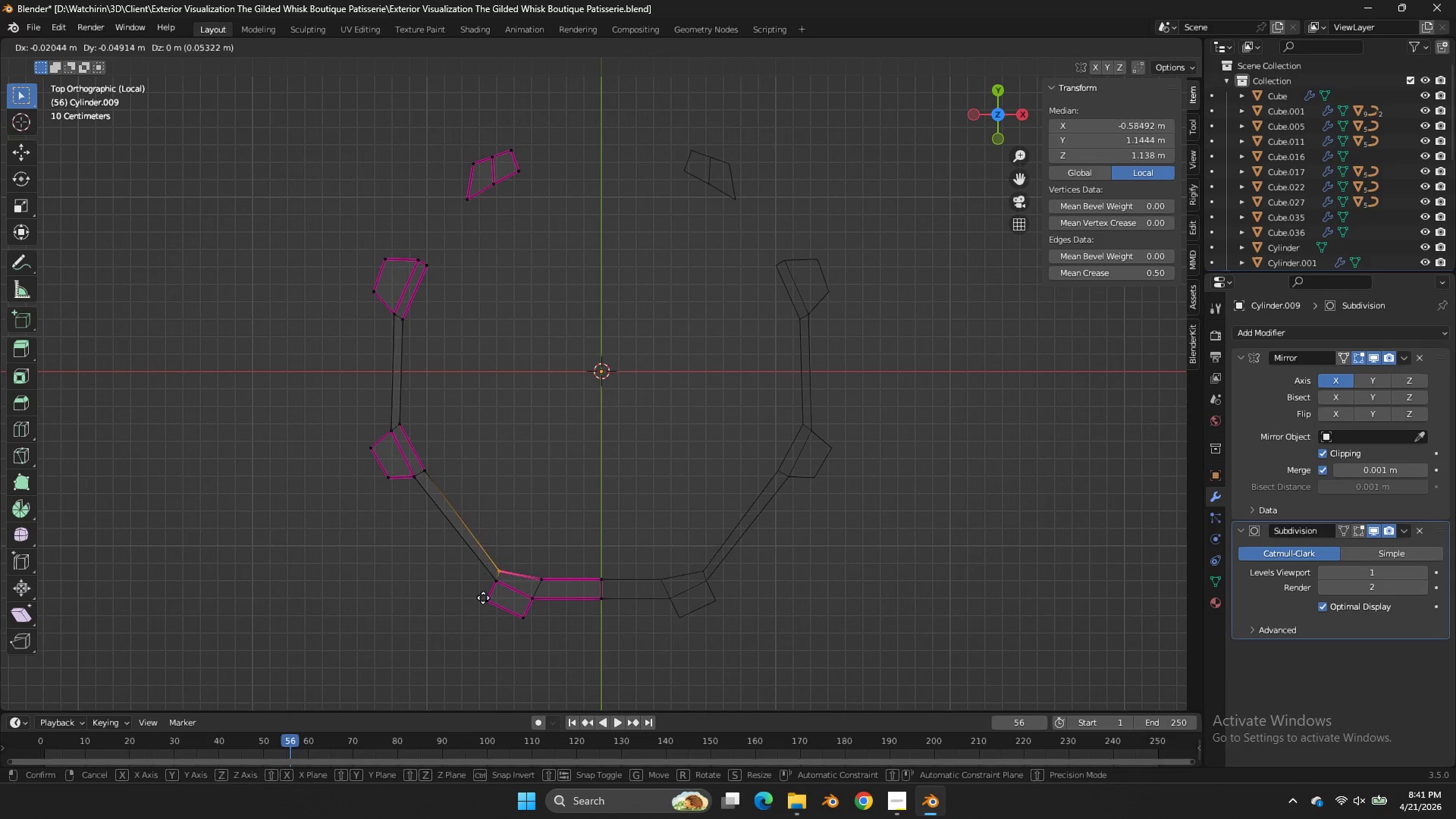 
left_click_drag(start_coordinate=[566, 560], to_coordinate=[535, 584])
 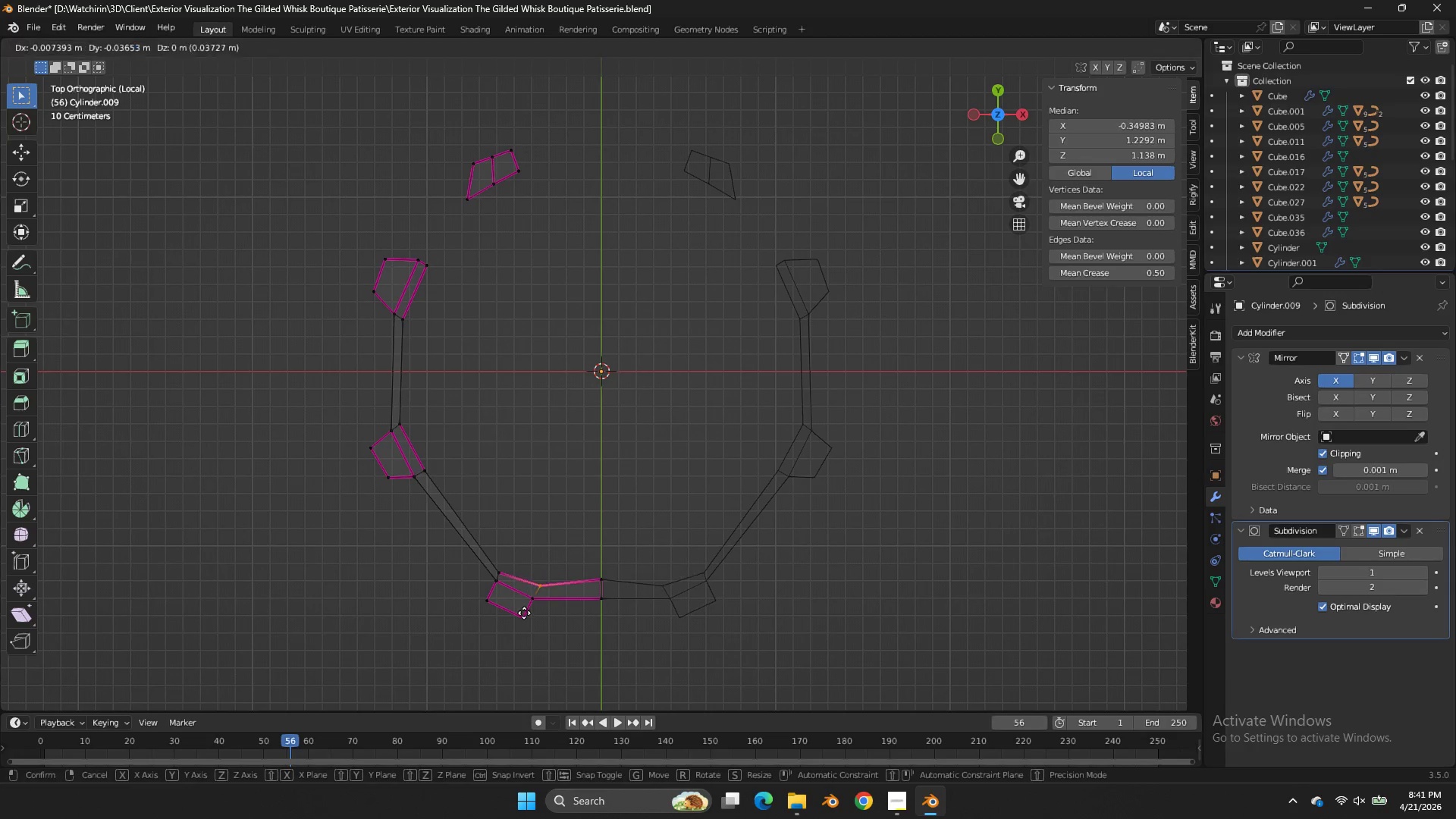 
left_click_drag(start_coordinate=[613, 563], to_coordinate=[589, 589])
 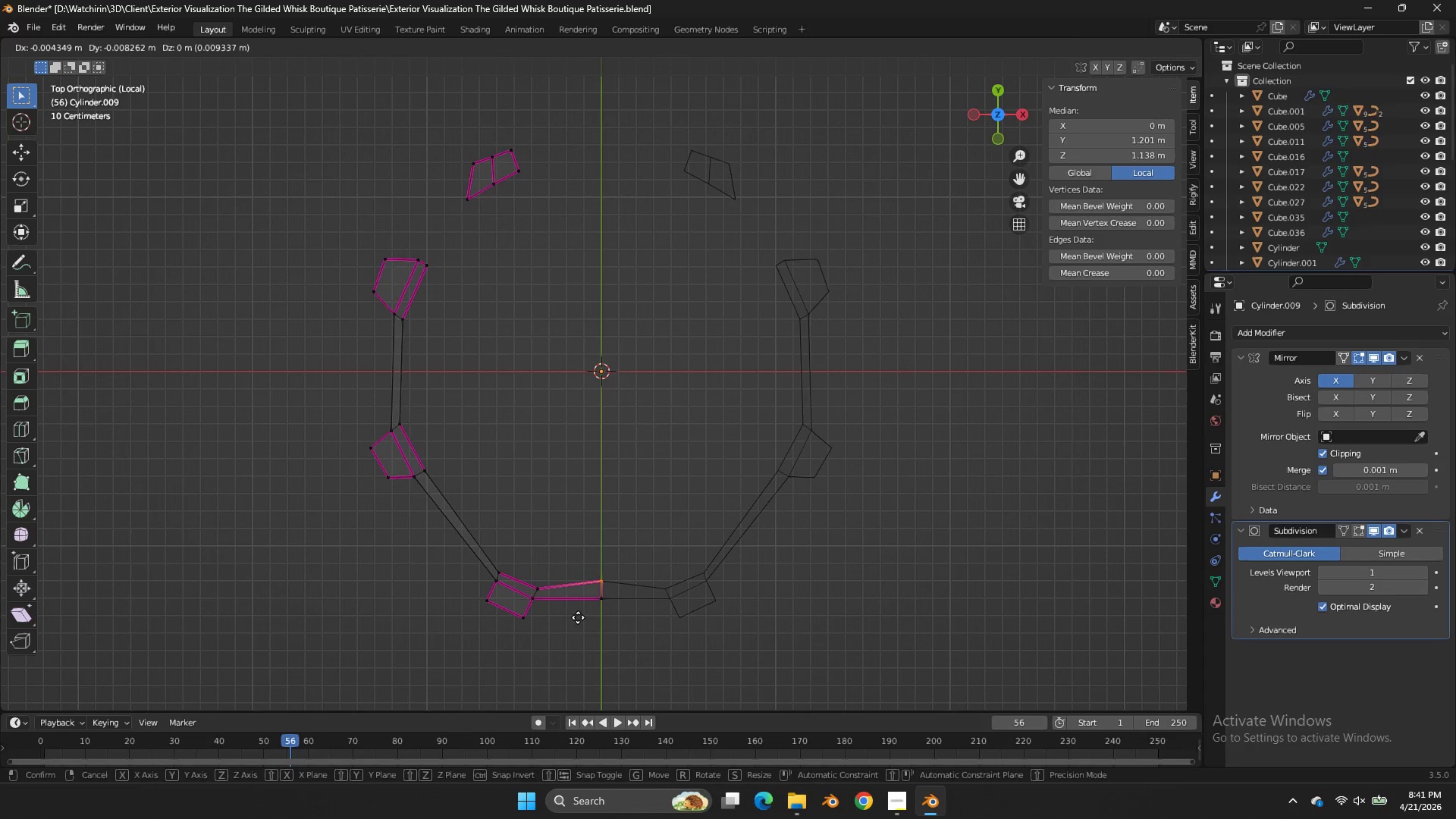 
hold_key(key=ShiftLeft, duration=0.77)
 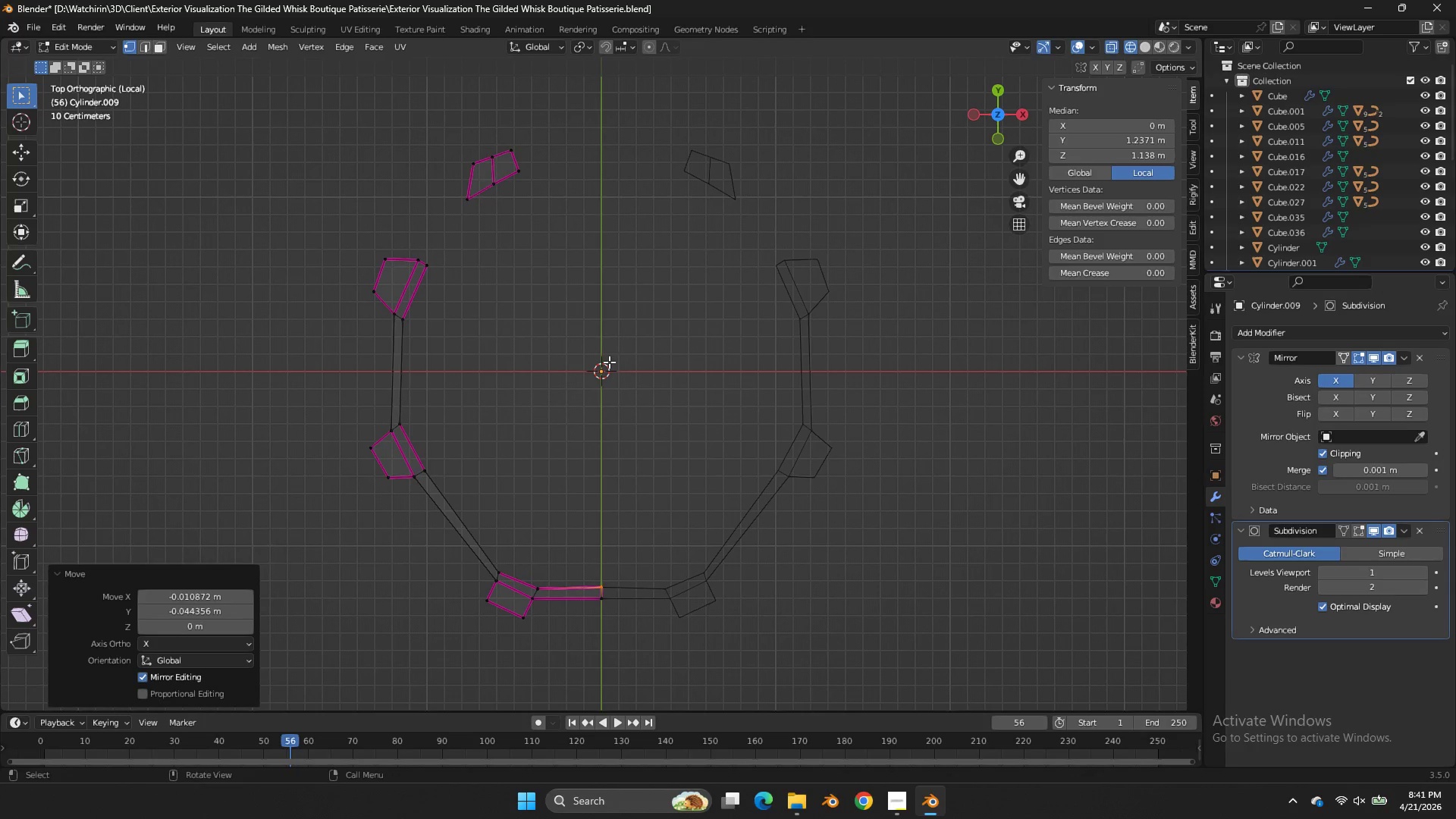 
key(Control+ControlLeft)
 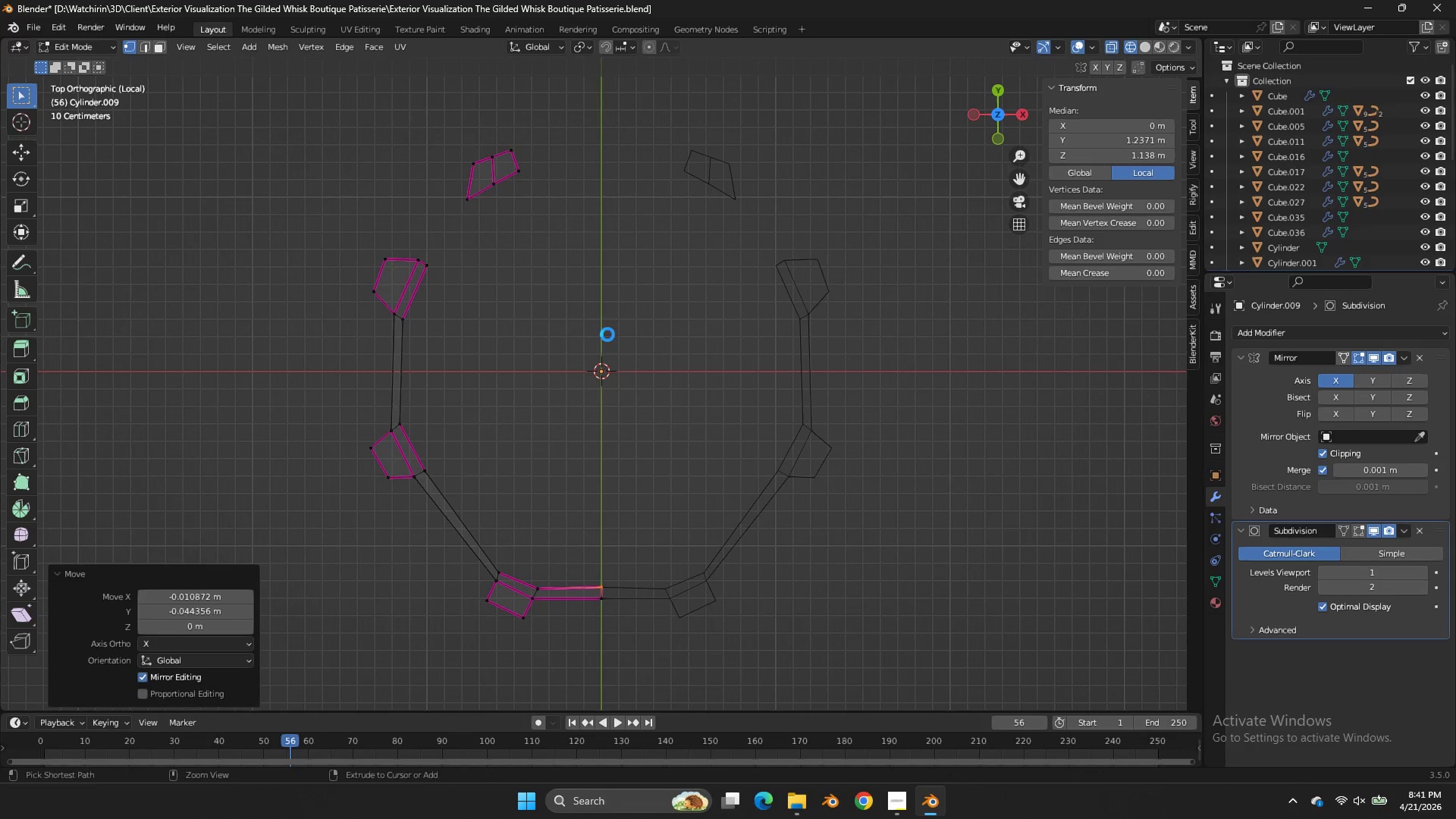 
key(Control+S)
 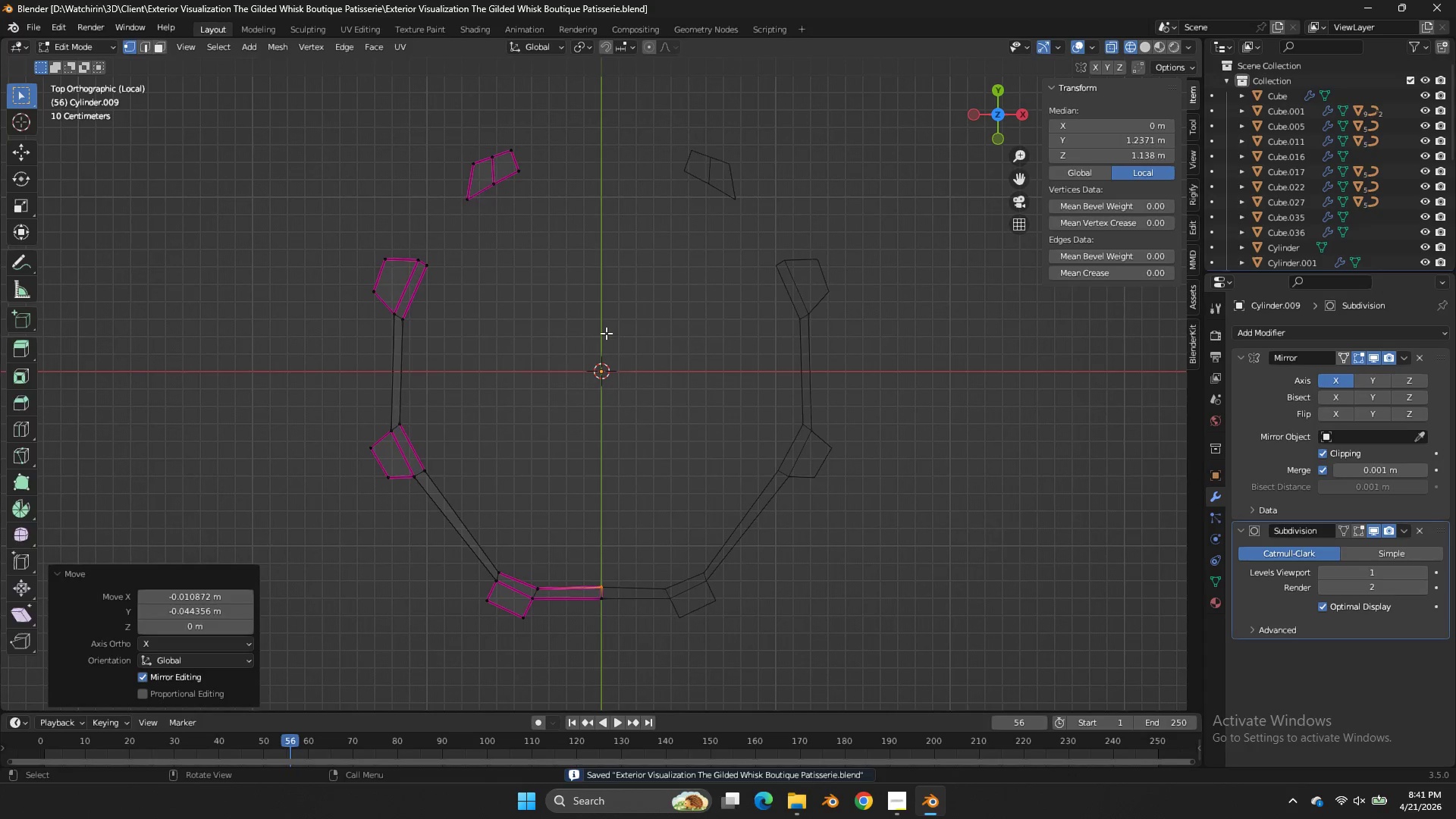 
key(Tab)
 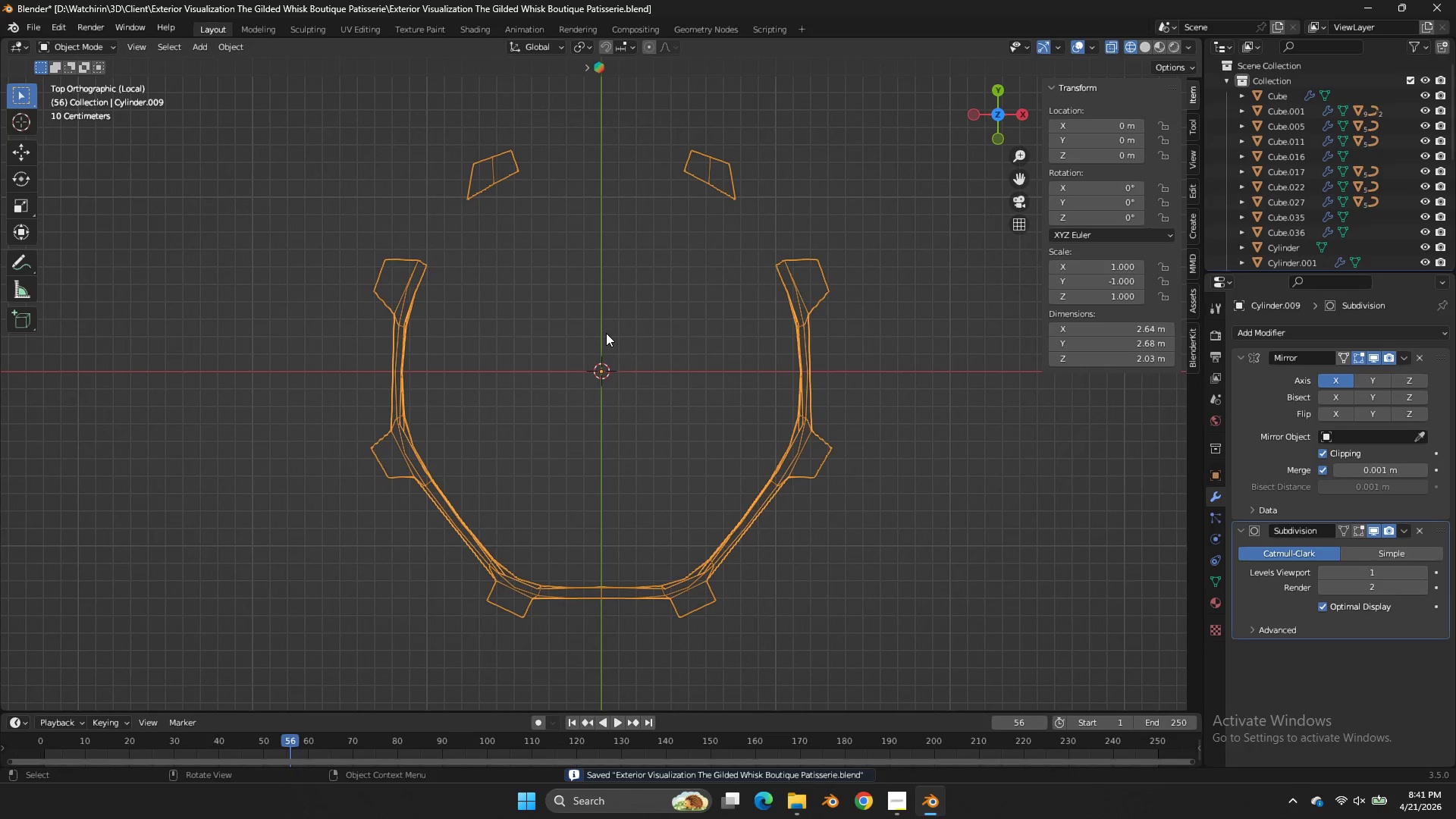 
key(Z)
 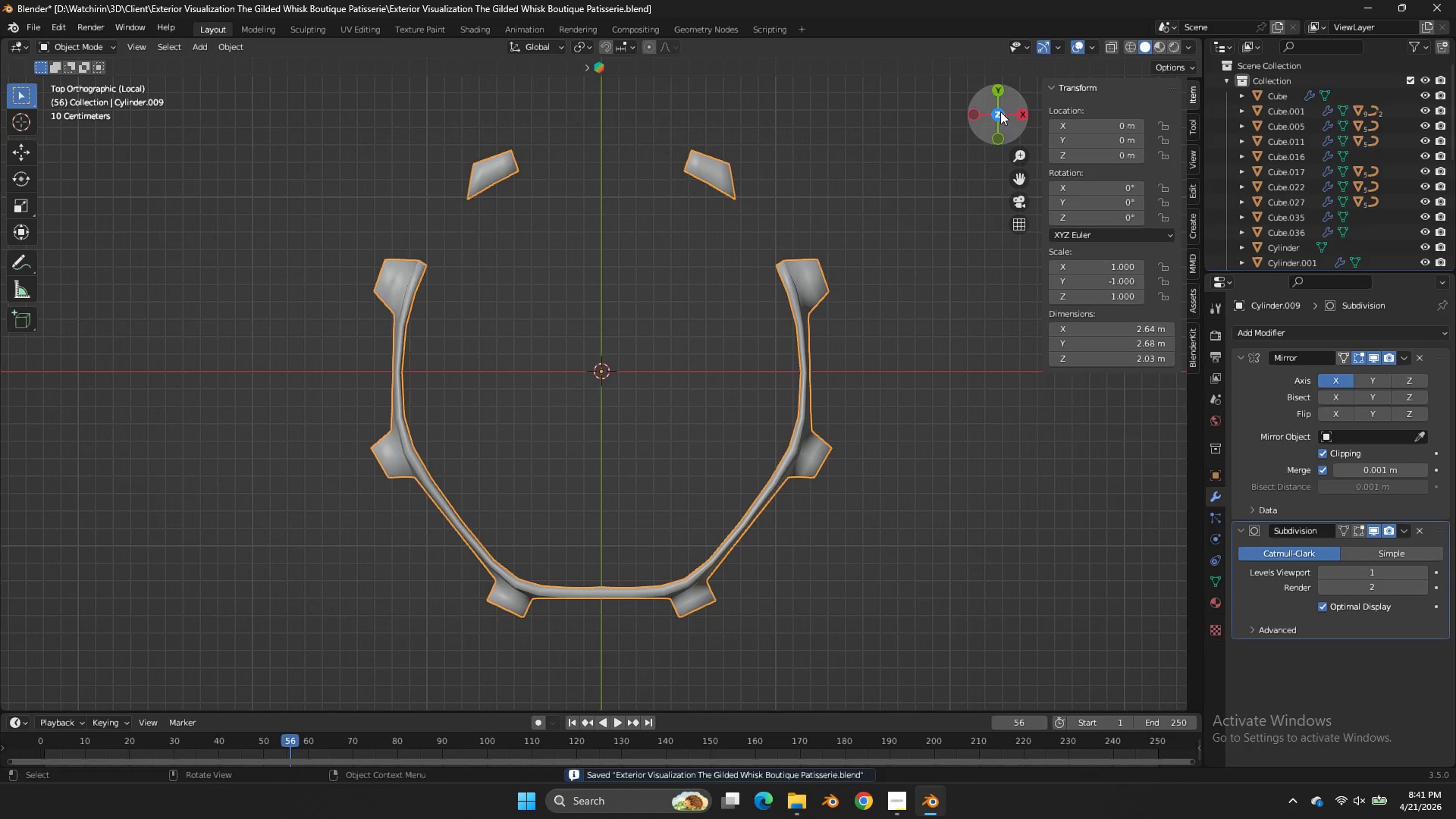 
left_click_drag(start_coordinate=[1002, 110], to_coordinate=[1162, 673])
 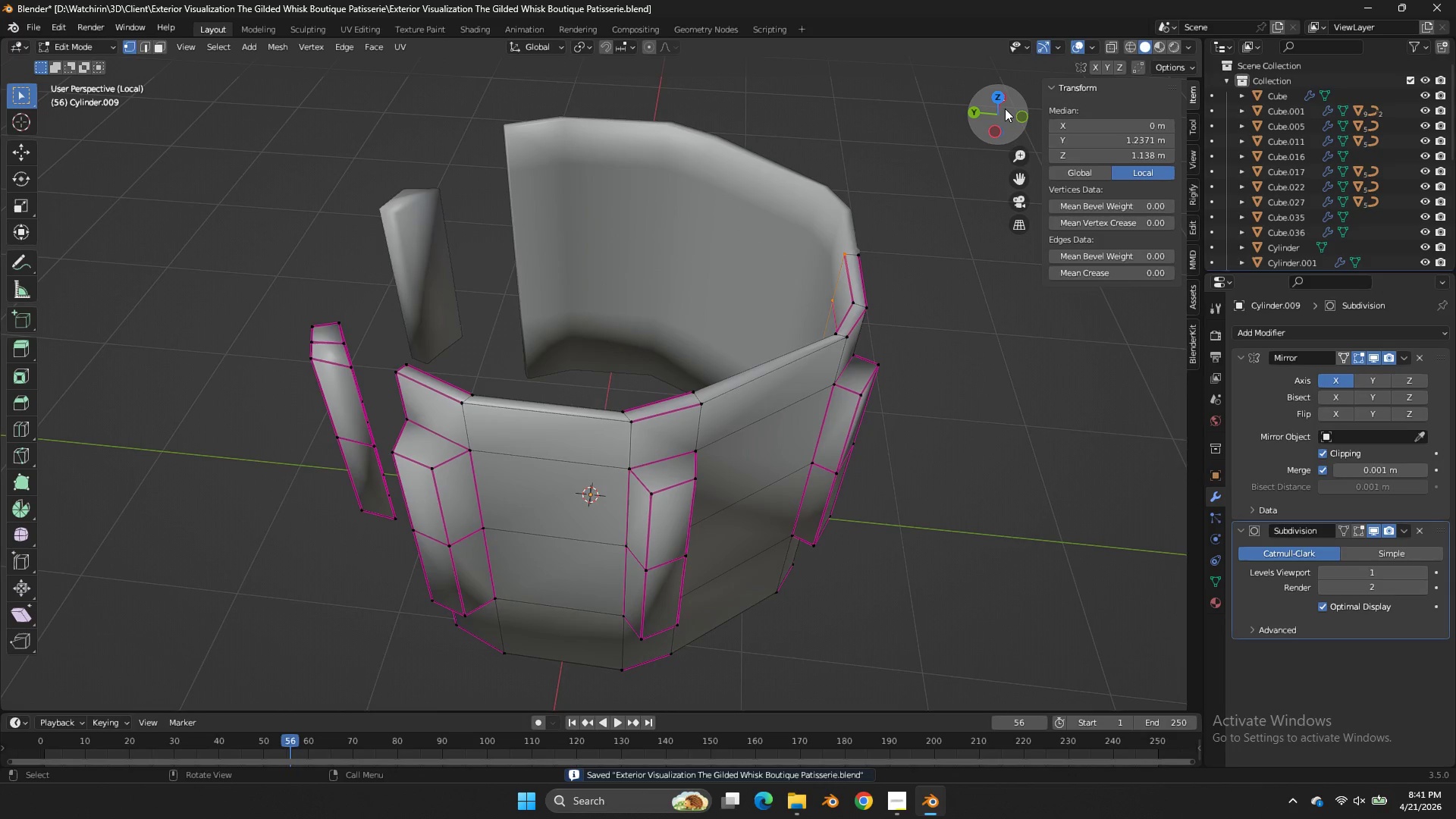 
key(Tab)
 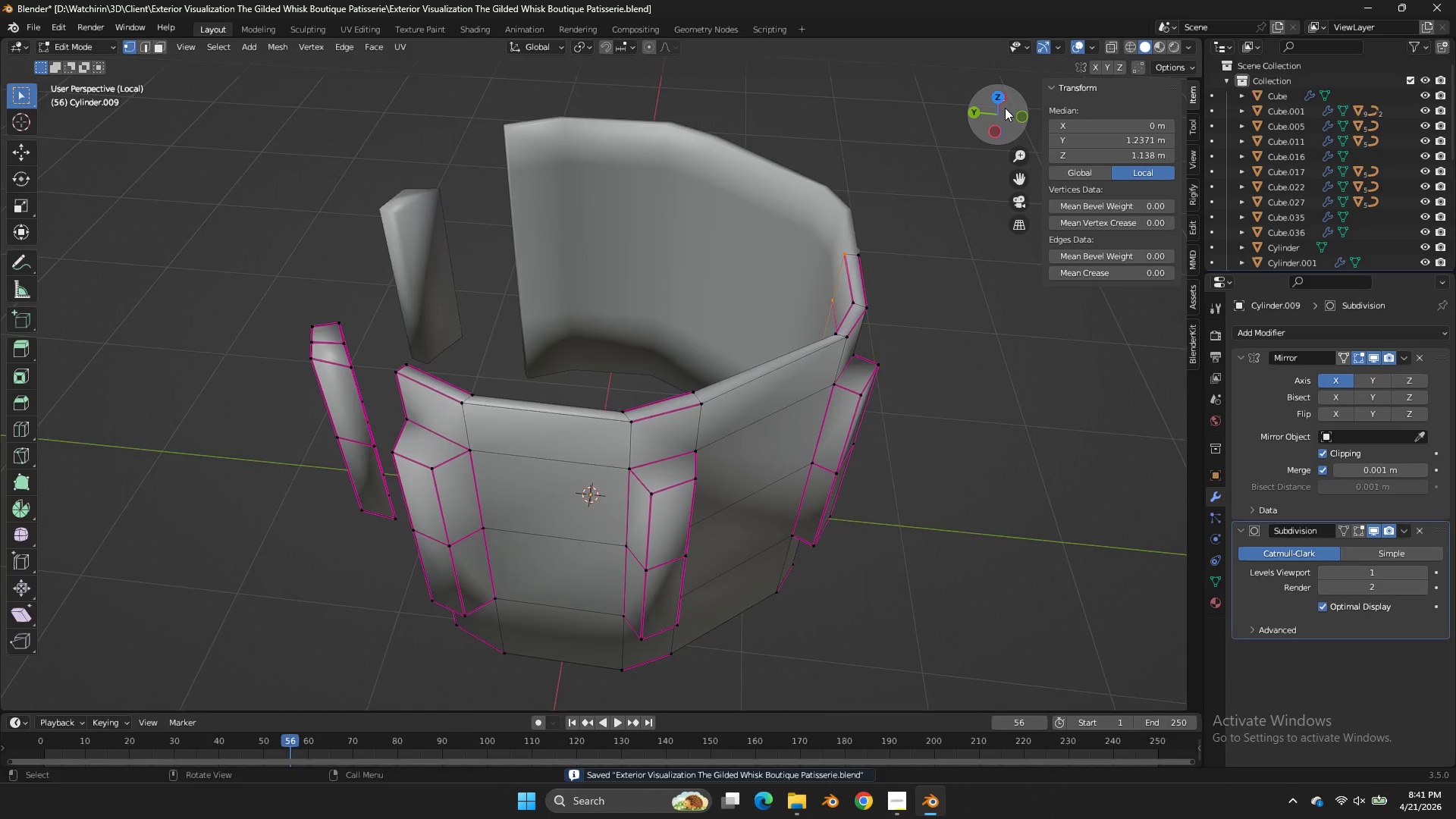 
left_click_drag(start_coordinate=[1005, 108], to_coordinate=[1027, 81])
 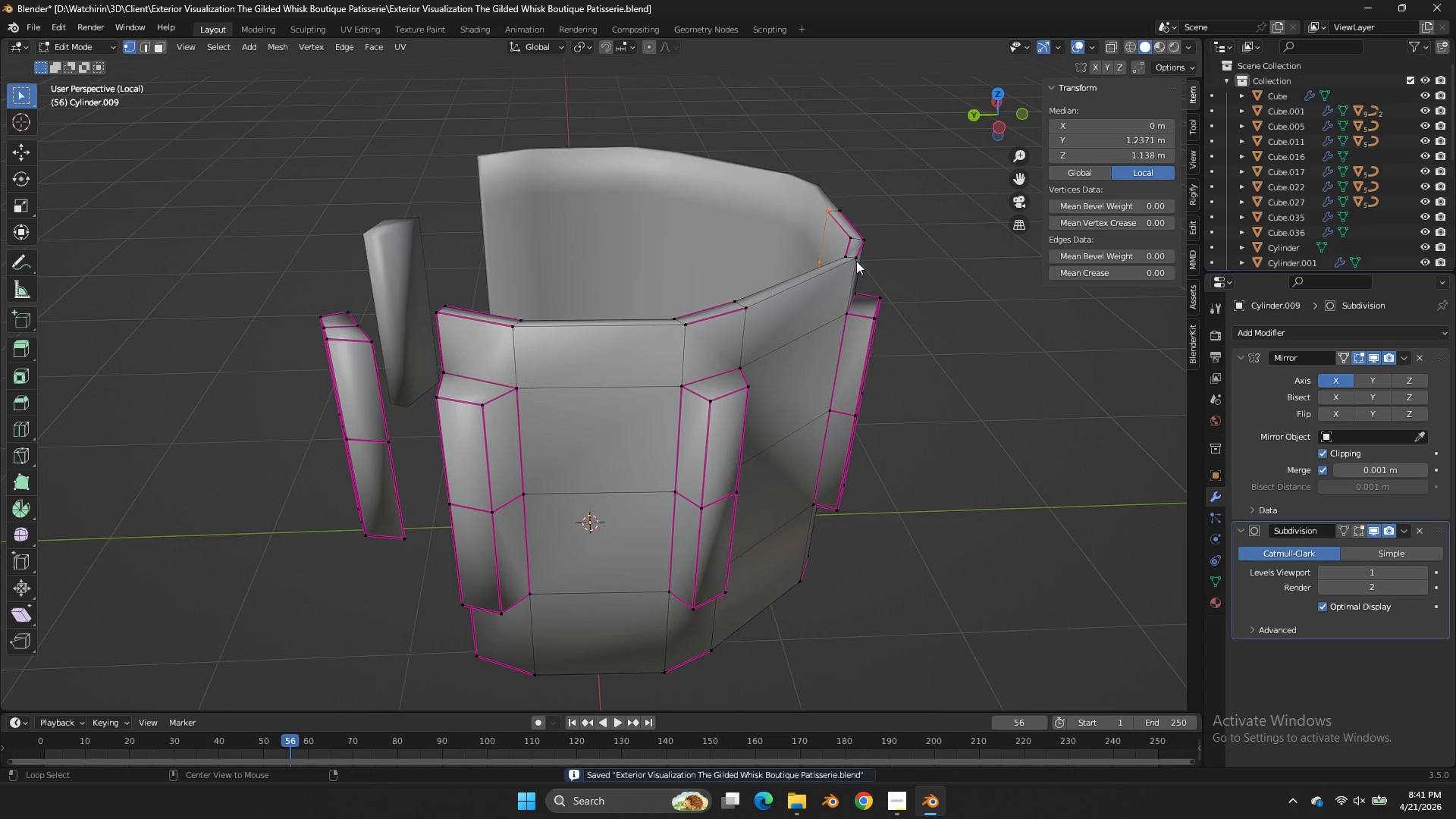 
hold_key(key=AltLeft, duration=2.25)
left_click([516, 346])
 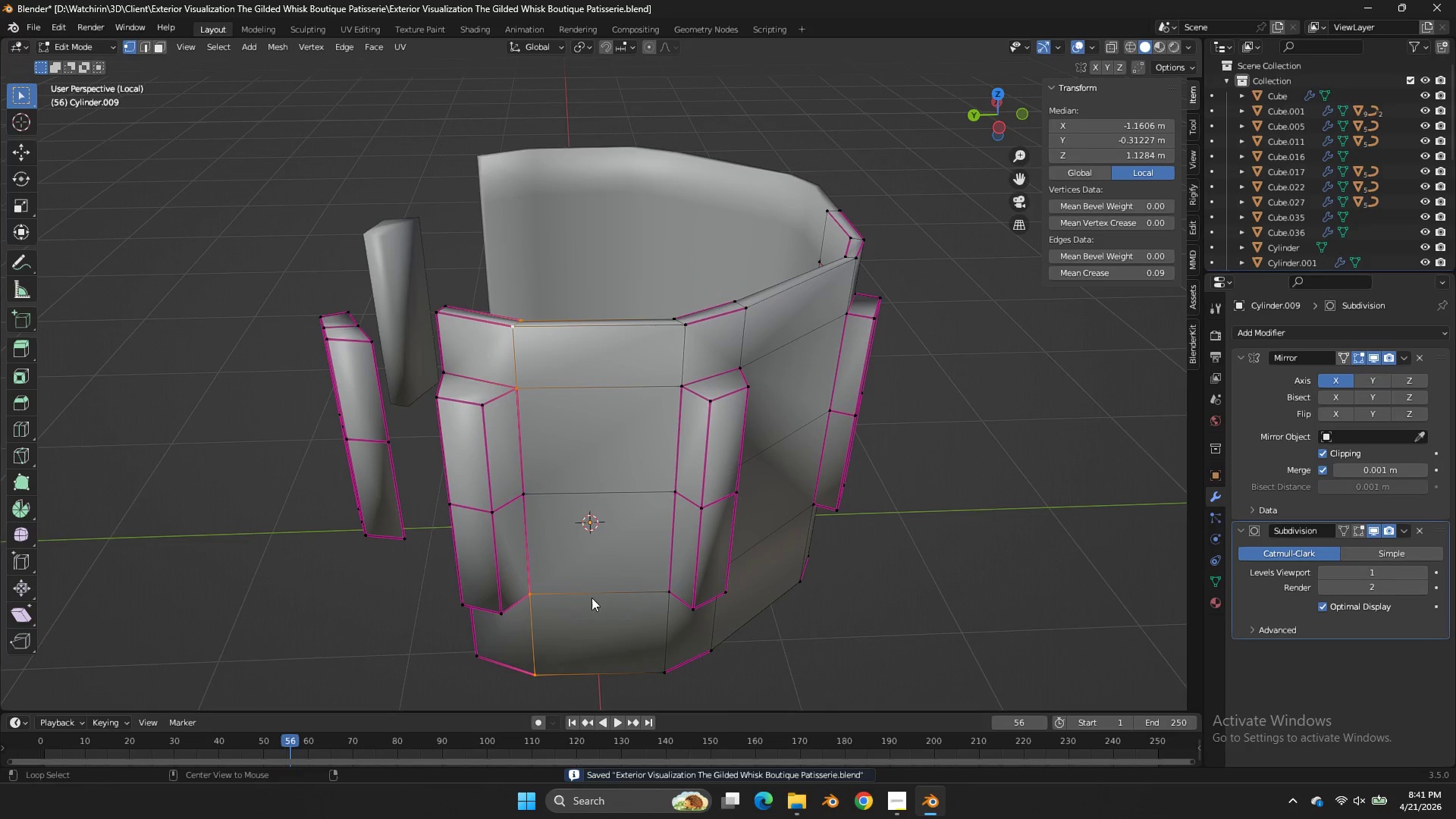 
hold_key(key=ShiftLeft, duration=1.09)
left_click([680, 338])
 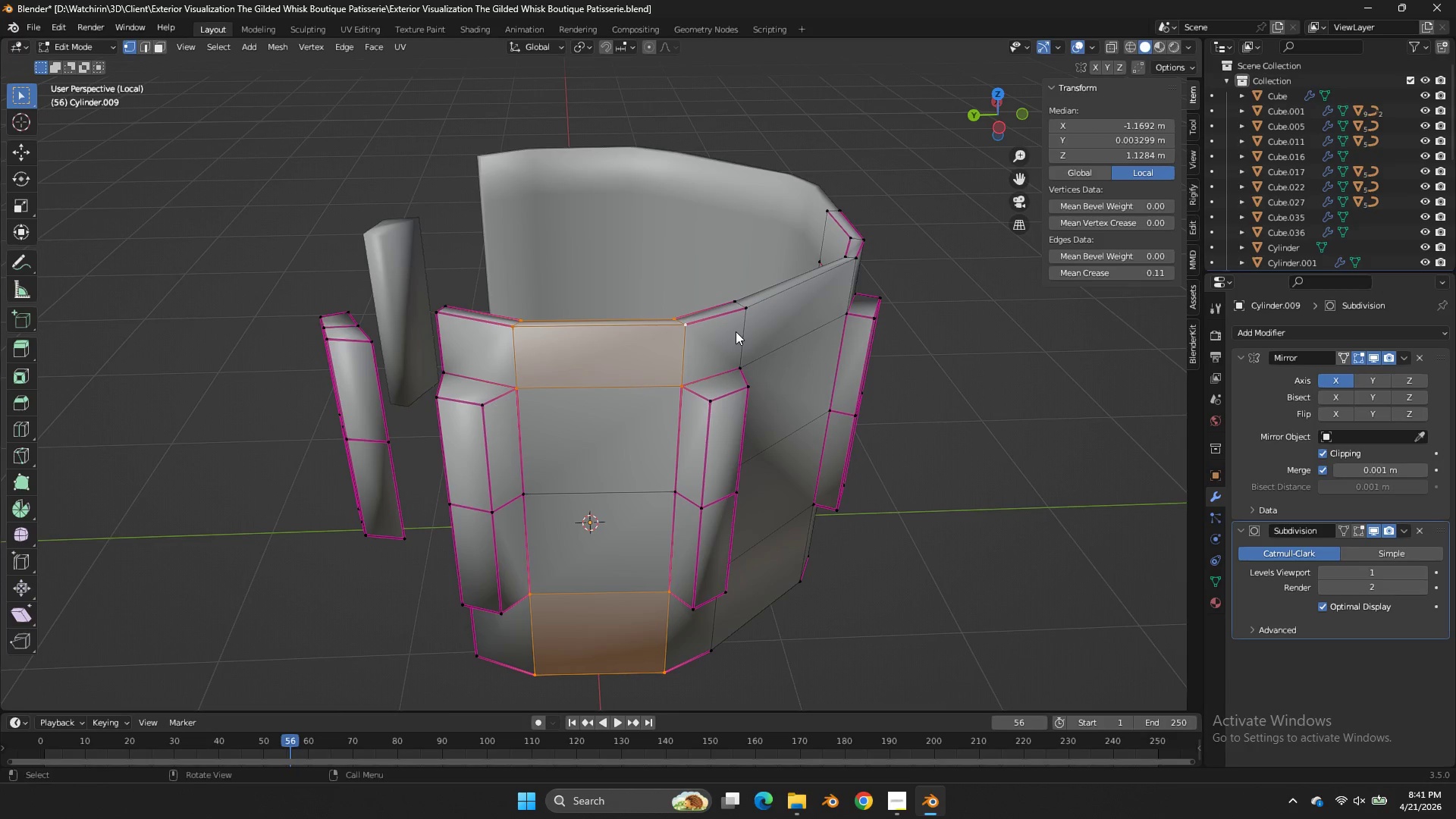 
key(Control+Z)
 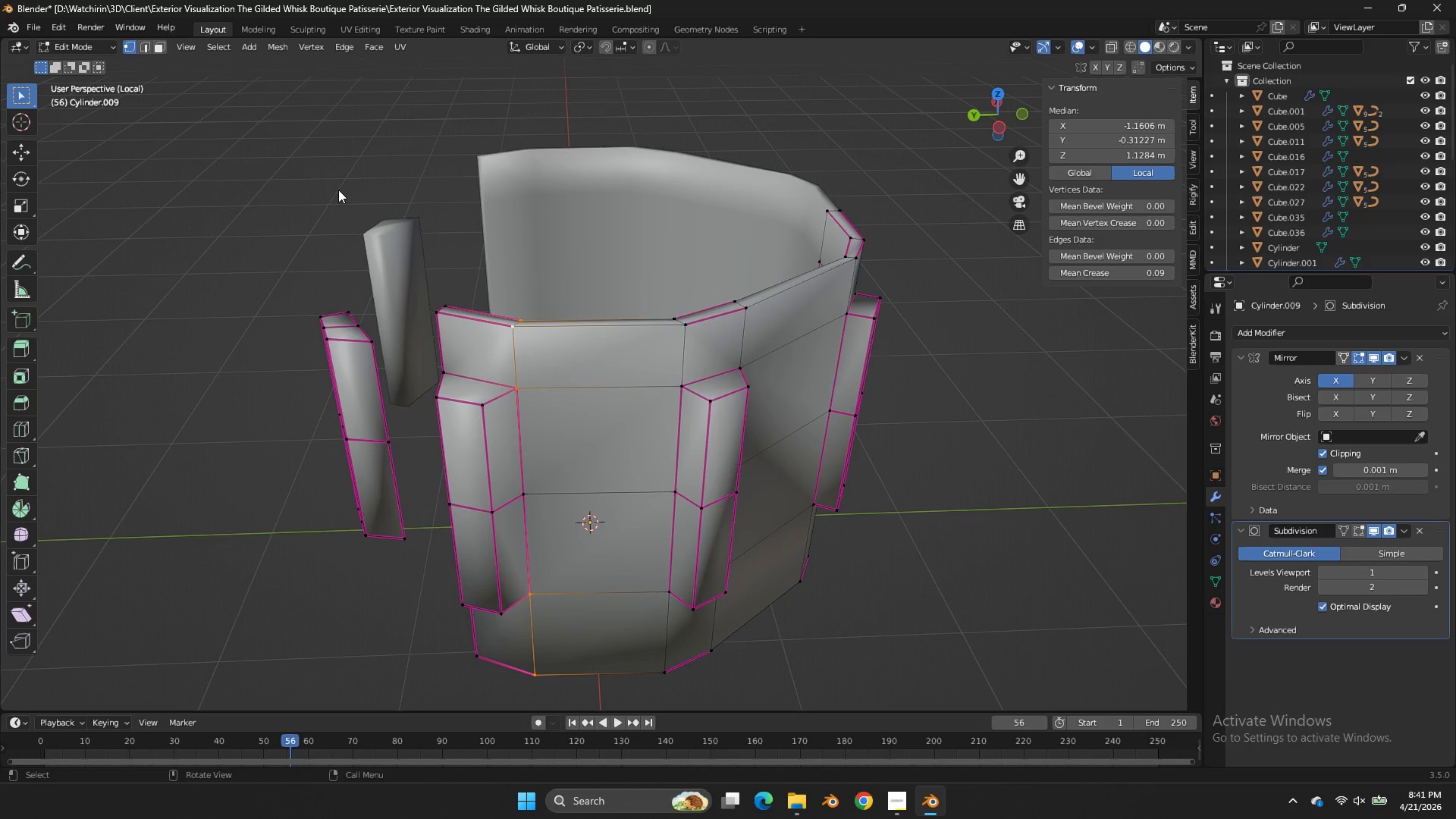 
key(Shift+ShiftLeft)
 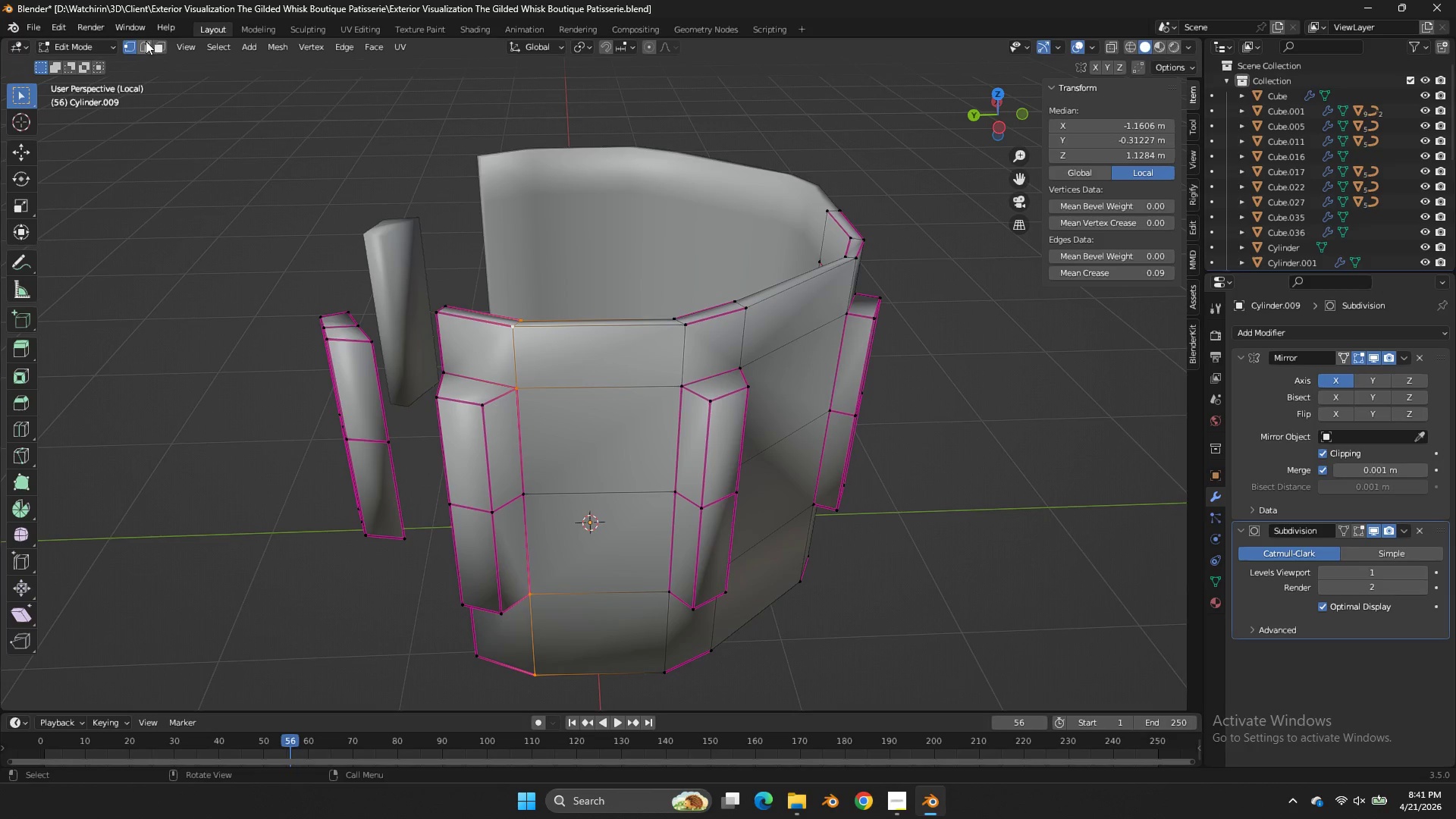 
left_click([146, 47])
 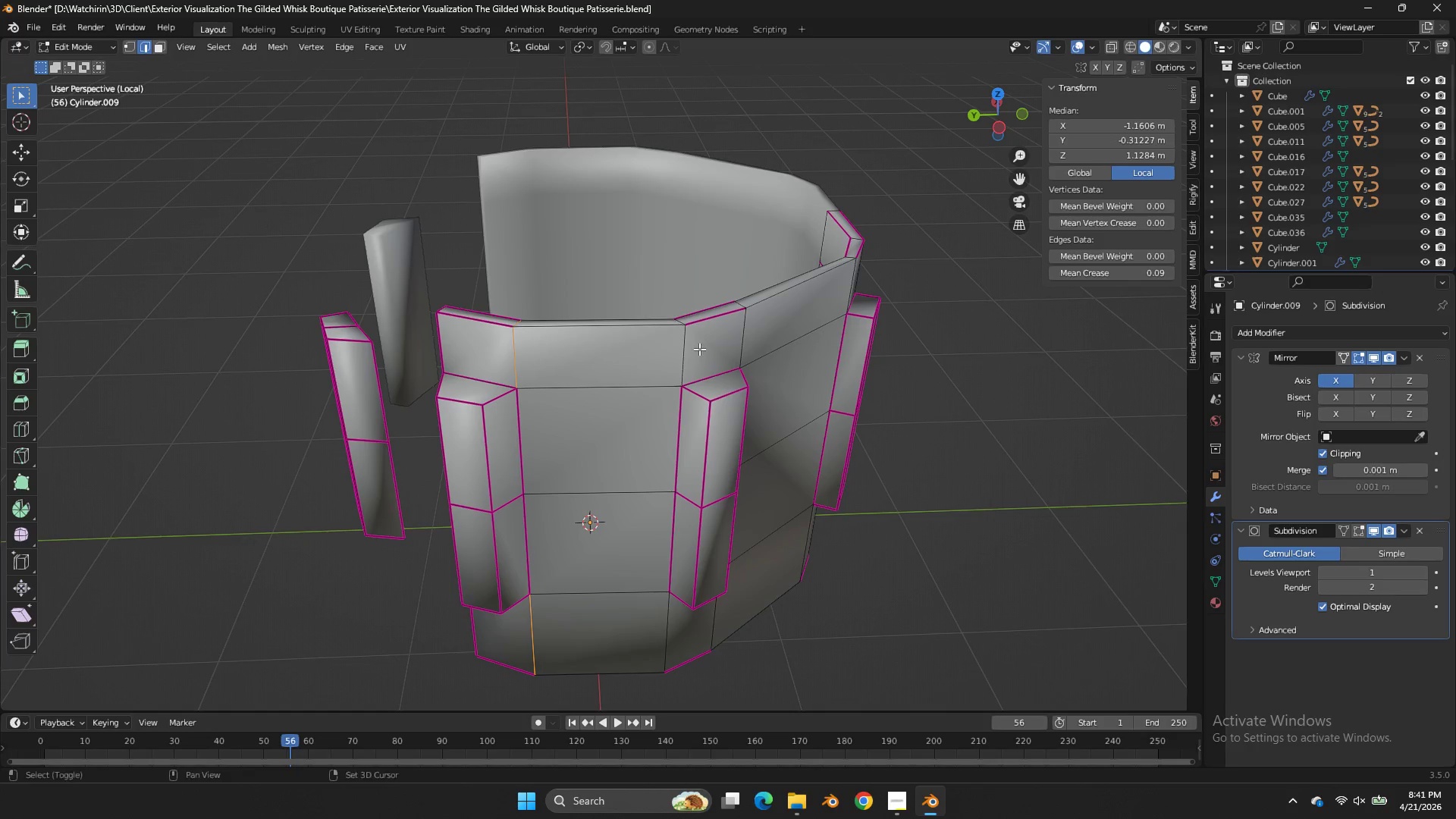 
hold_key(key=ShiftLeft, duration=1.11)
hold_key(key=AltLeft, duration=0.83)
double_click([739, 334])
 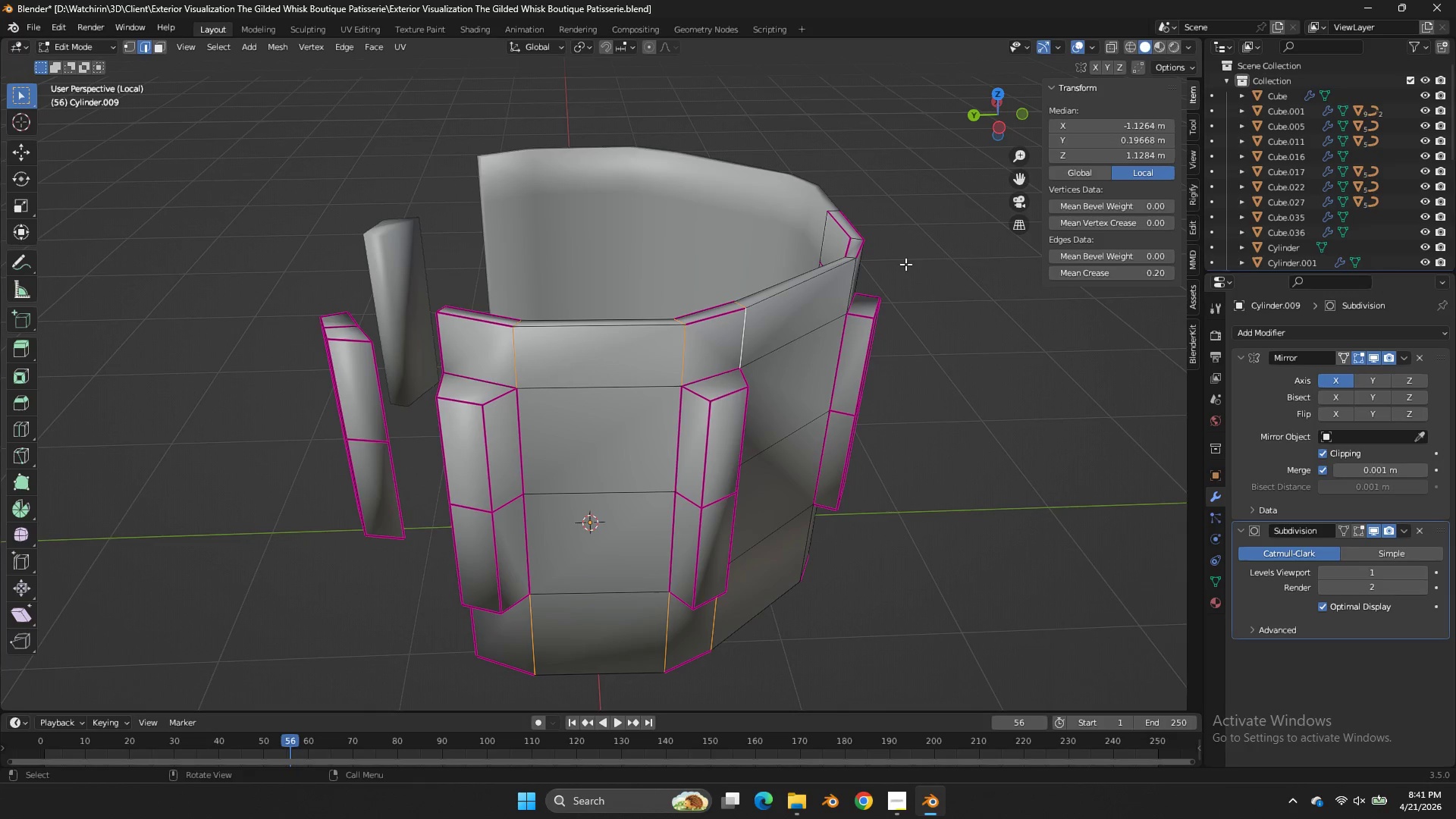 
hold_key(key=ShiftLeft, duration=1.06)
hold_key(key=AltLeft, duration=0.91)
left_click([848, 291])
 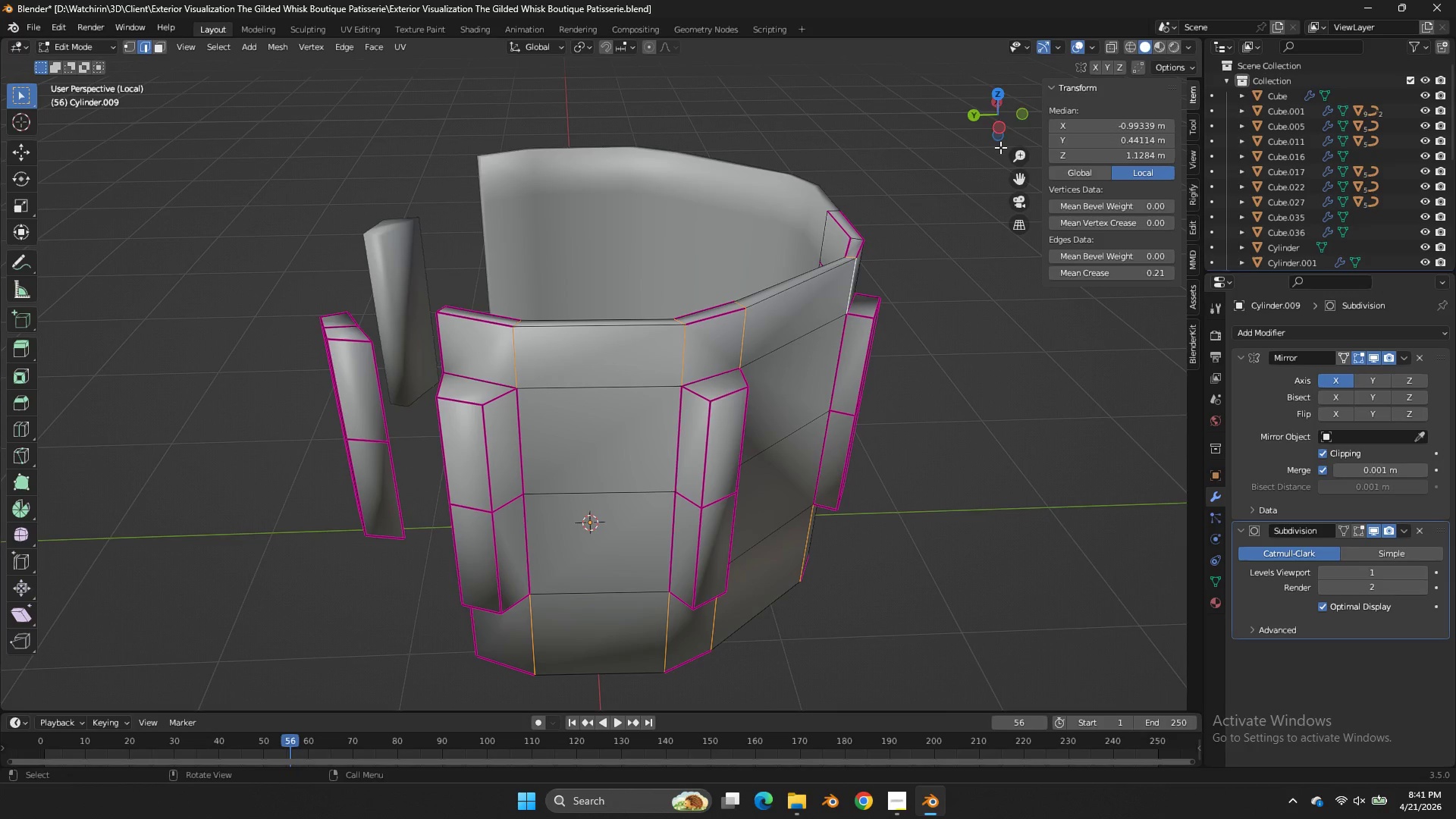 
left_click_drag(start_coordinate=[1003, 123], to_coordinate=[857, 110])
 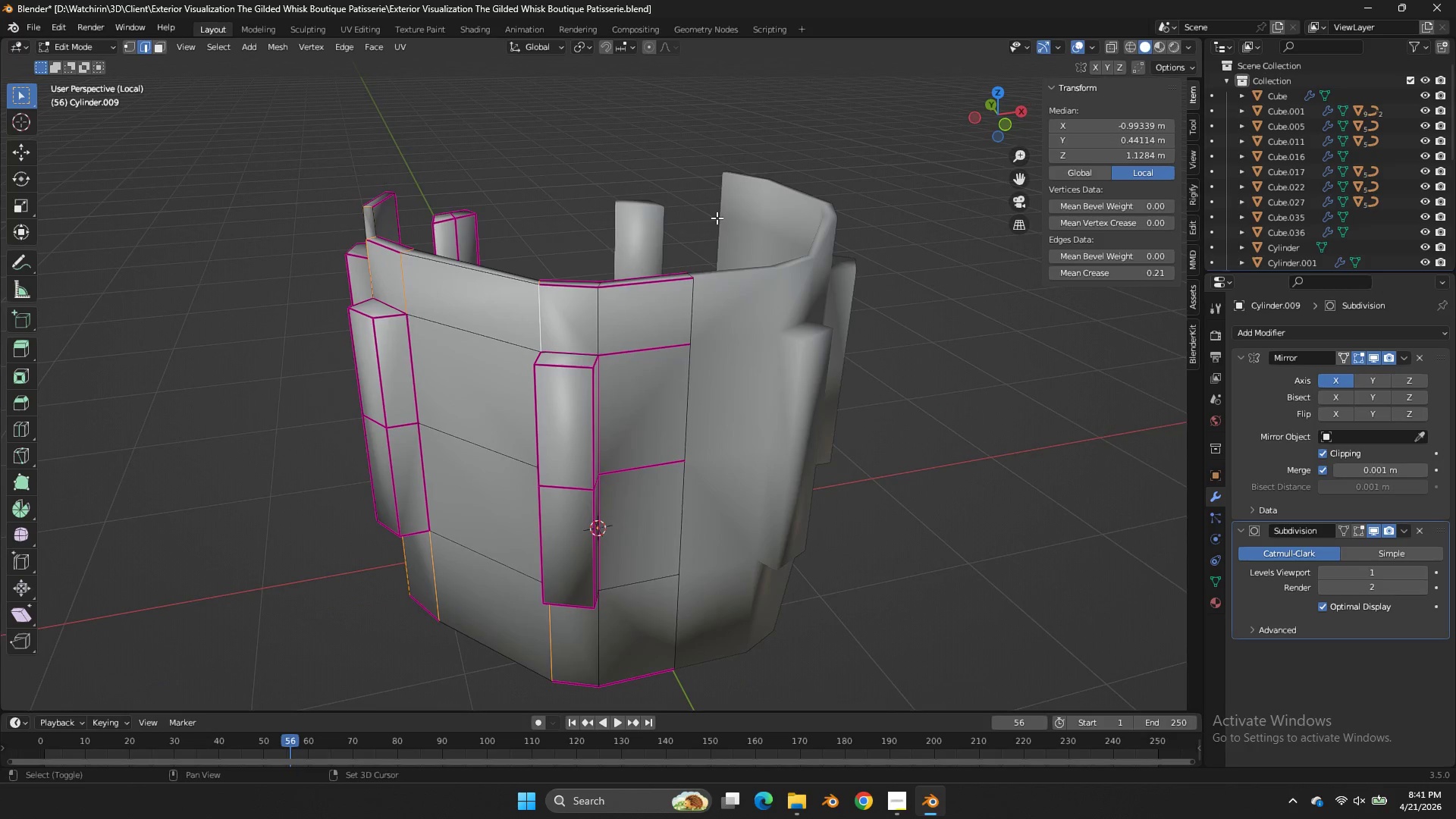 
hold_key(key=AltLeft, duration=0.59)
left_click([608, 319])
 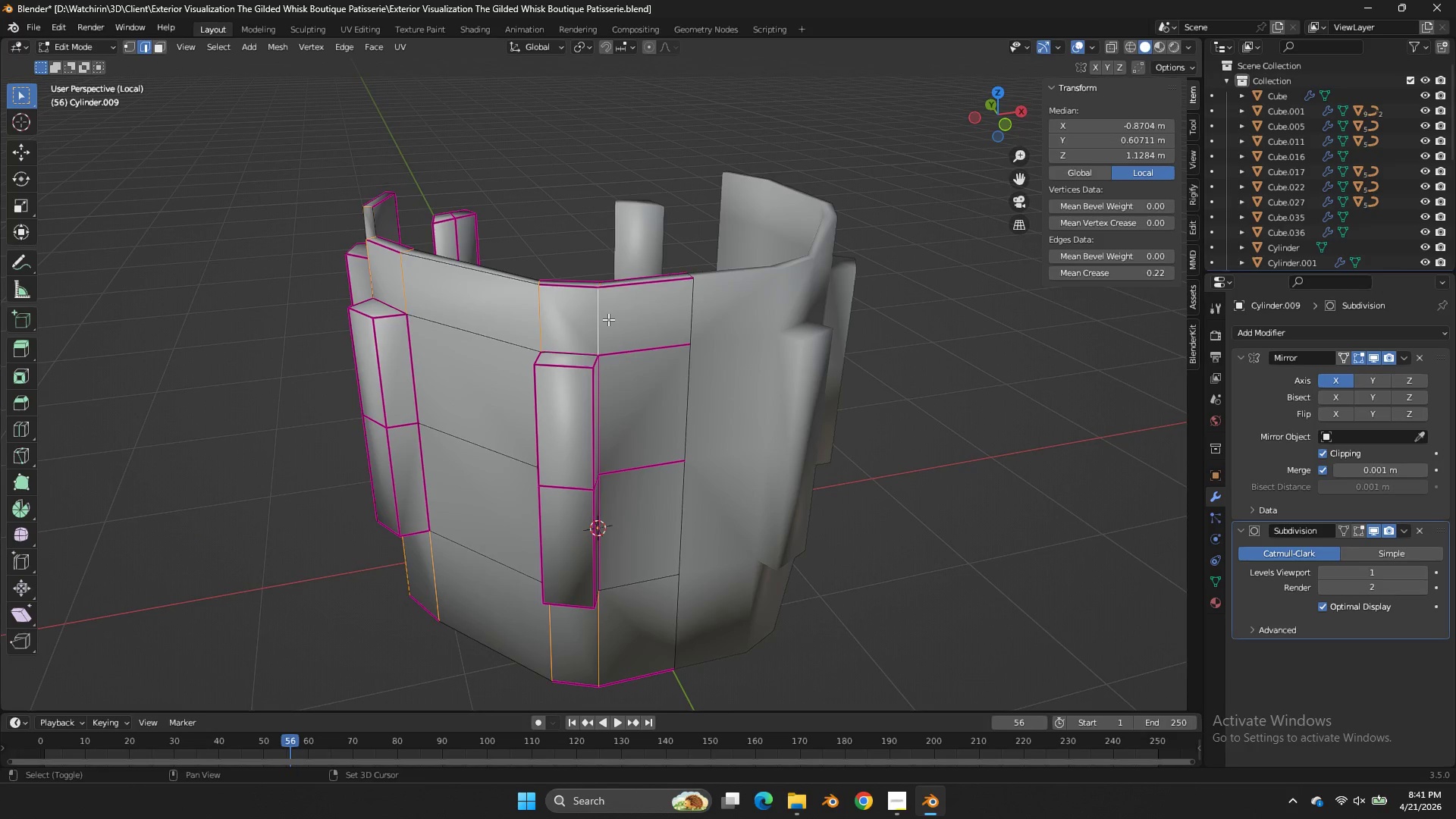 
key(Shift+E)
 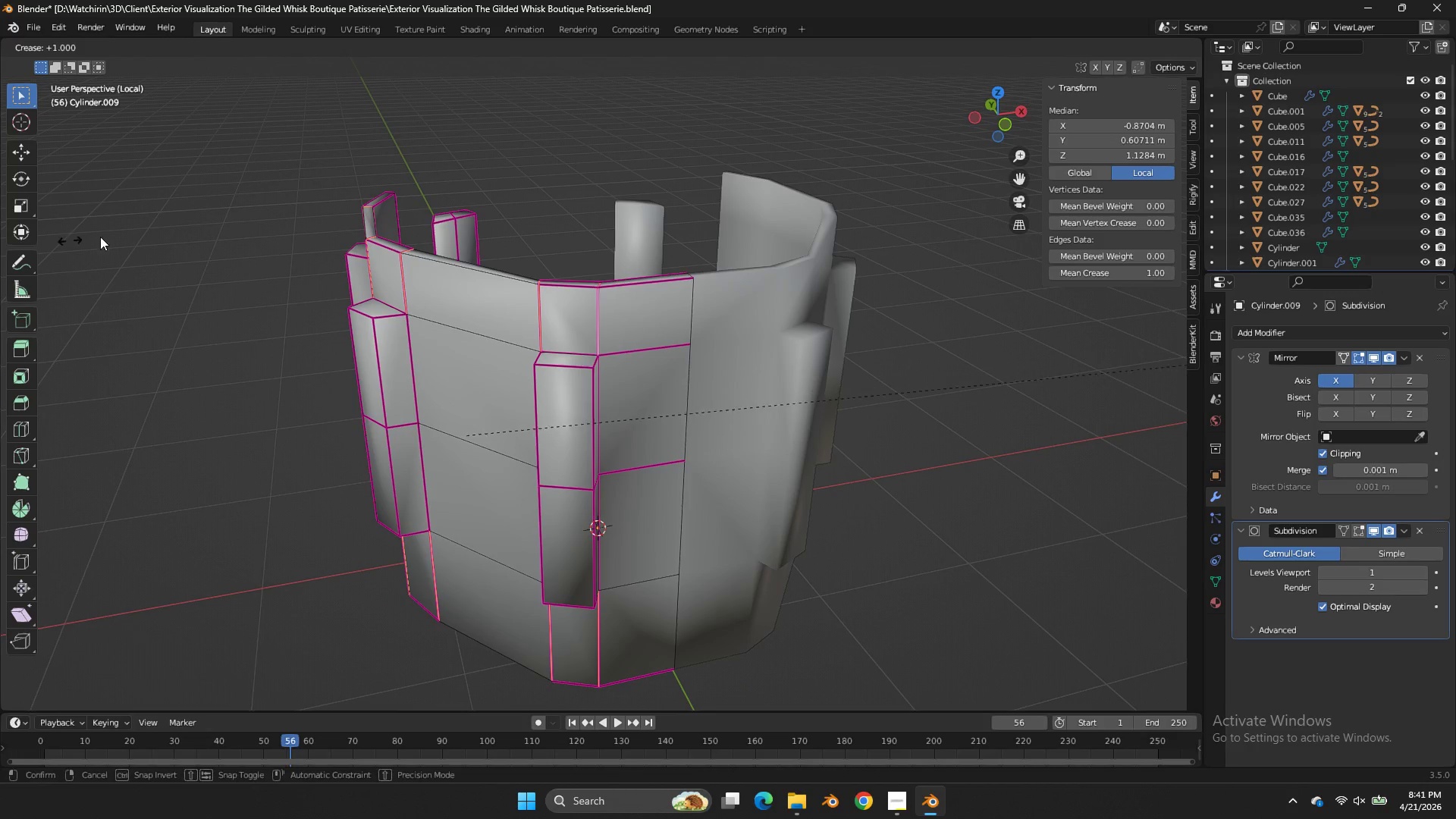 
left_click([100, 237])
 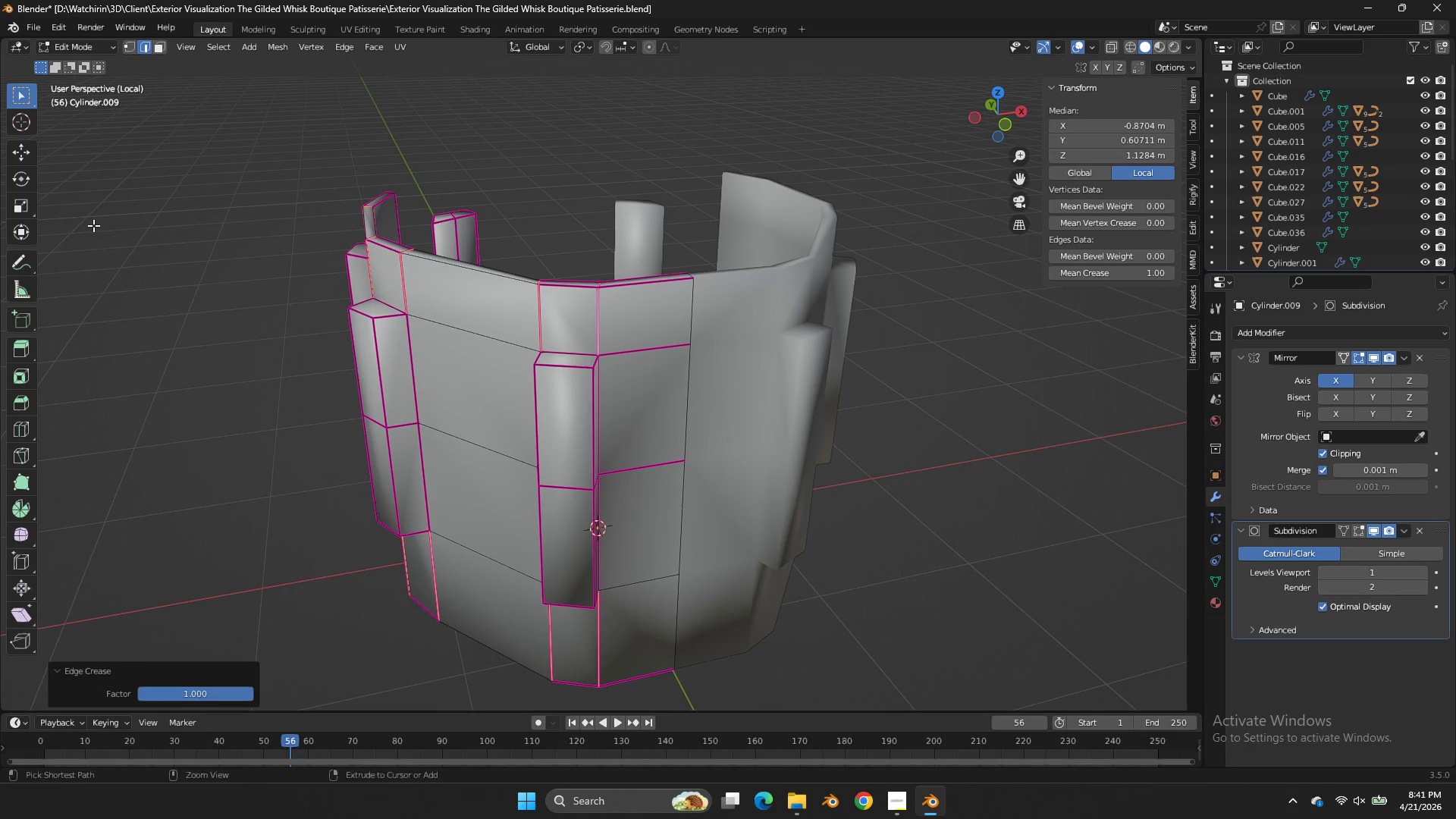 
key(Control+ControlLeft)
 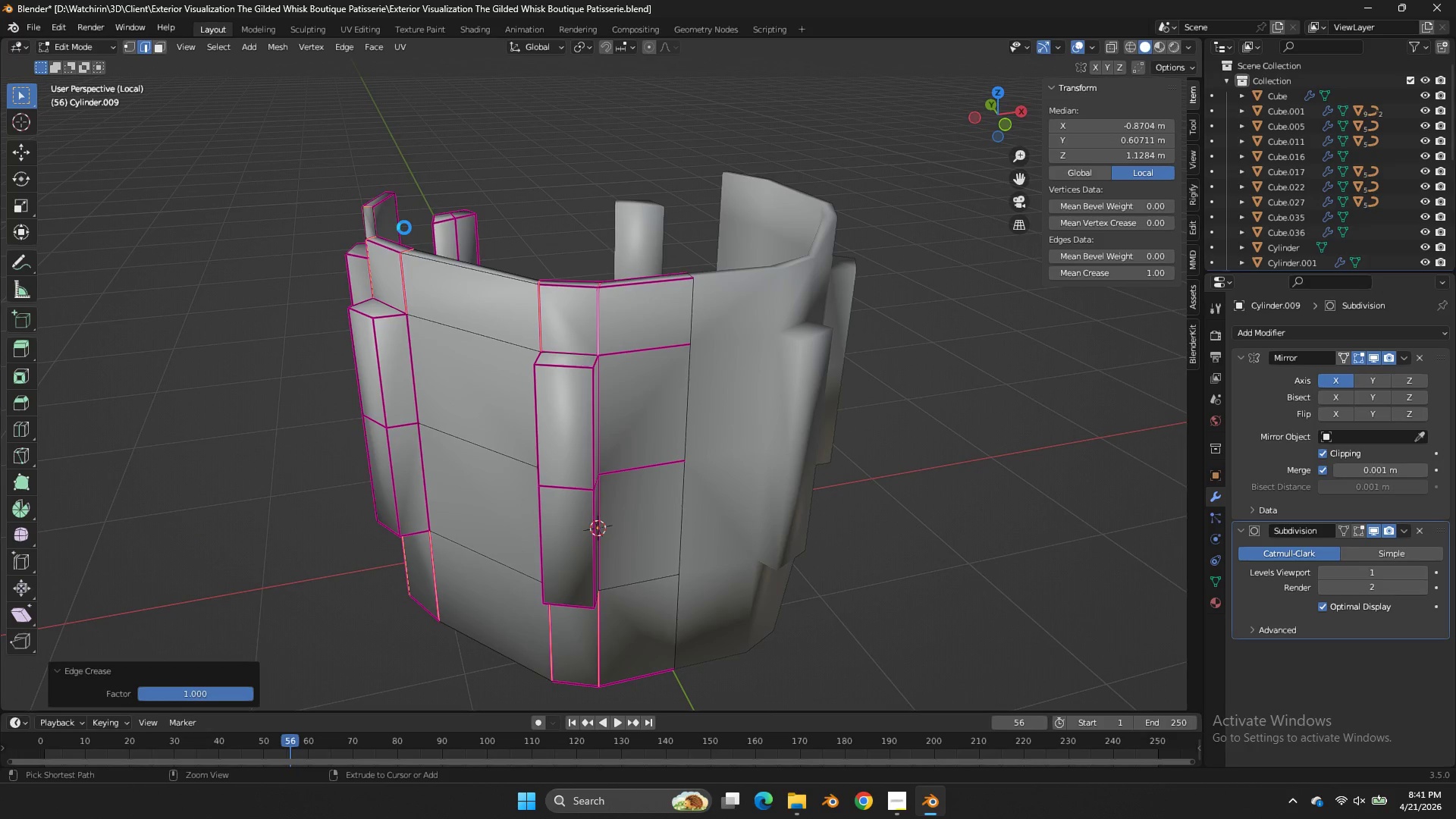 
key(Control+S)
 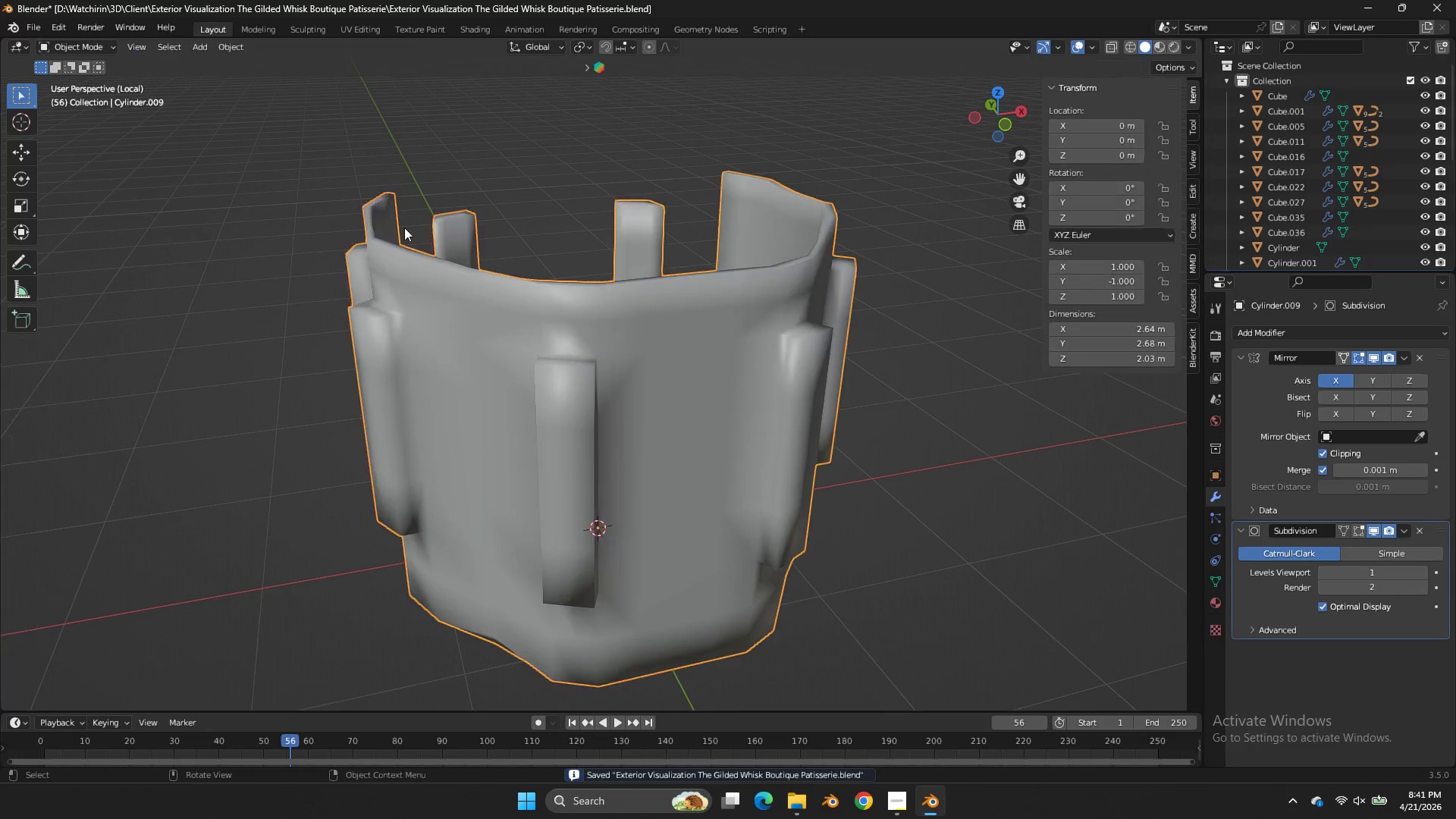 
key(Tab)
 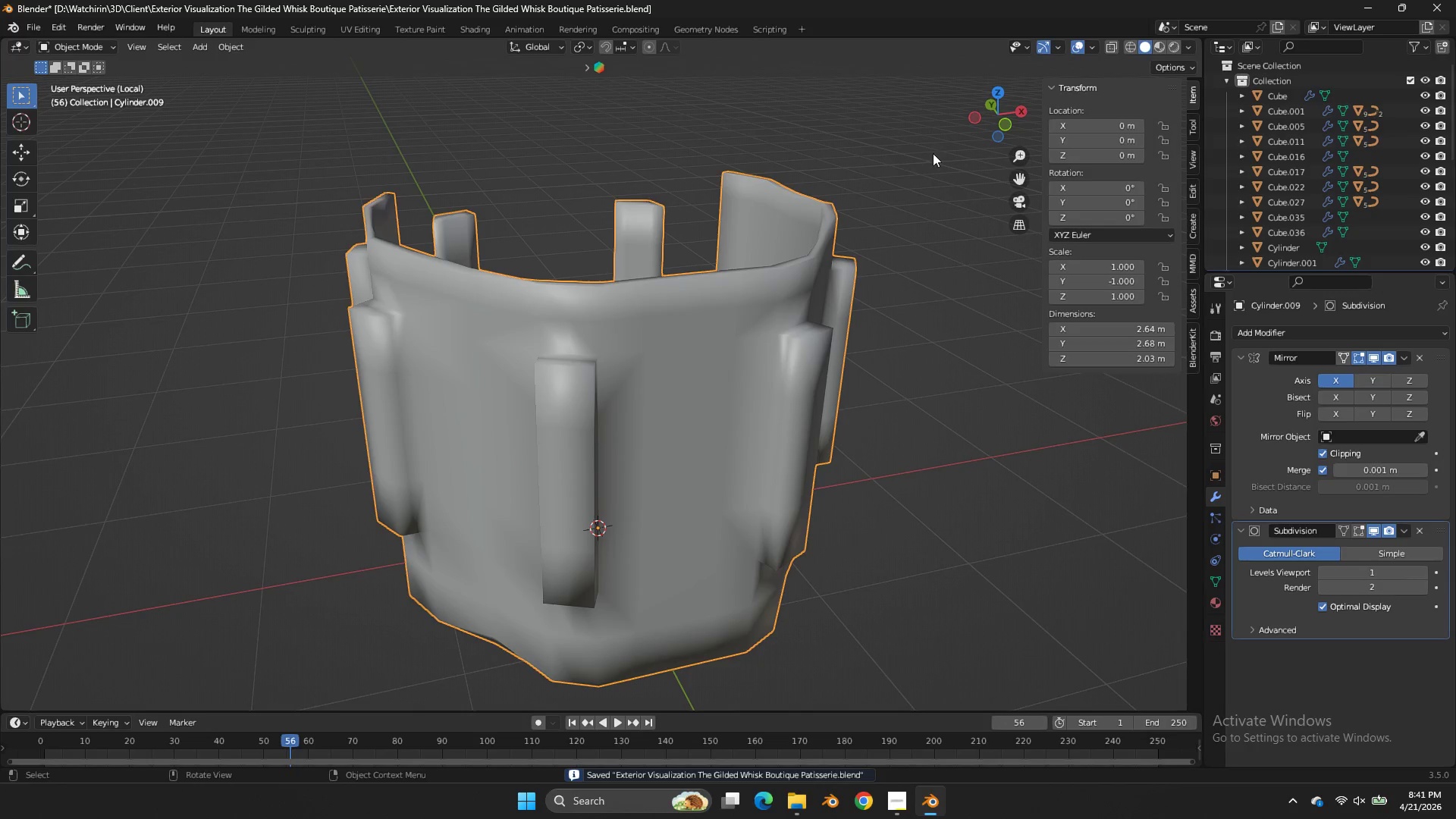 
key(Tab)
 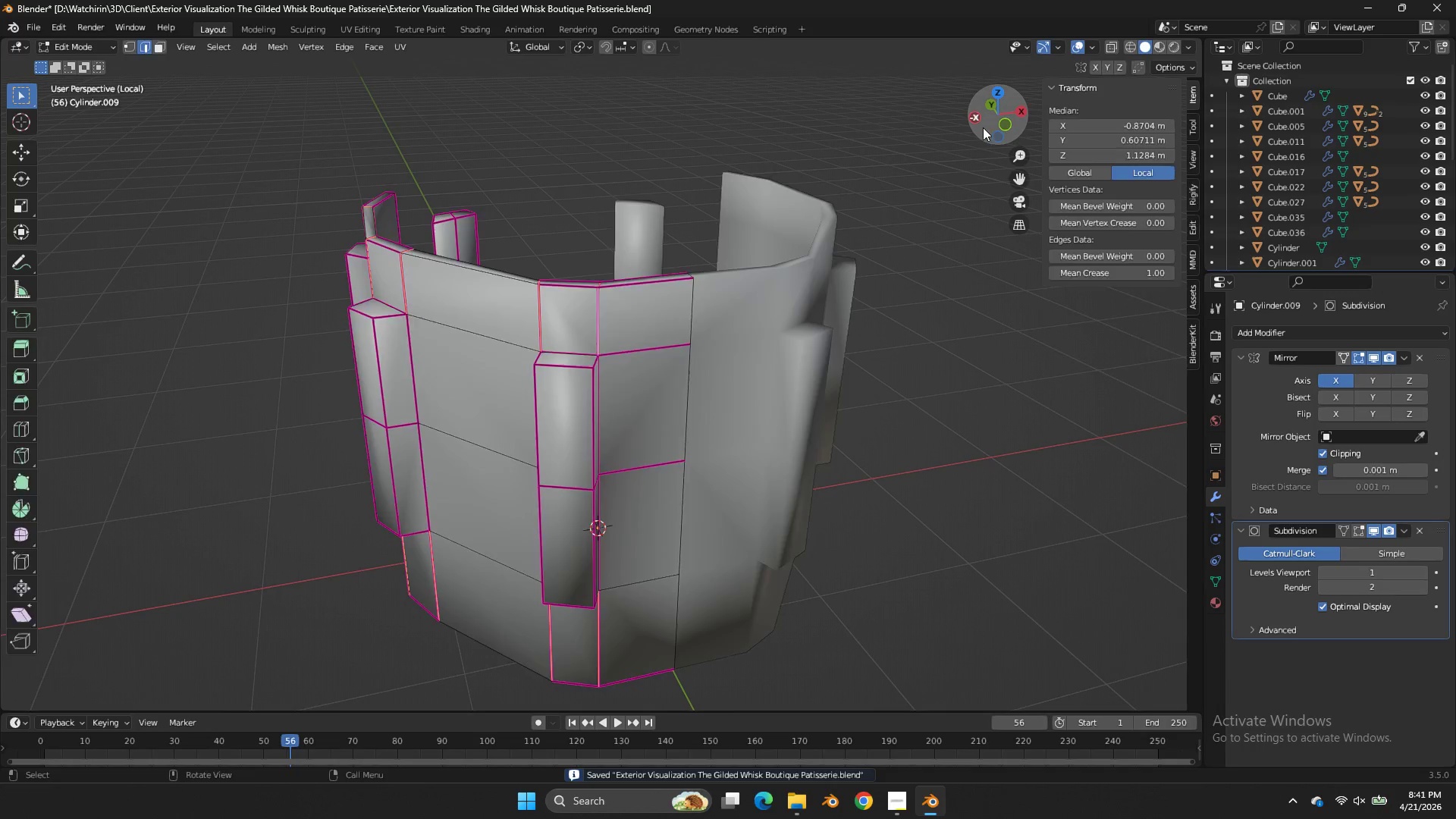 
key(Tab)
 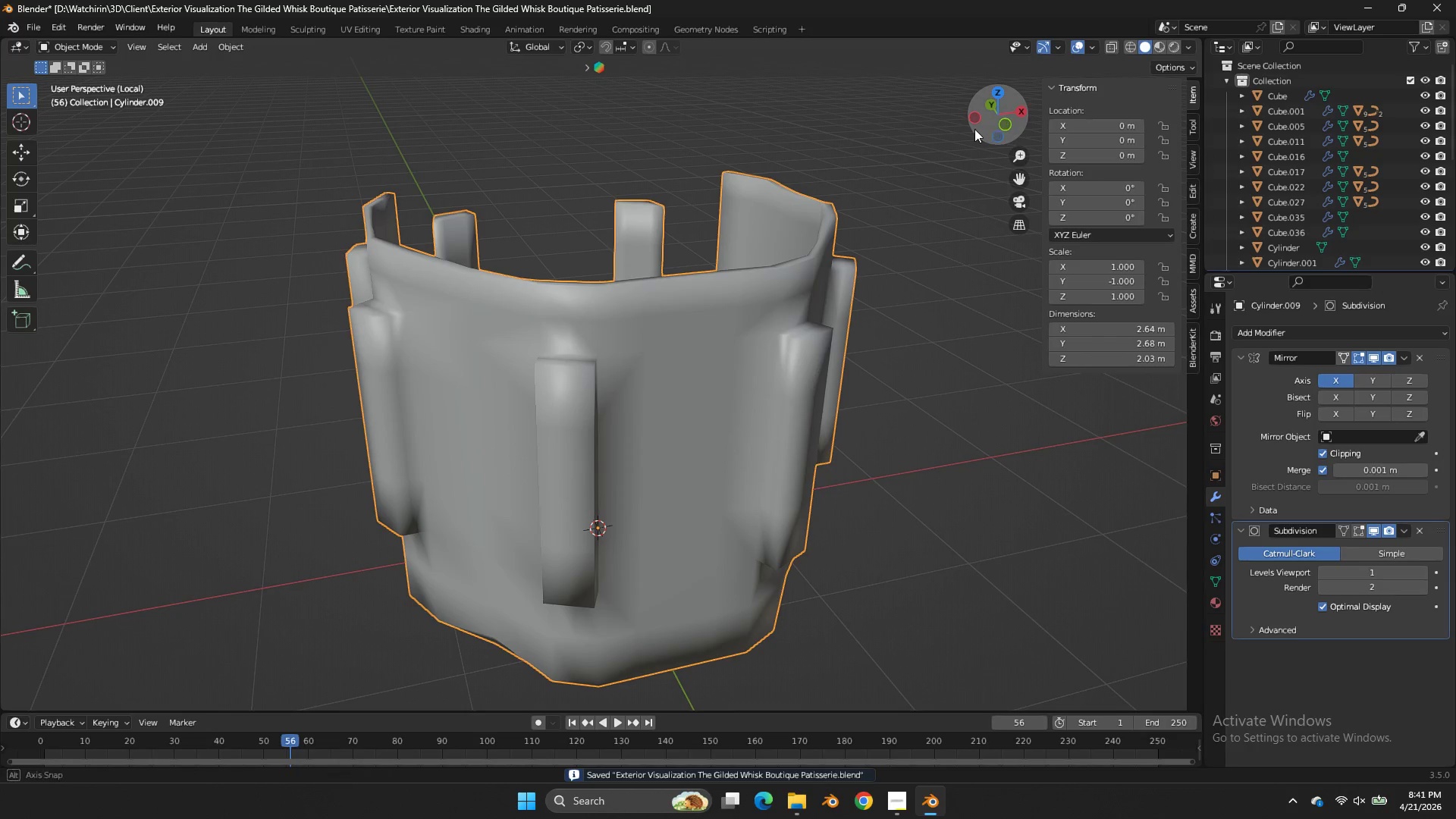 
left_click_drag(start_coordinate=[990, 124], to_coordinate=[554, 127])
 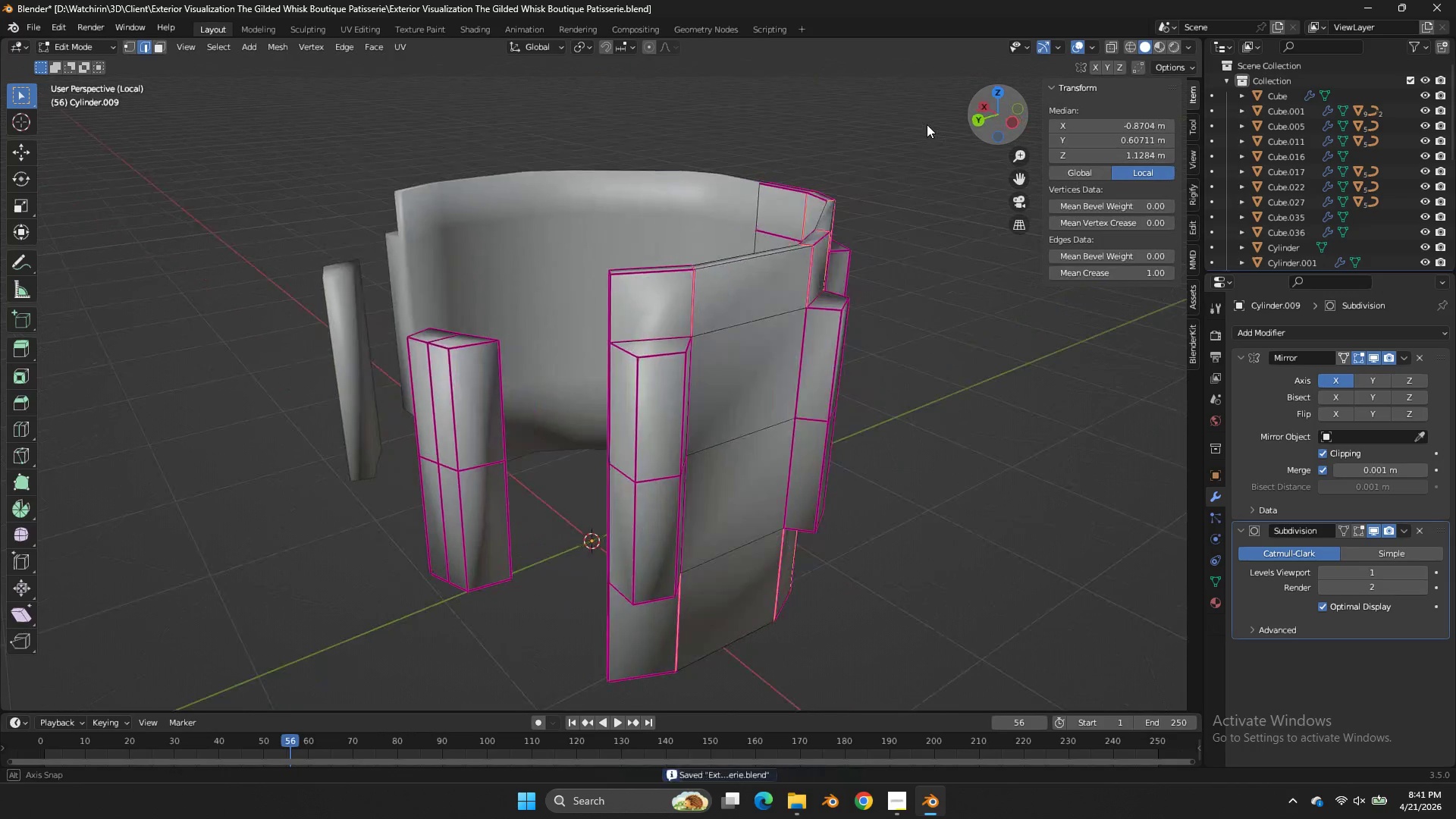 
key(Tab)
 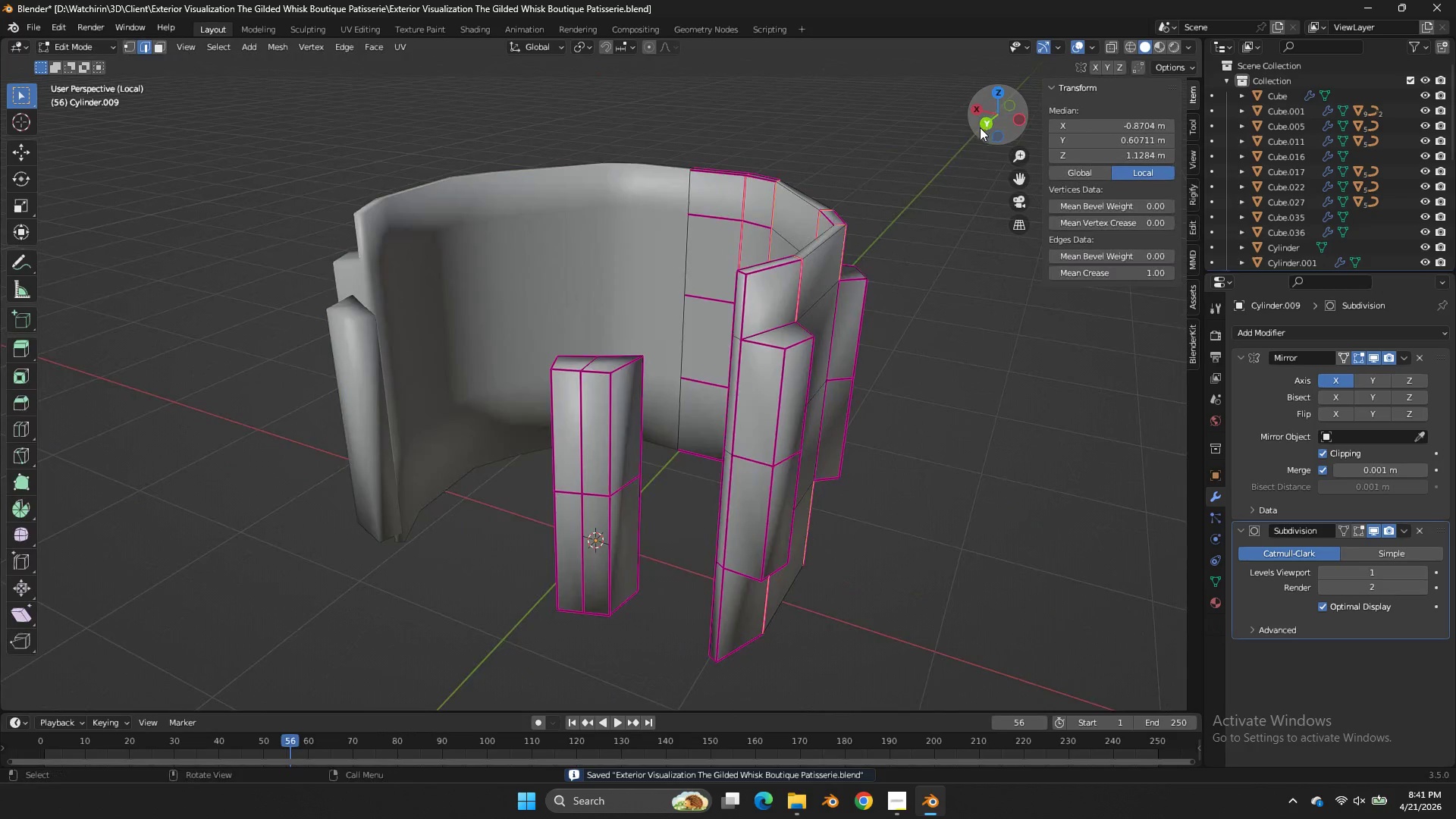 
left_click_drag(start_coordinate=[981, 127], to_coordinate=[927, 124])
 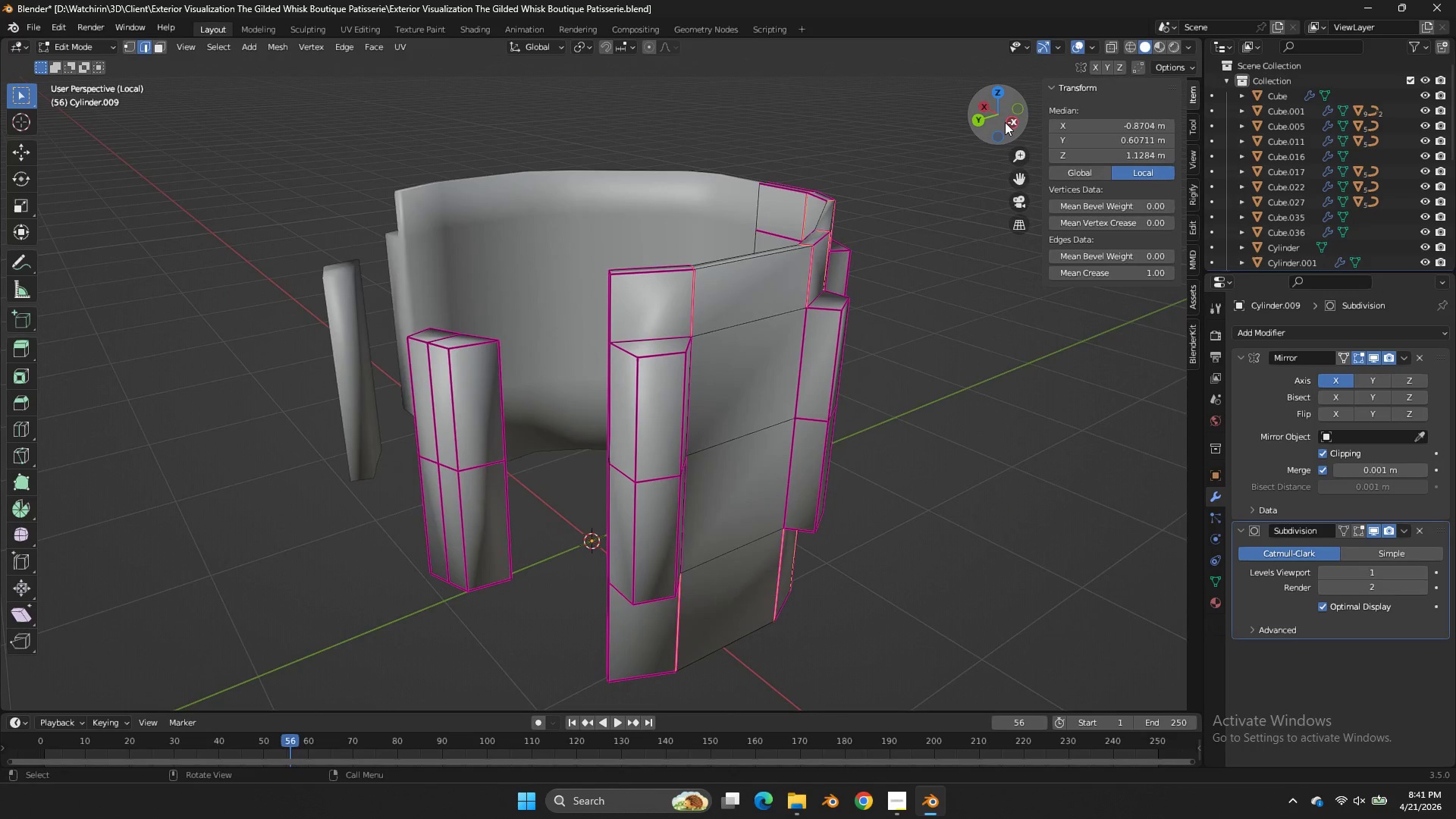 
left_click([1006, 121])
 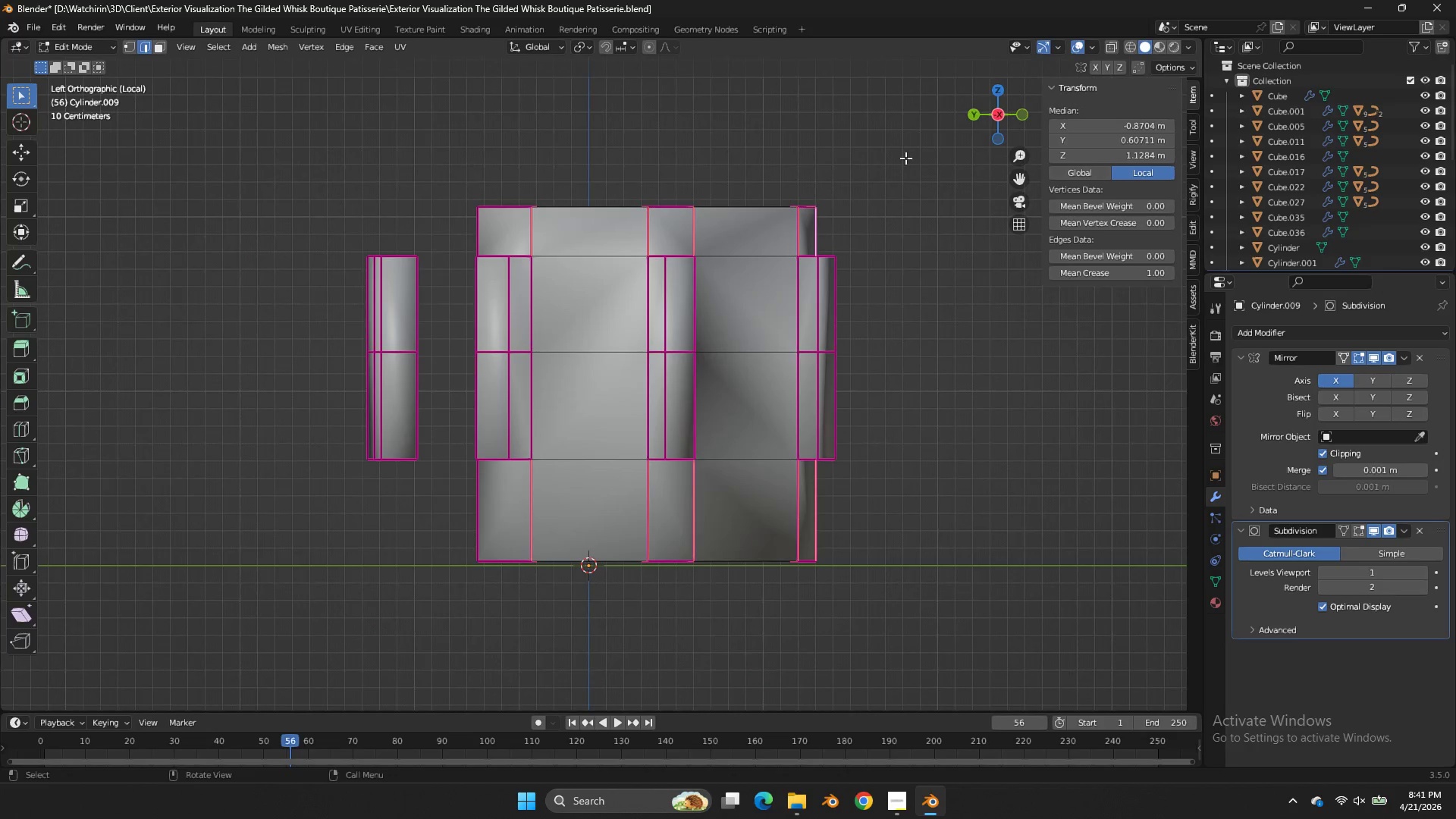 
type(zEz)
 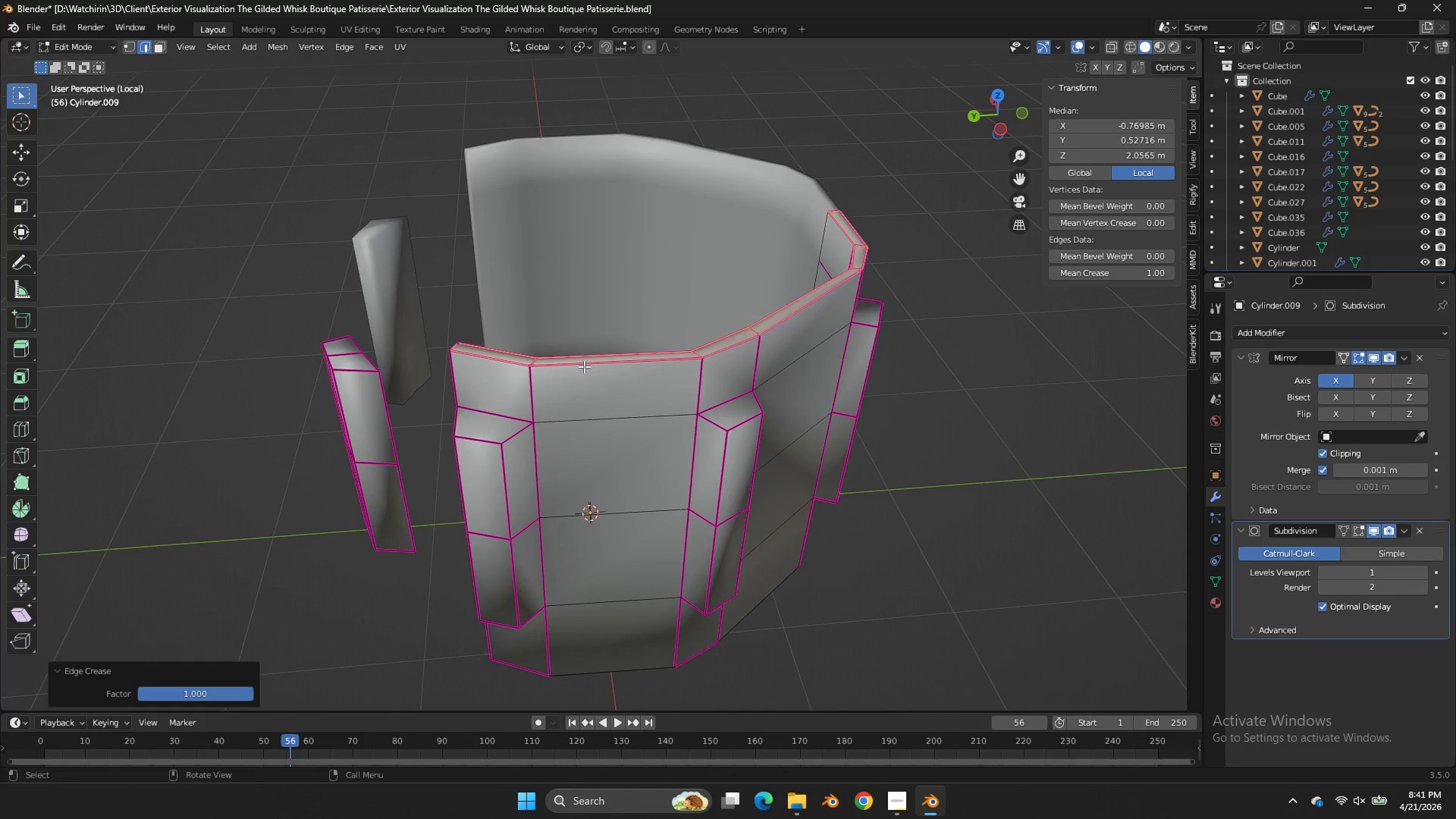 
left_click_drag(start_coordinate=[893, 146], to_coordinate=[403, 219])
 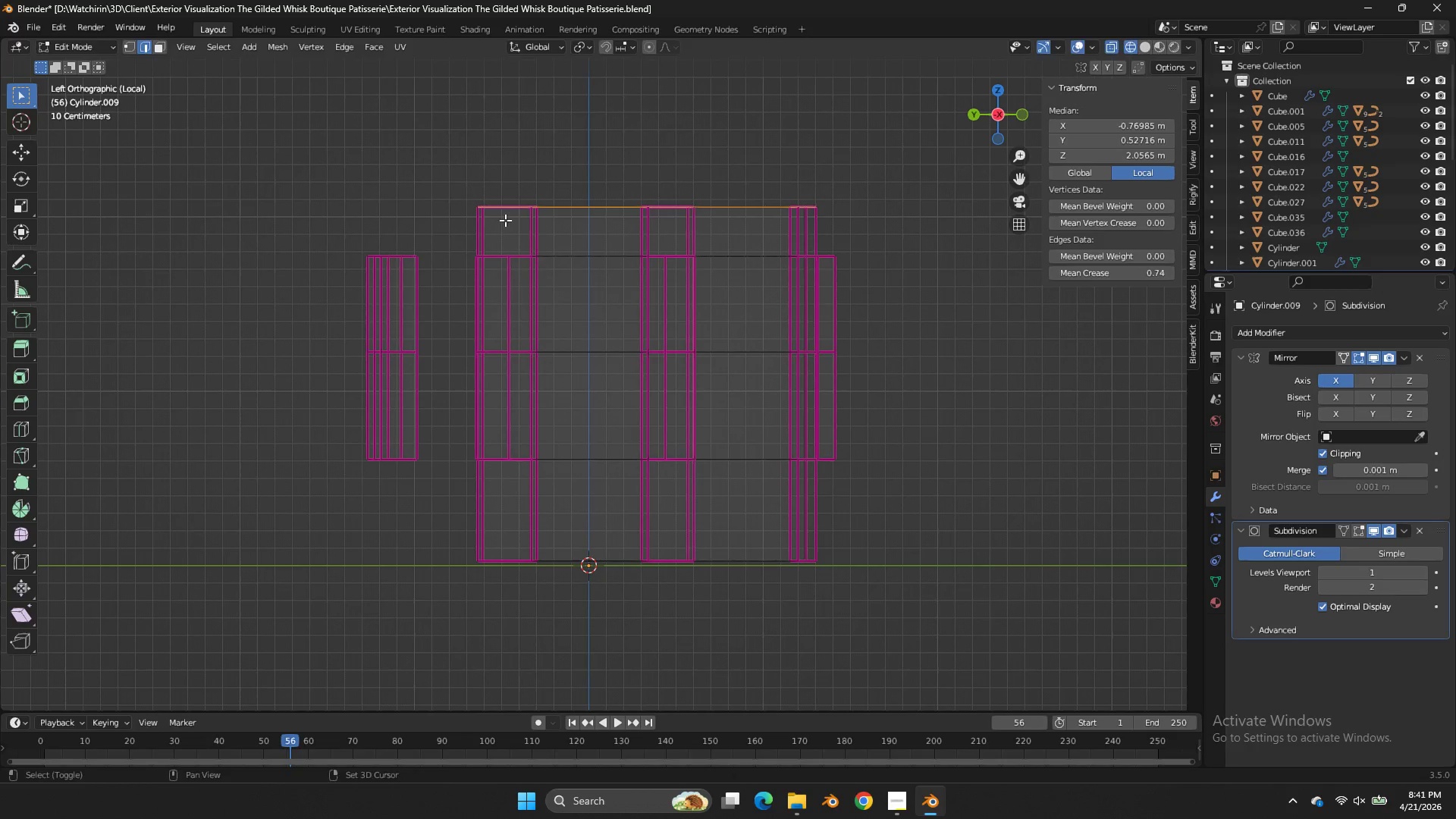 
left_click_drag(start_coordinate=[797, 224], to_coordinate=[946, 231])
 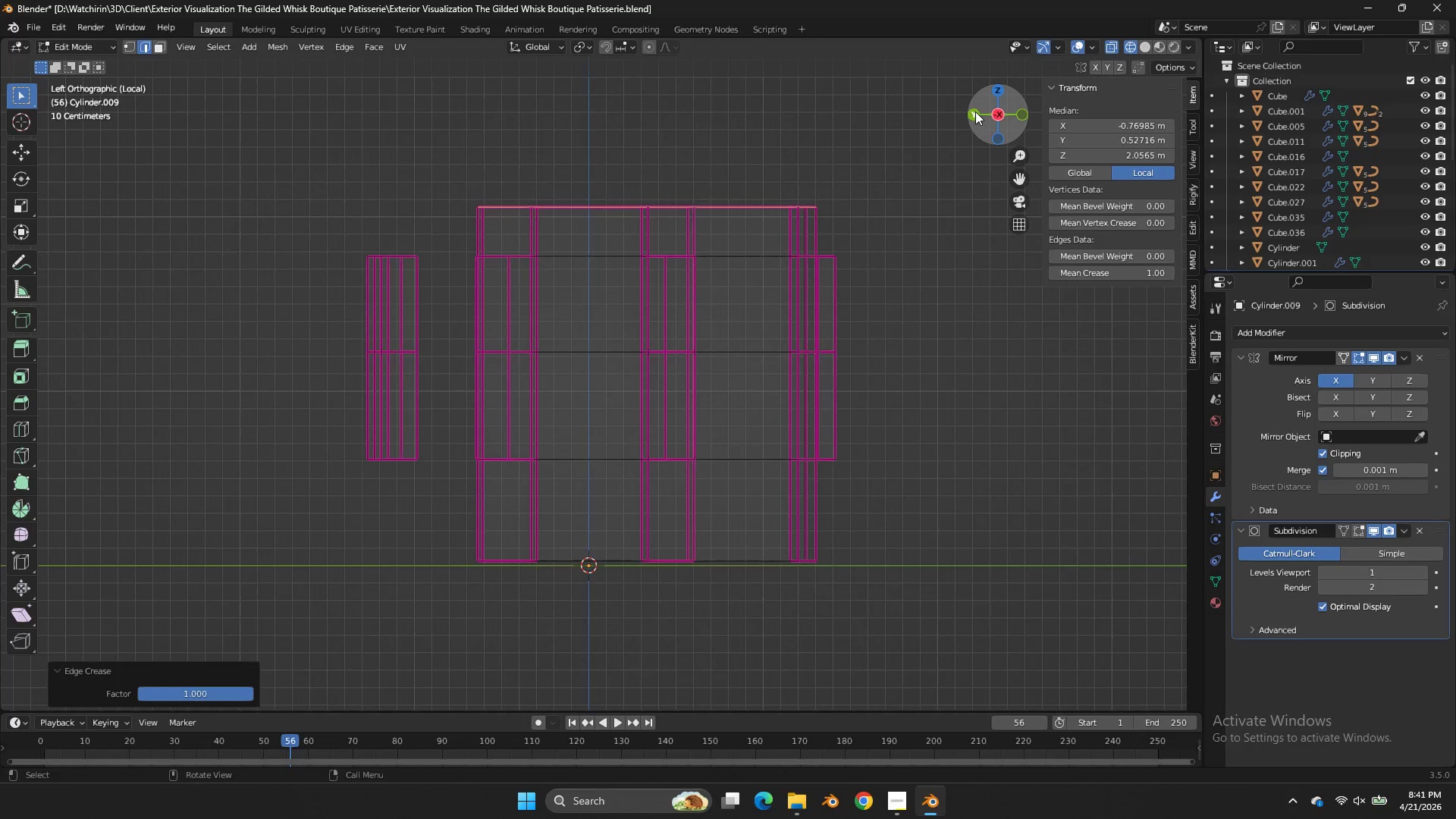 
left_click_drag(start_coordinate=[974, 111], to_coordinate=[987, 187])
 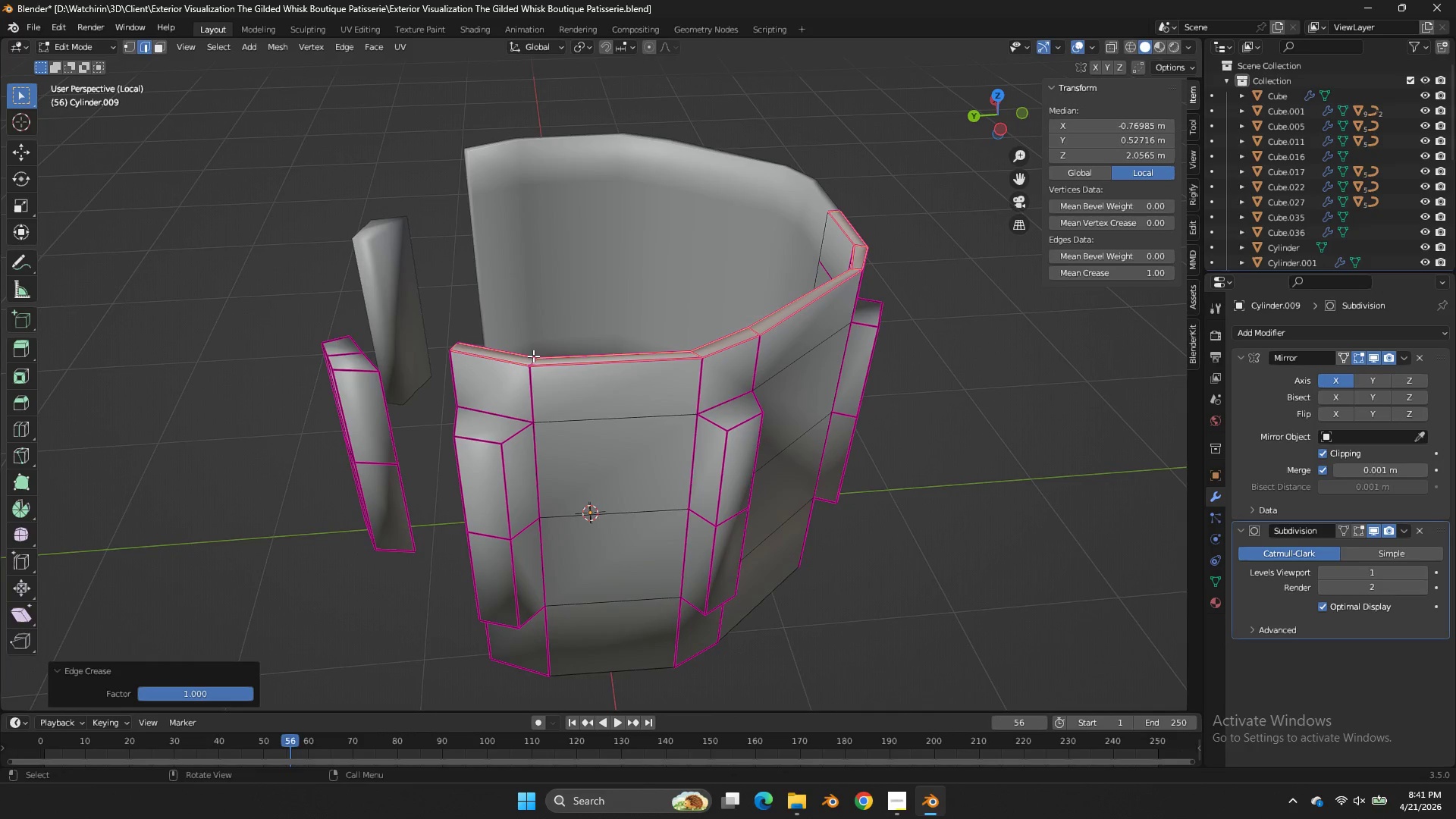 
left_click([532, 361])
 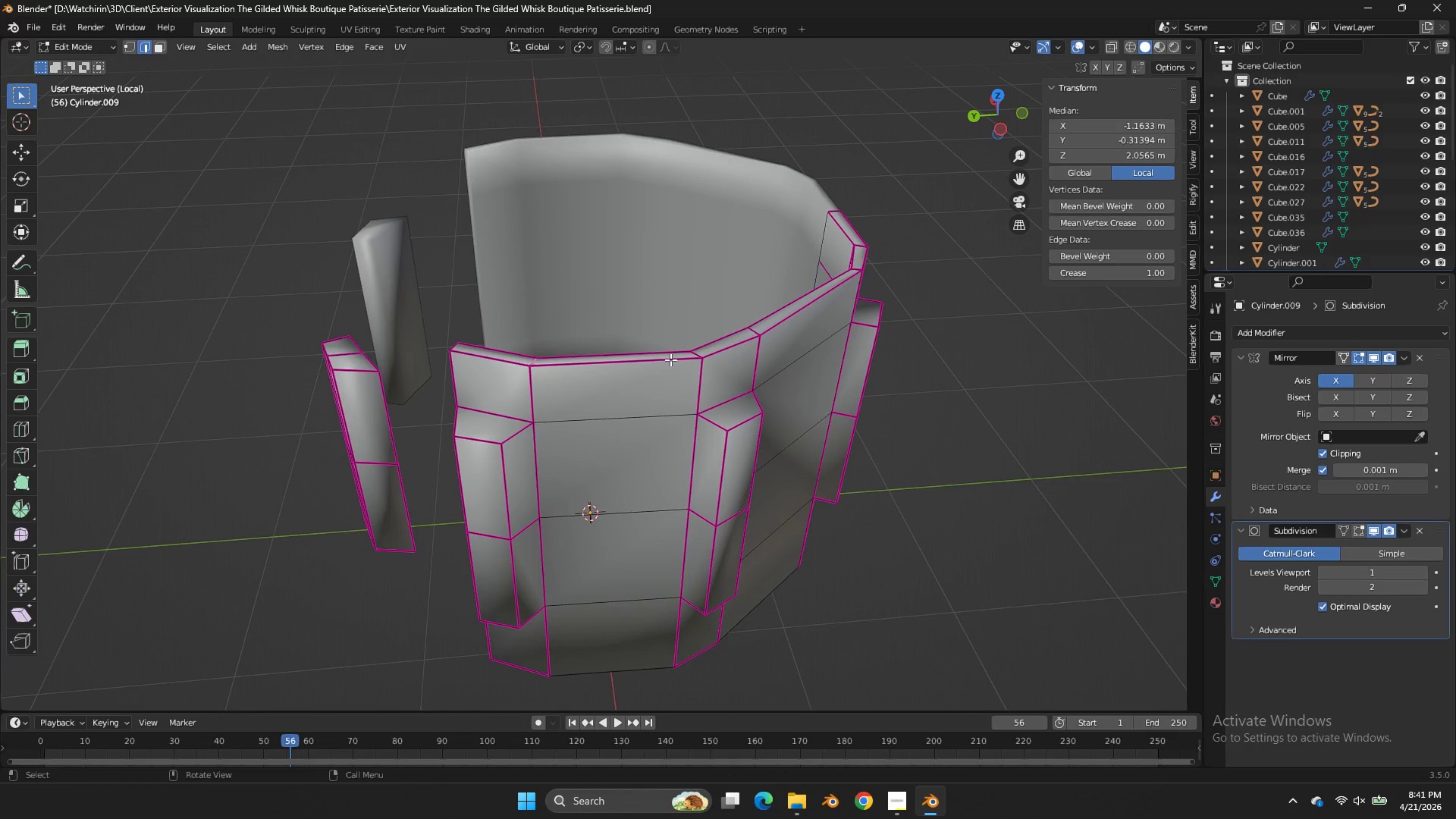 
hold_key(key=ShiftLeft, duration=1.28)
left_click([698, 351])
 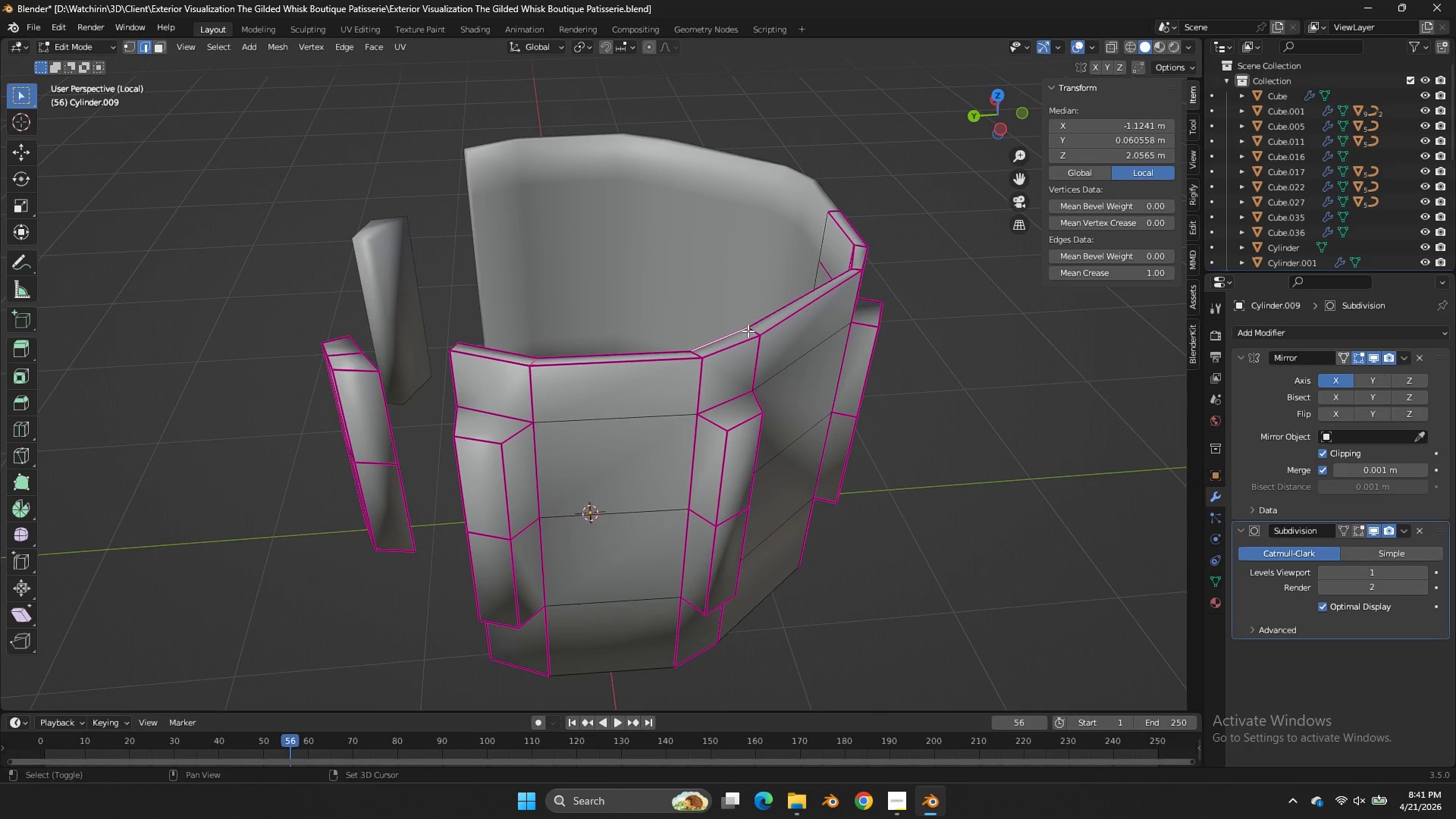 
left_click([752, 328])
 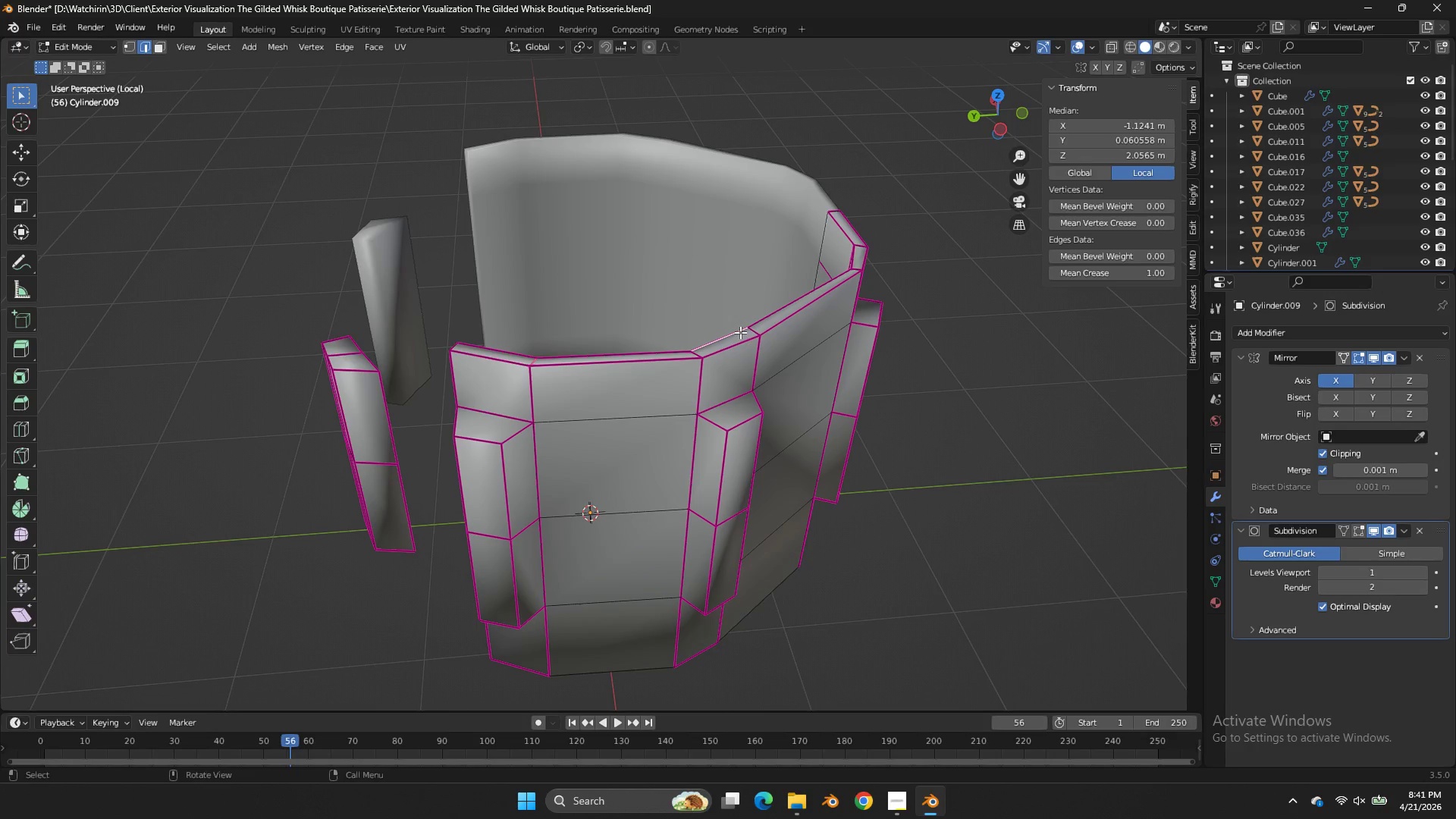 
left_click_drag(start_coordinate=[733, 328], to_coordinate=[717, 339])
 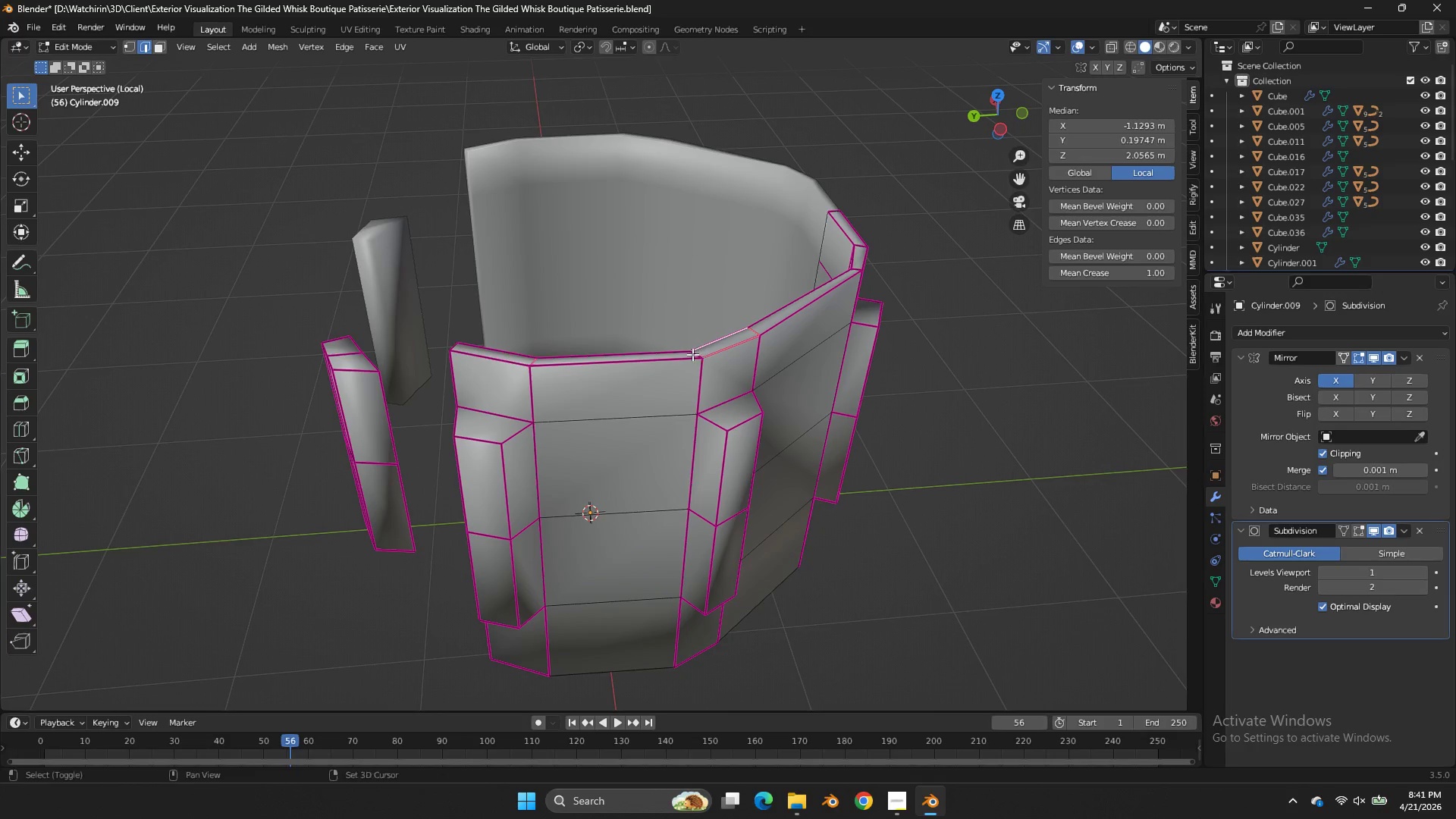 
hold_key(key=ControlLeft, duration=0.42)
 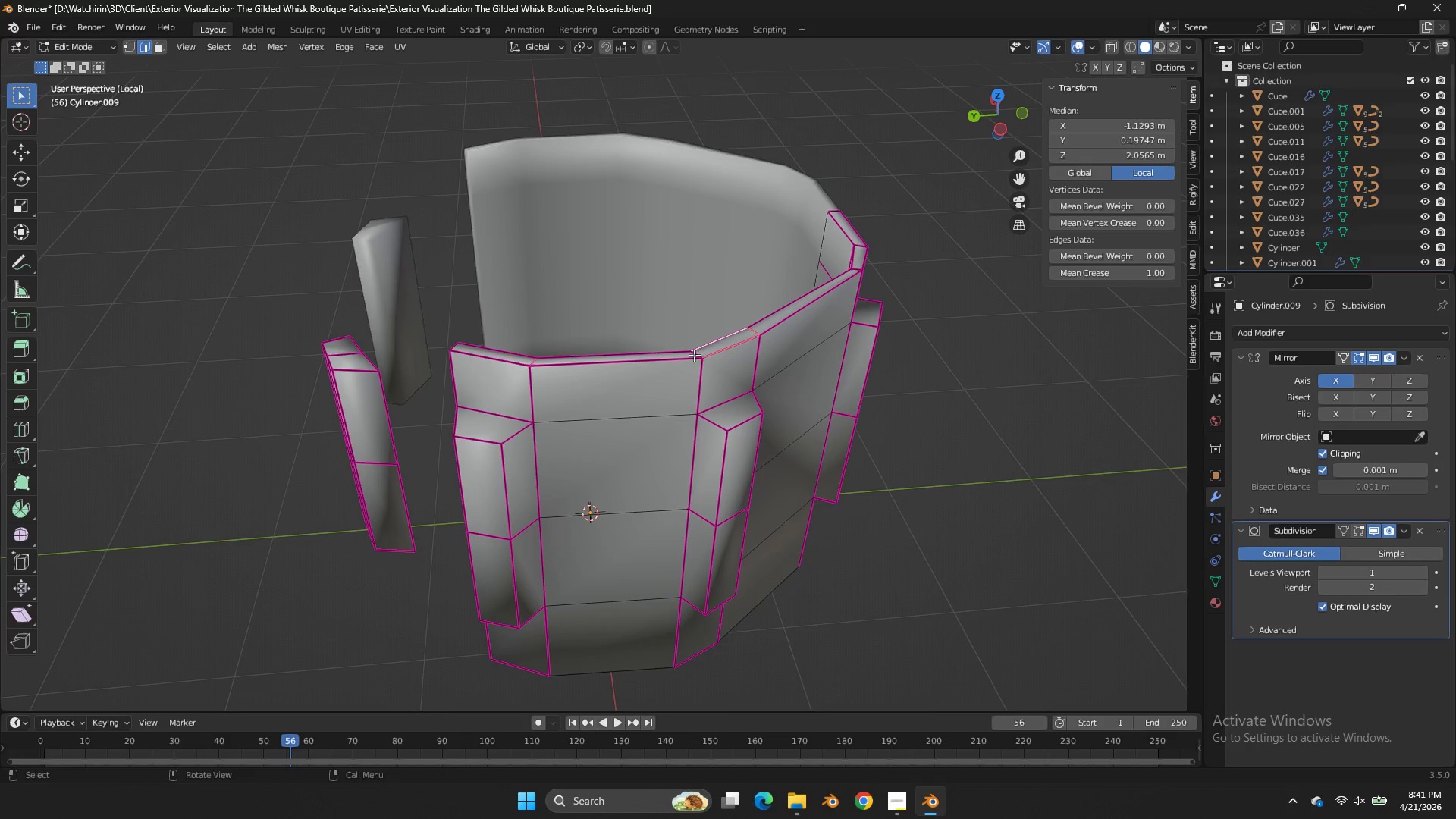 
hold_key(key=ShiftLeft, duration=0.84)
left_click_drag(start_coordinate=[696, 340], to_coordinate=[698, 344])
 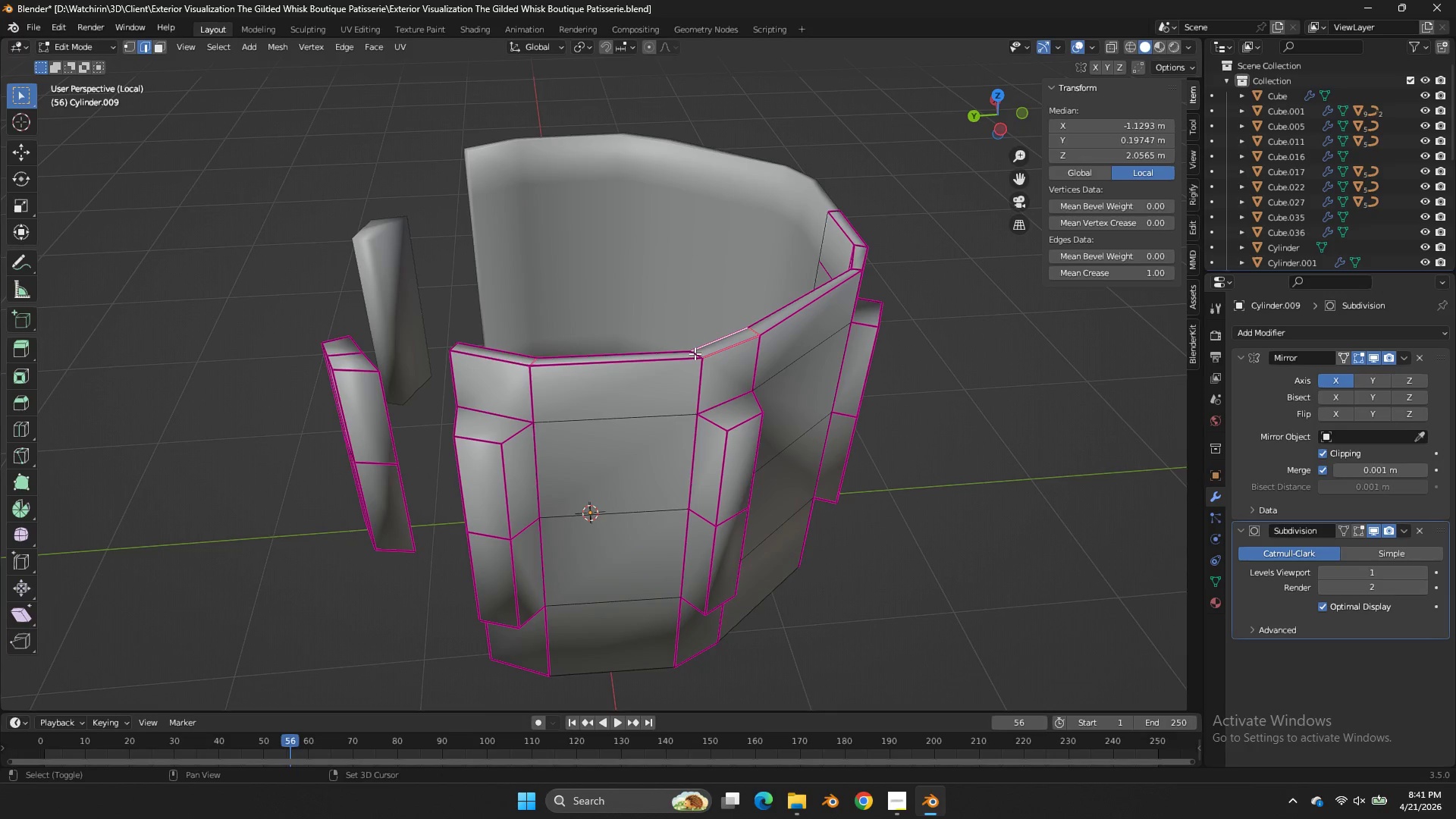 
double_click([695, 353])
 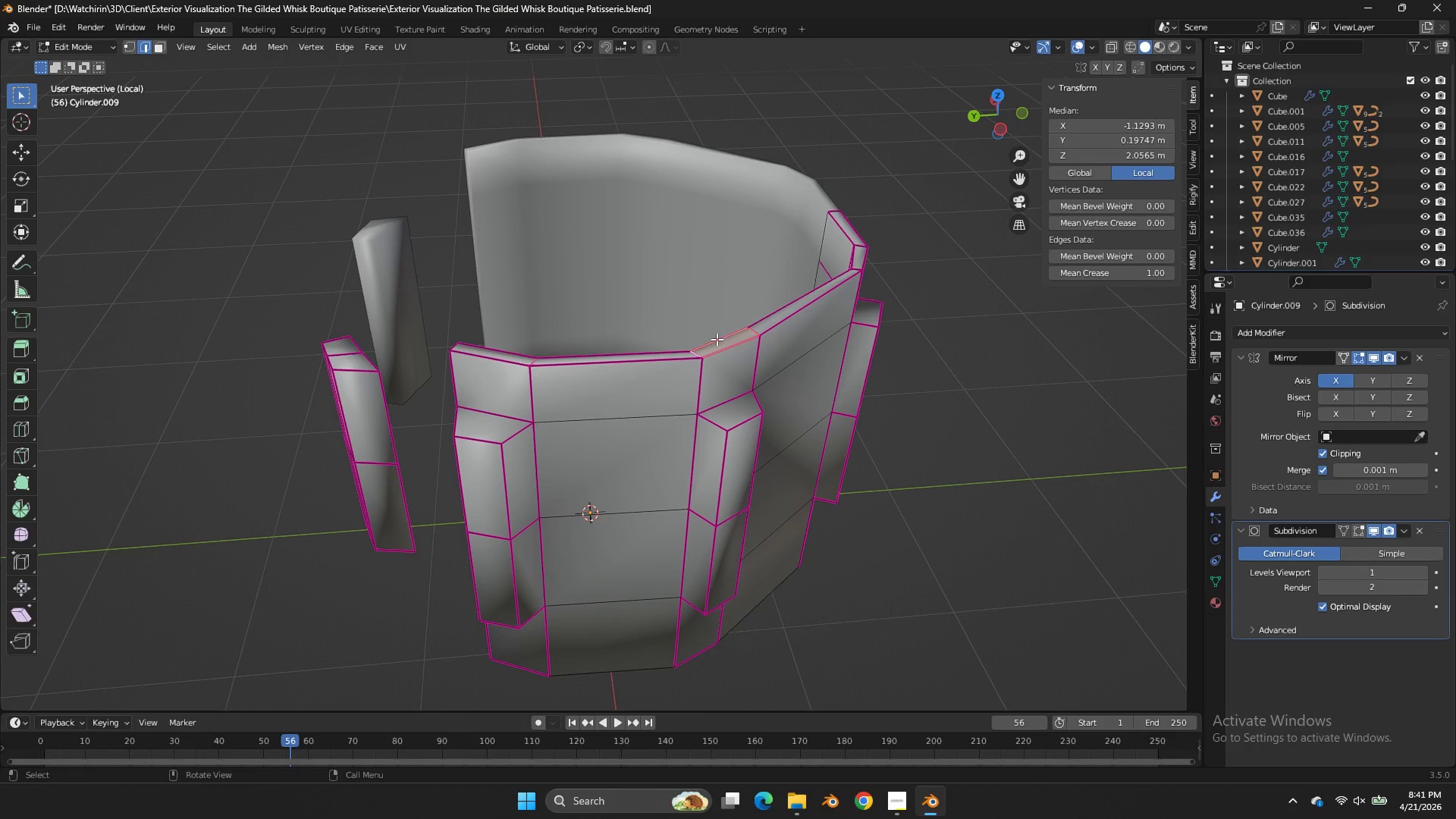 
hold_key(key=ControlLeft, duration=0.98)
left_click_drag(start_coordinate=[720, 334], to_coordinate=[711, 349])
 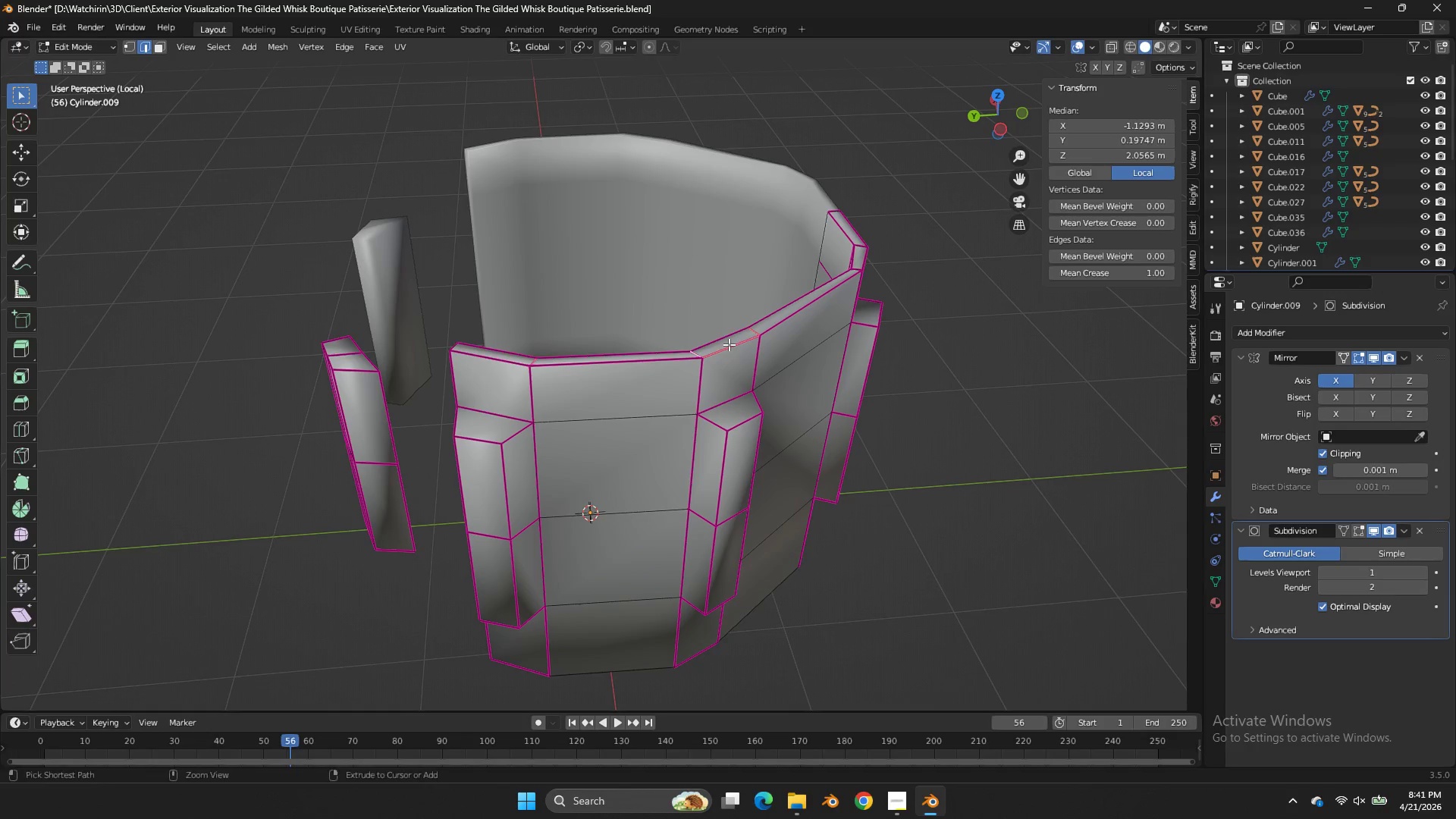 
left_click_drag(start_coordinate=[729, 344], to_coordinate=[723, 360])
 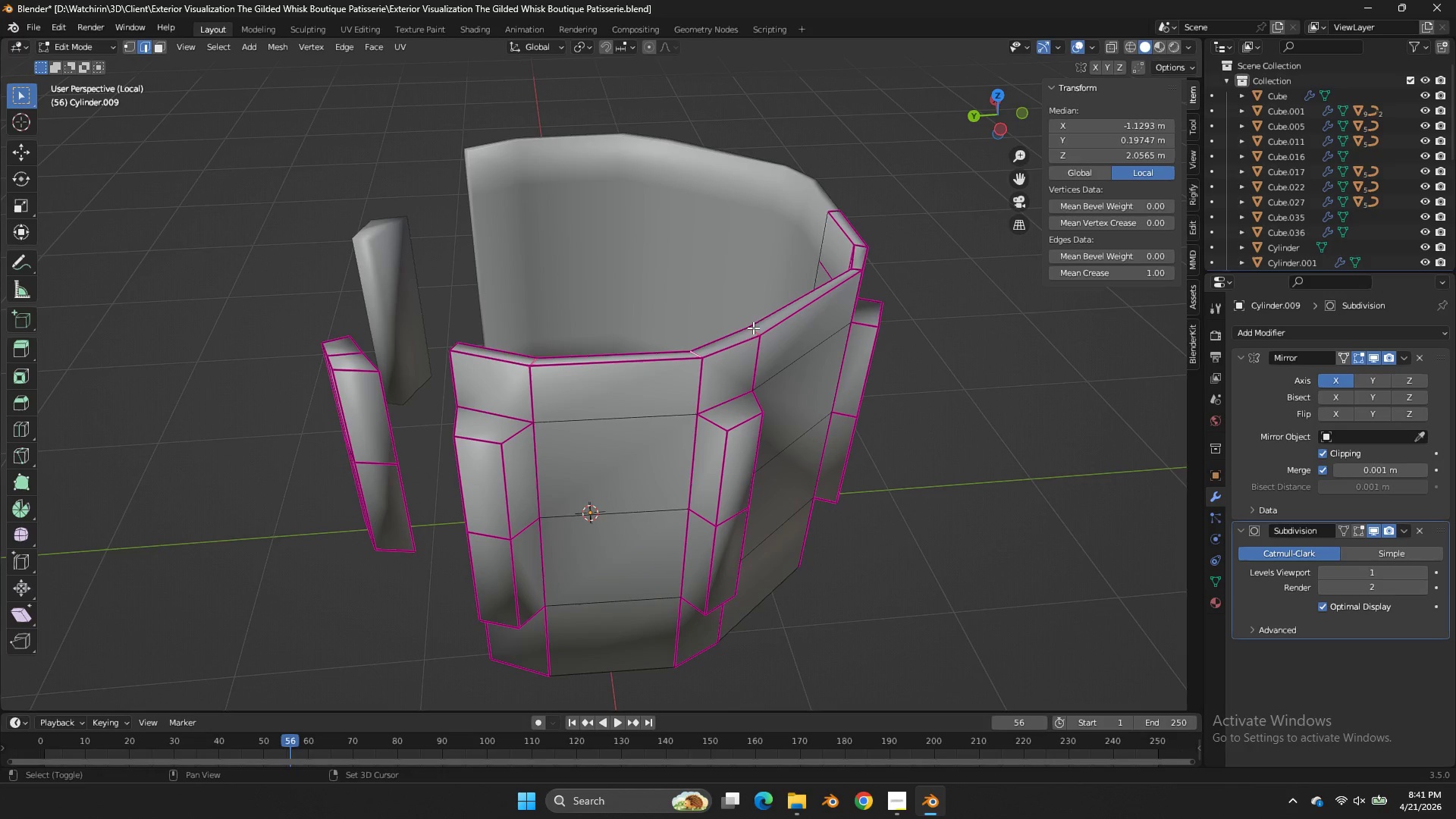 
left_click([859, 245])
 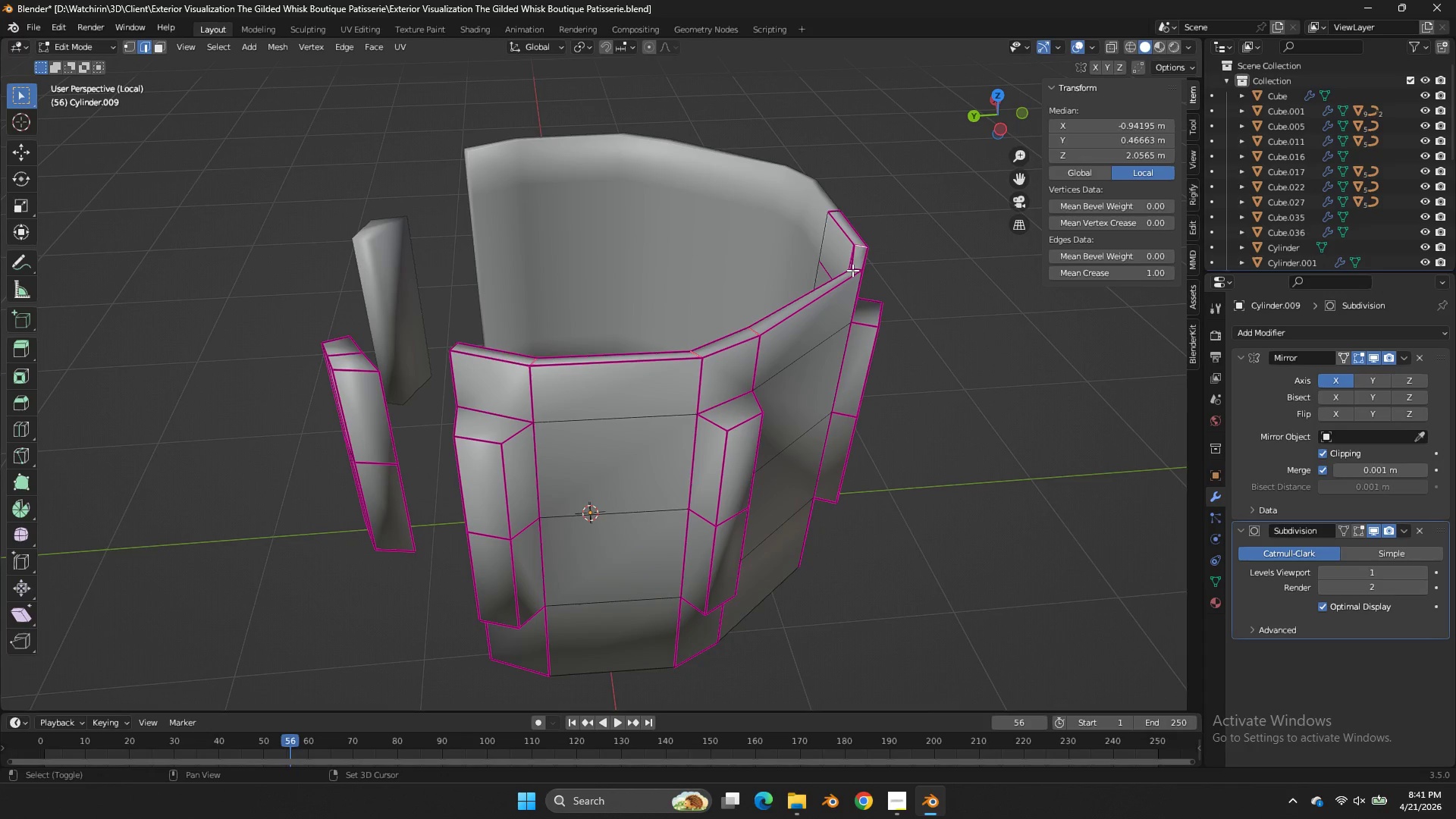 
left_click([852, 270])
 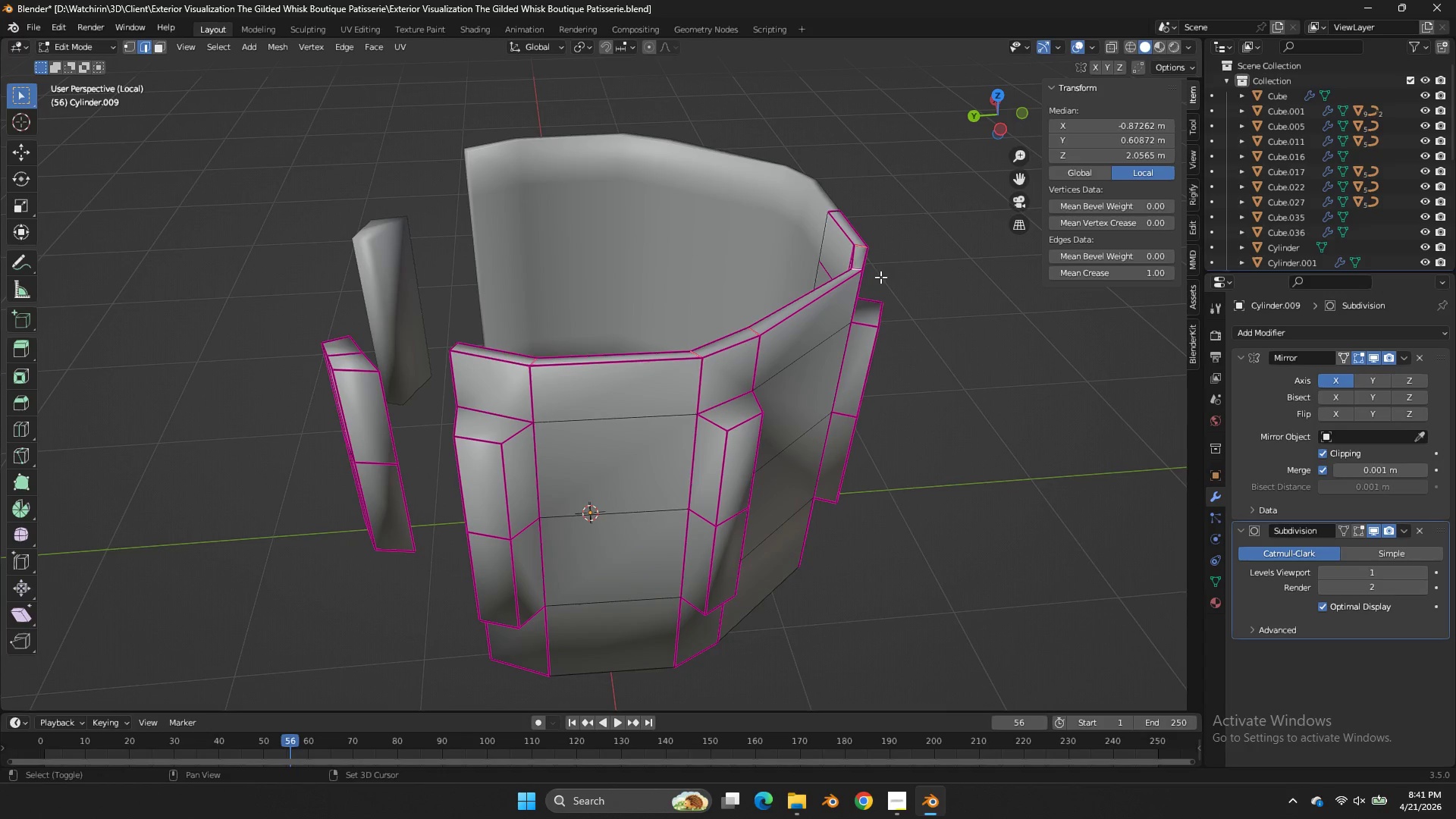 
type(EEE)
 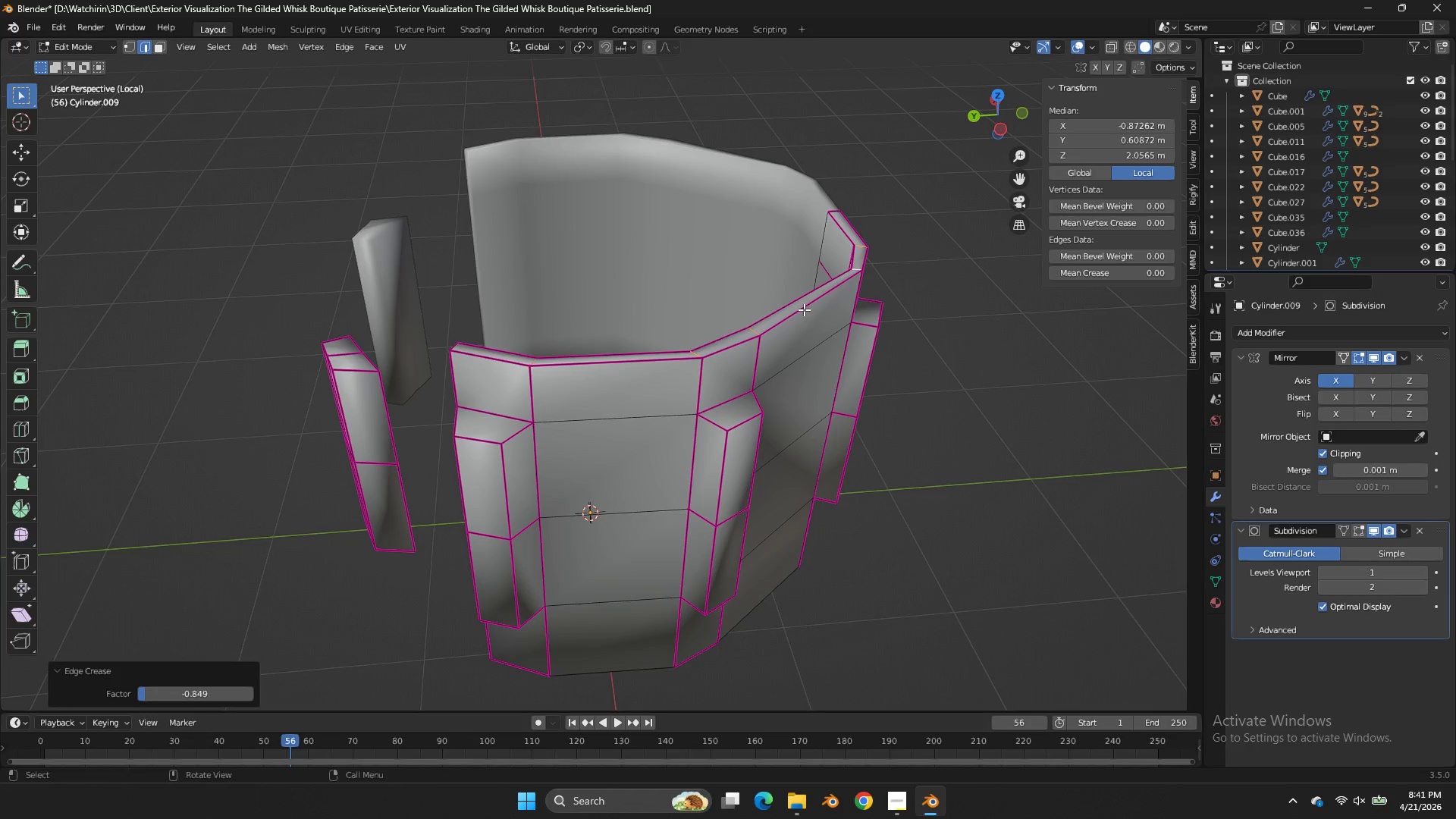 
left_click_drag(start_coordinate=[720, 270], to_coordinate=[718, 274])
 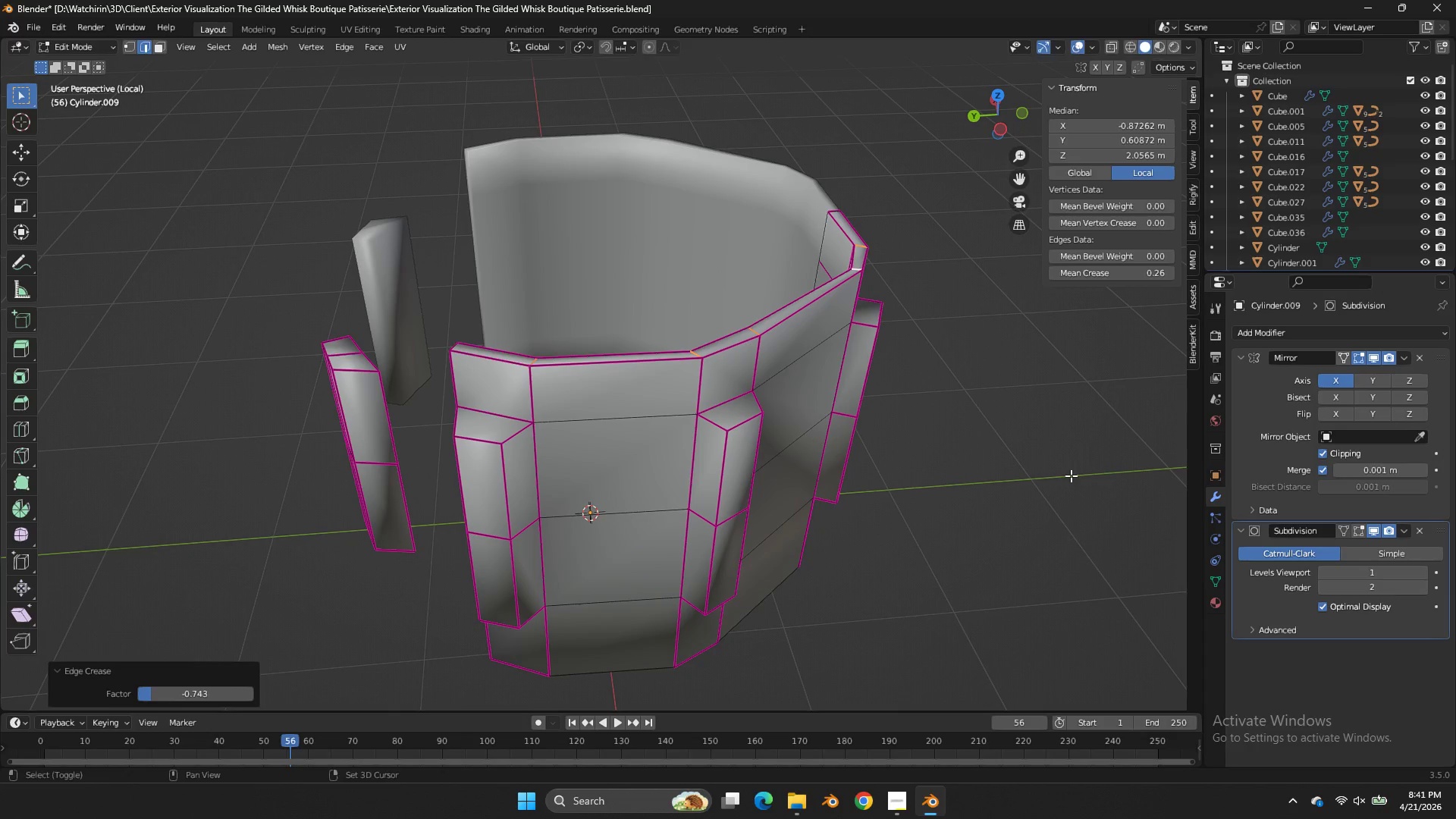 
left_click([804, 311])
 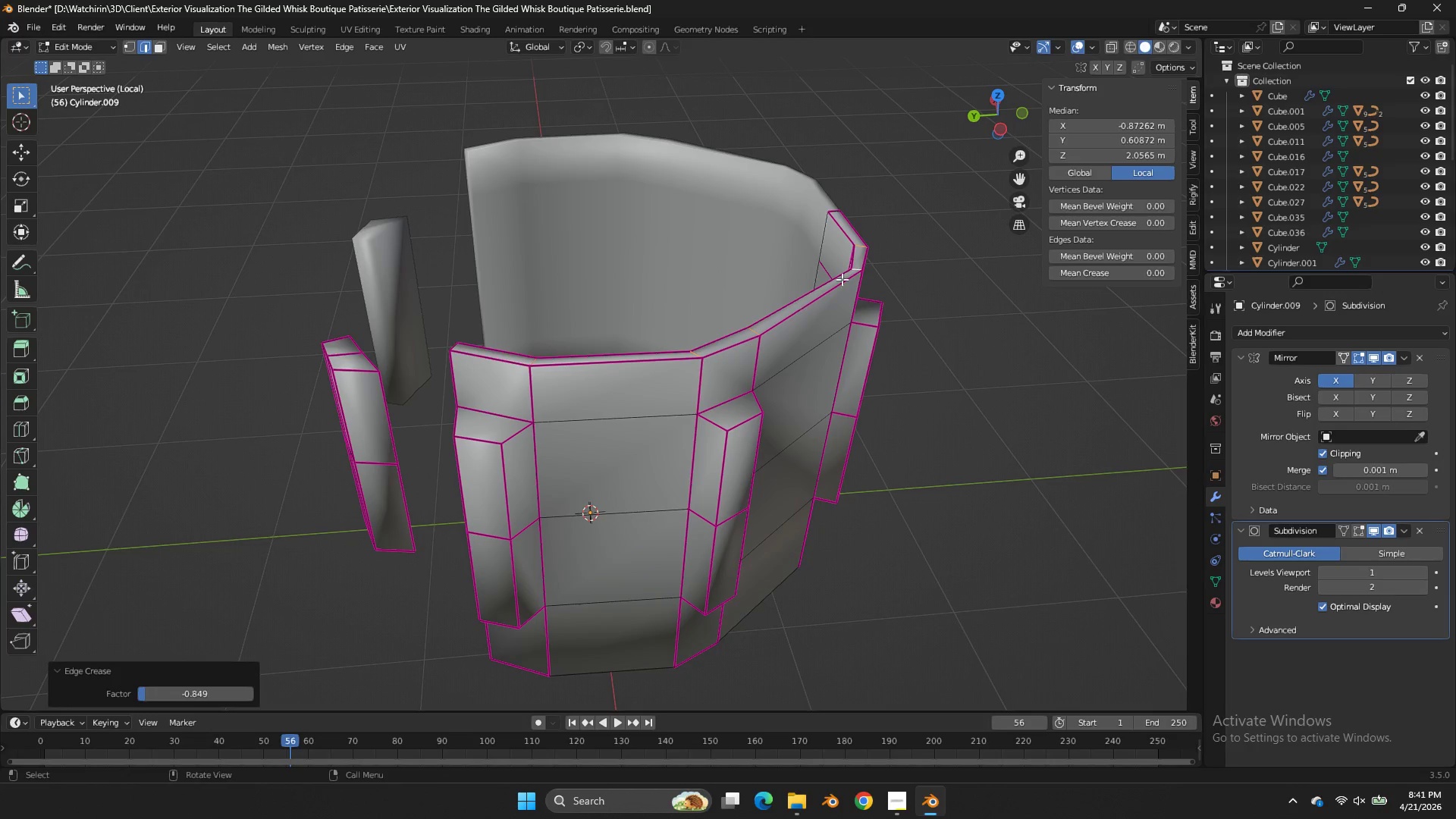 
key(Control+ControlLeft)
 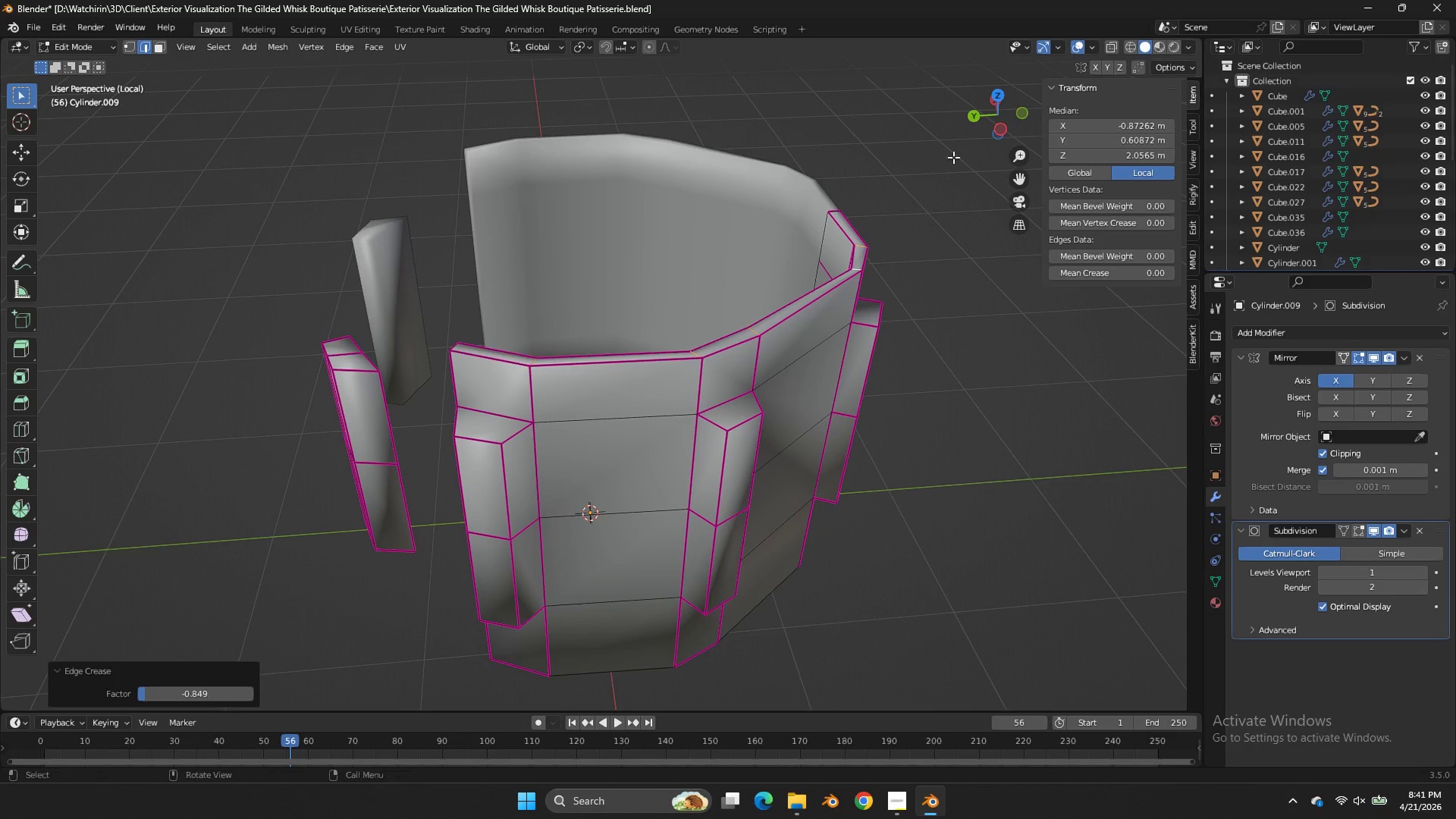 
key(Control+ControlLeft)
 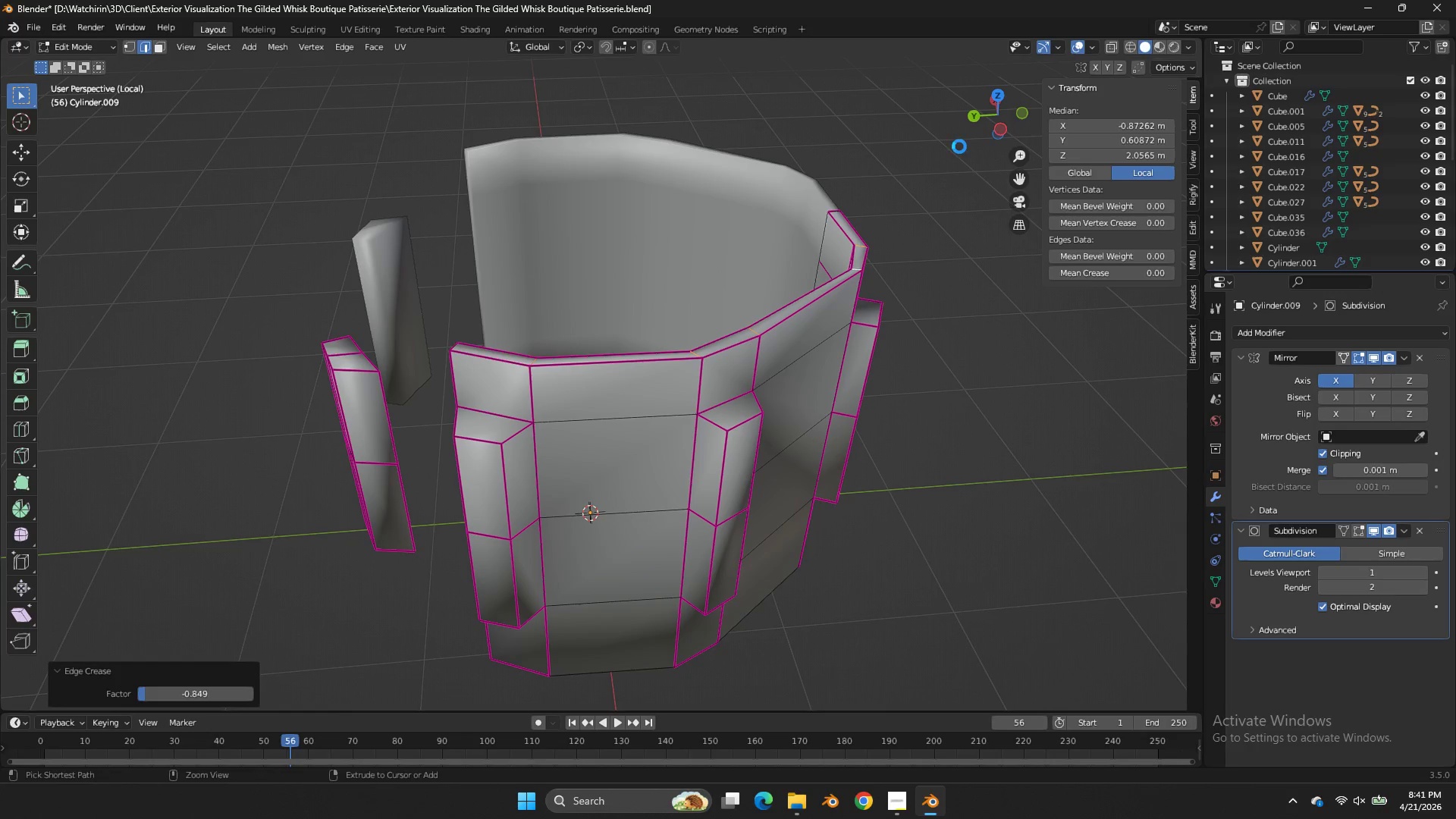 
key(Control+S)
 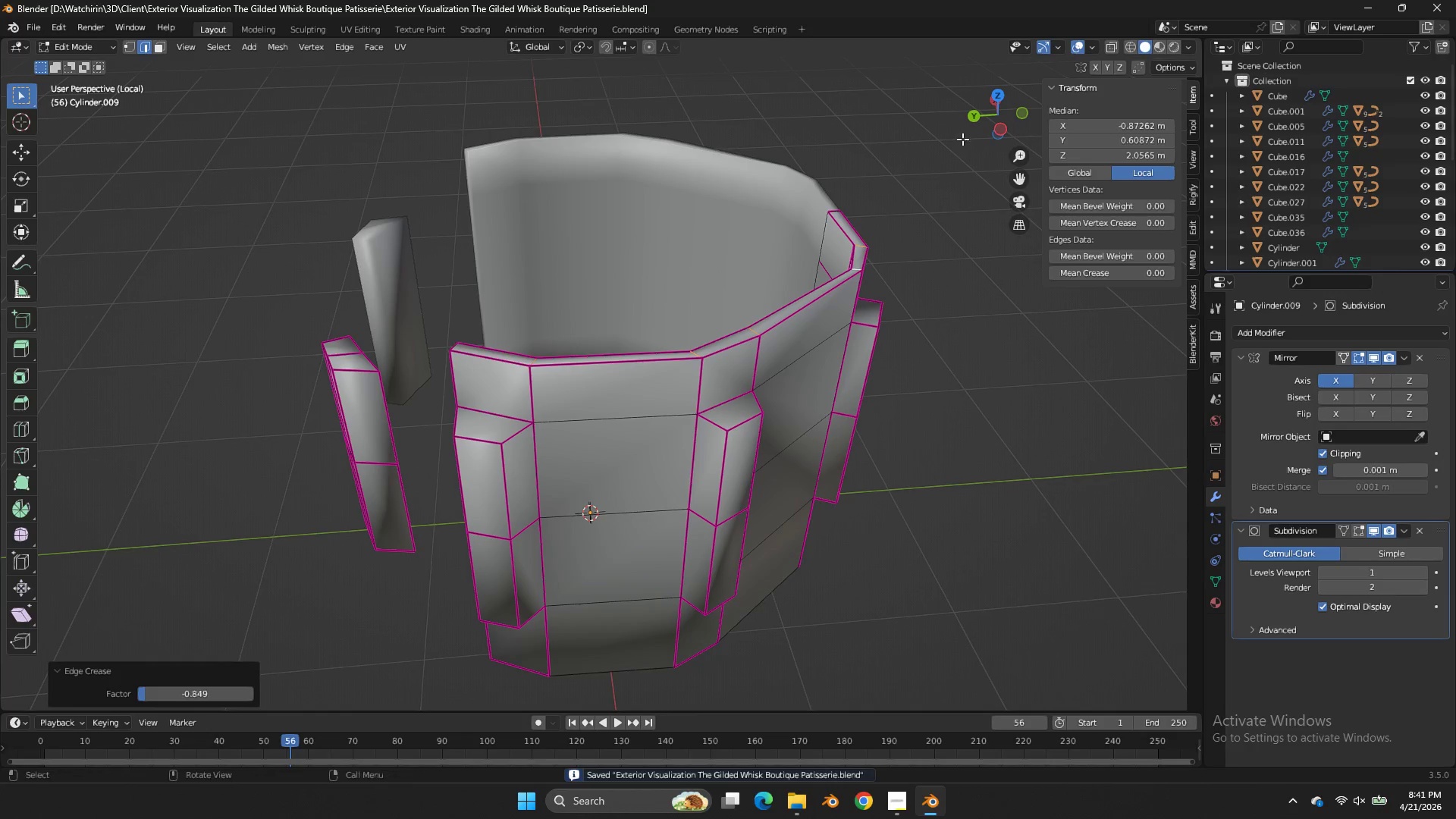 
key(Tab)
 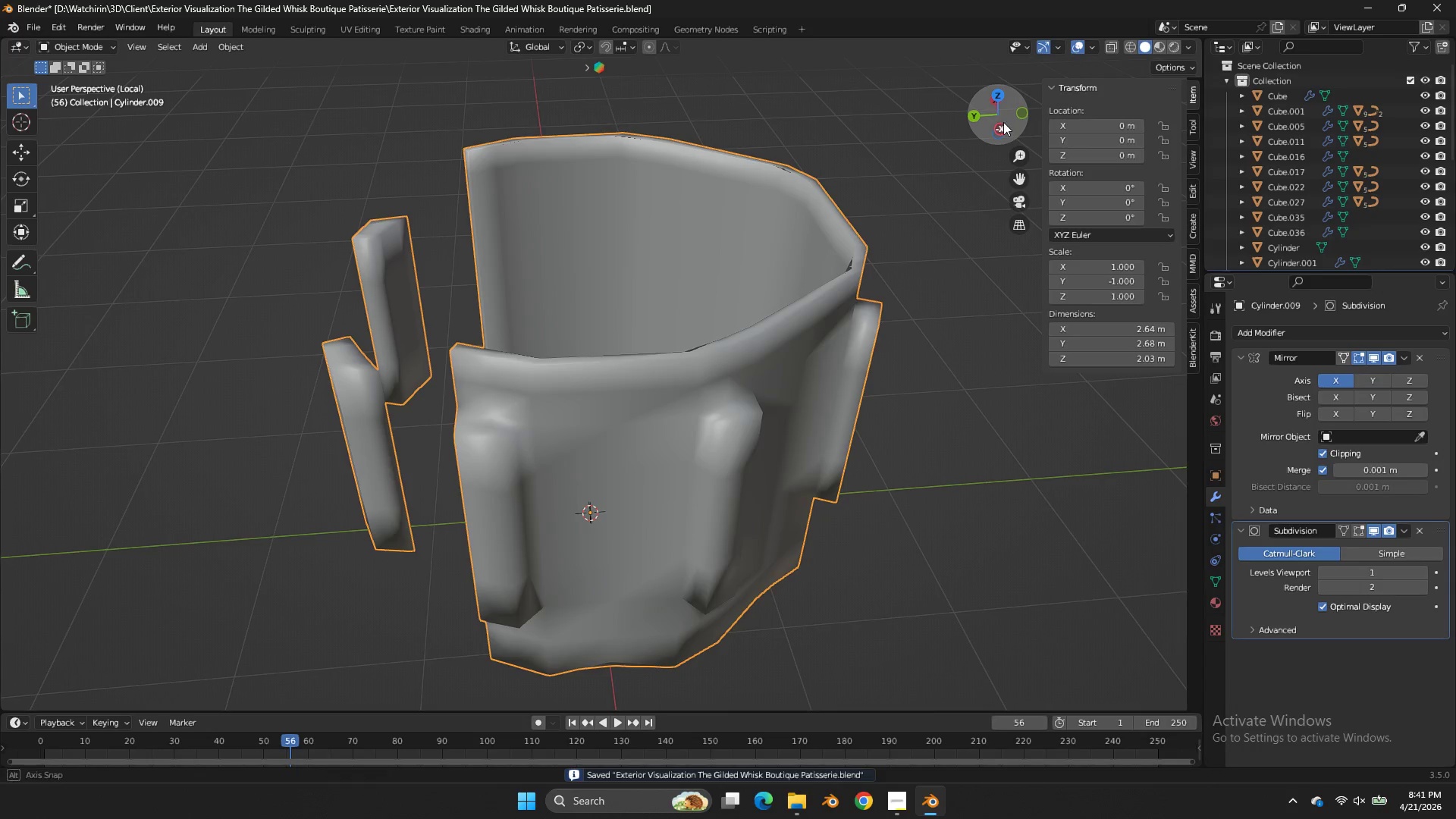 
left_click_drag(start_coordinate=[1005, 119], to_coordinate=[946, 143])
 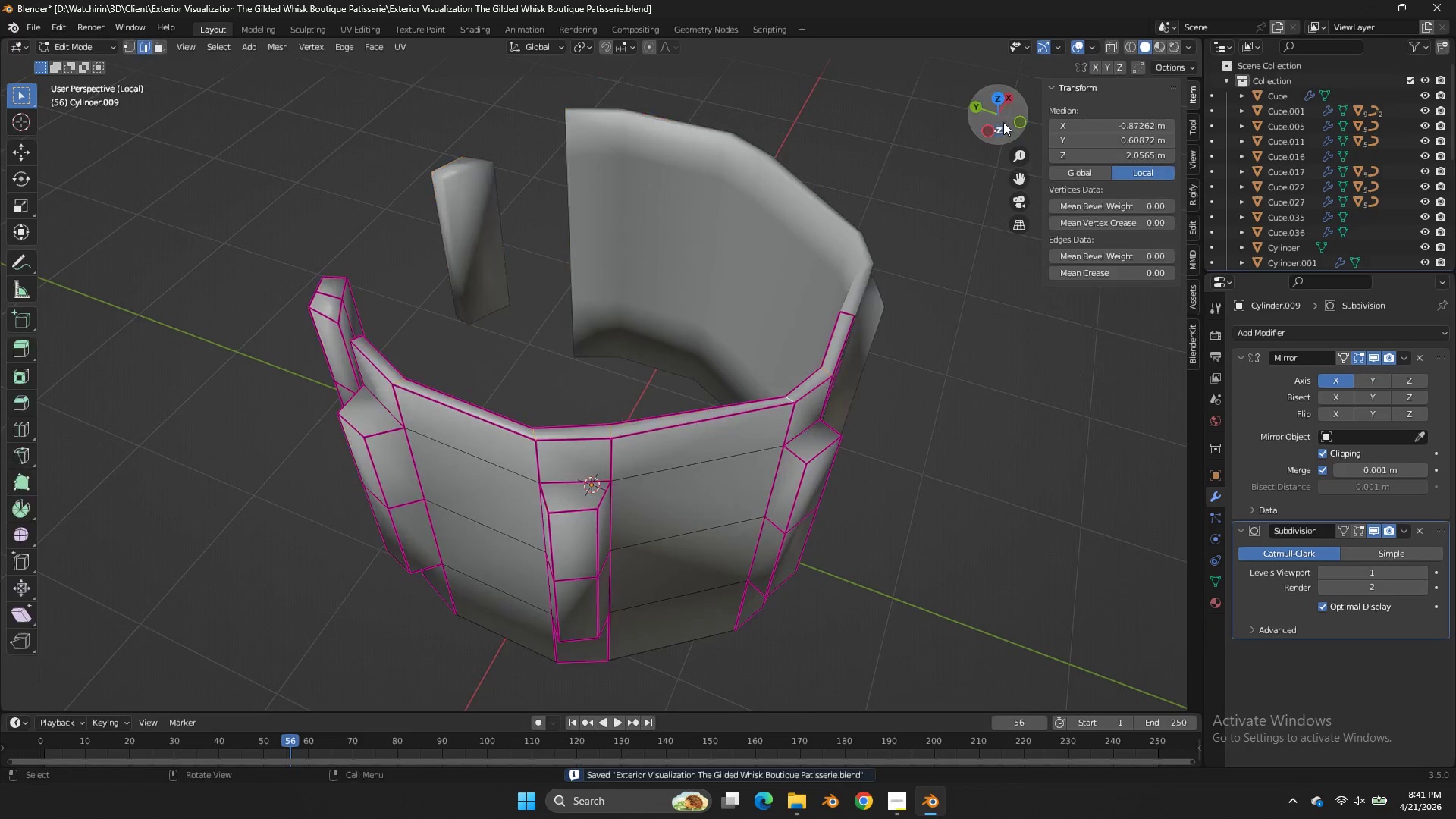 
key(Tab)
 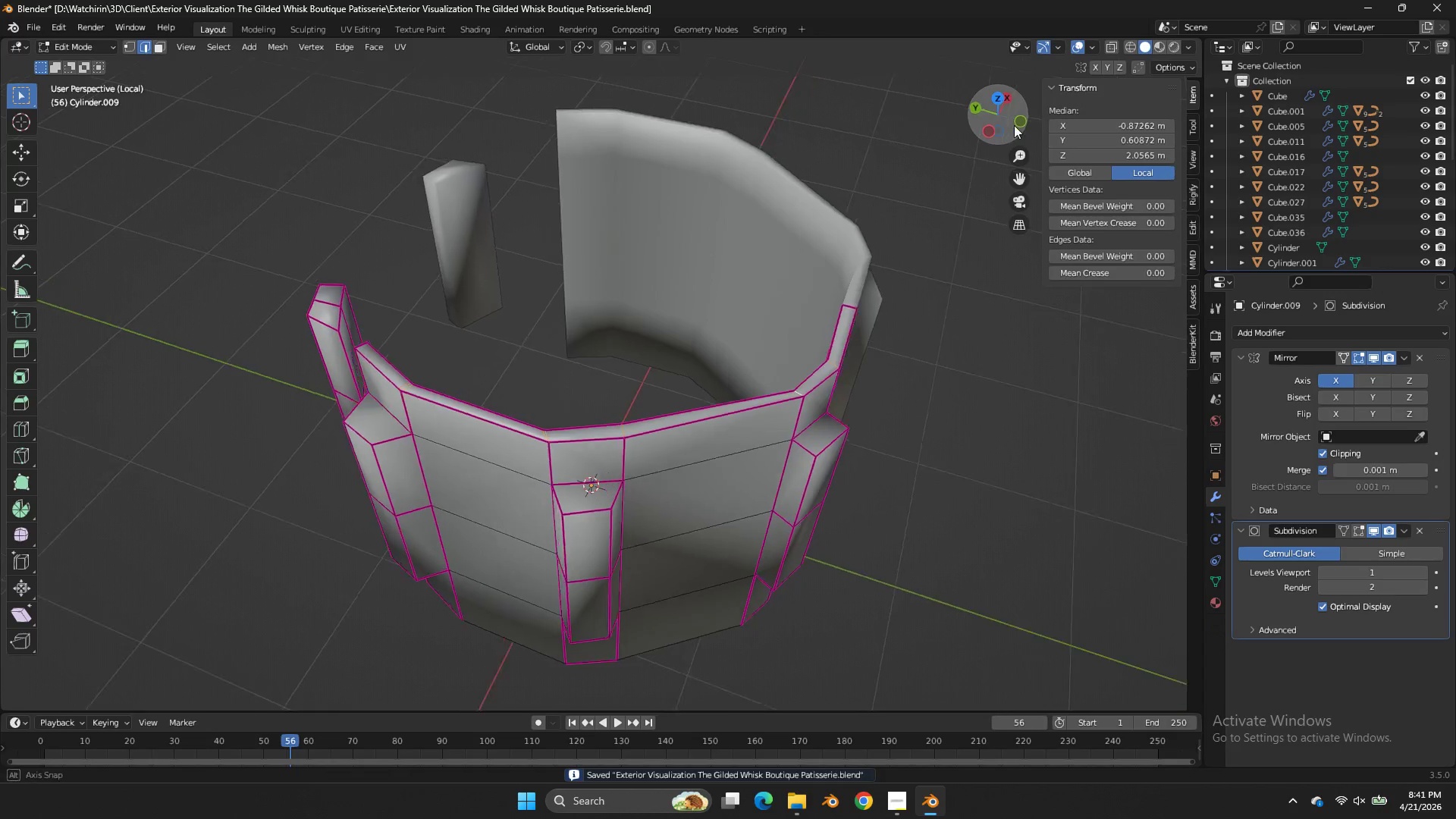 
left_click_drag(start_coordinate=[1003, 123], to_coordinate=[1167, 129])
 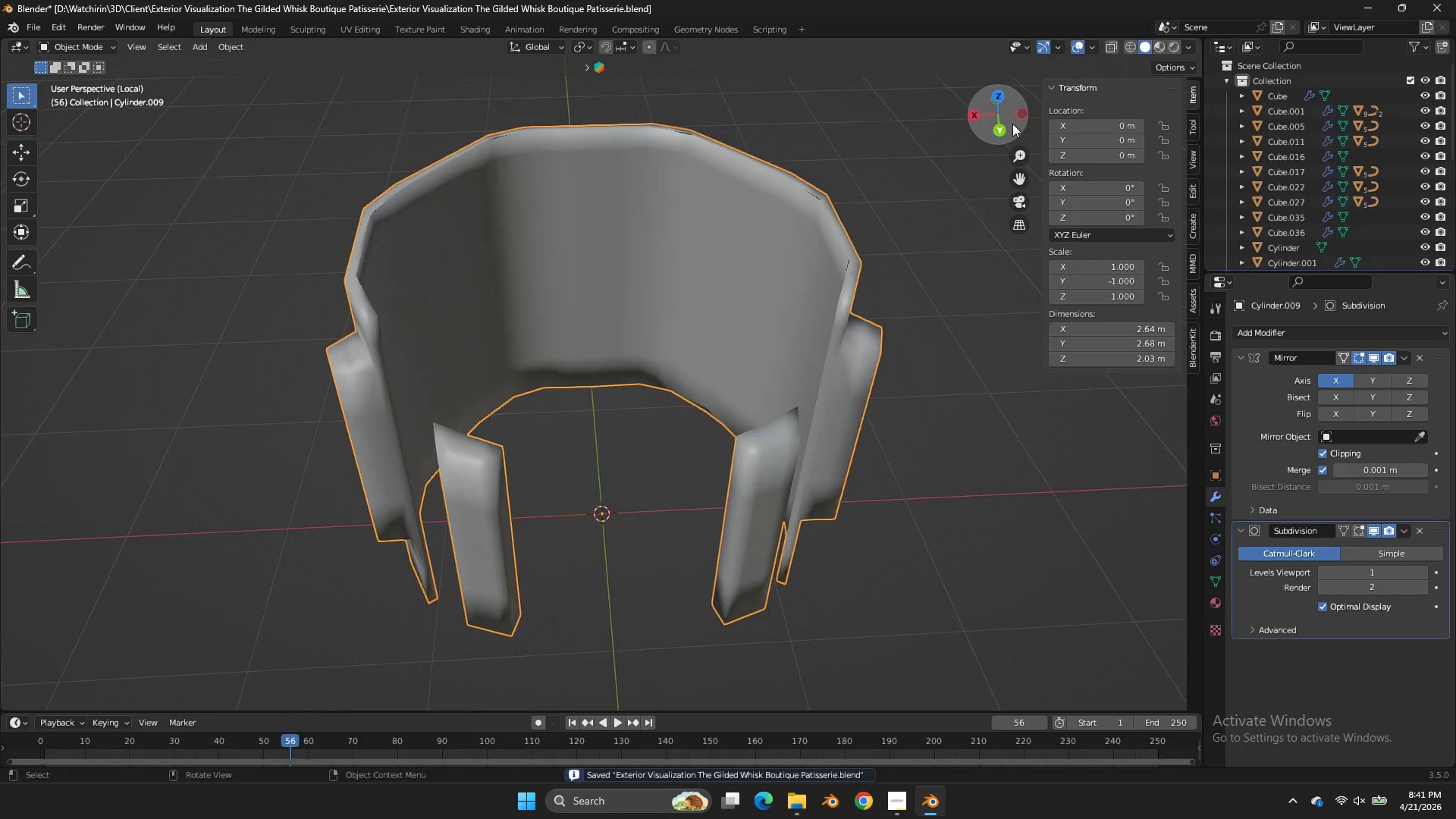 
key(Tab)
 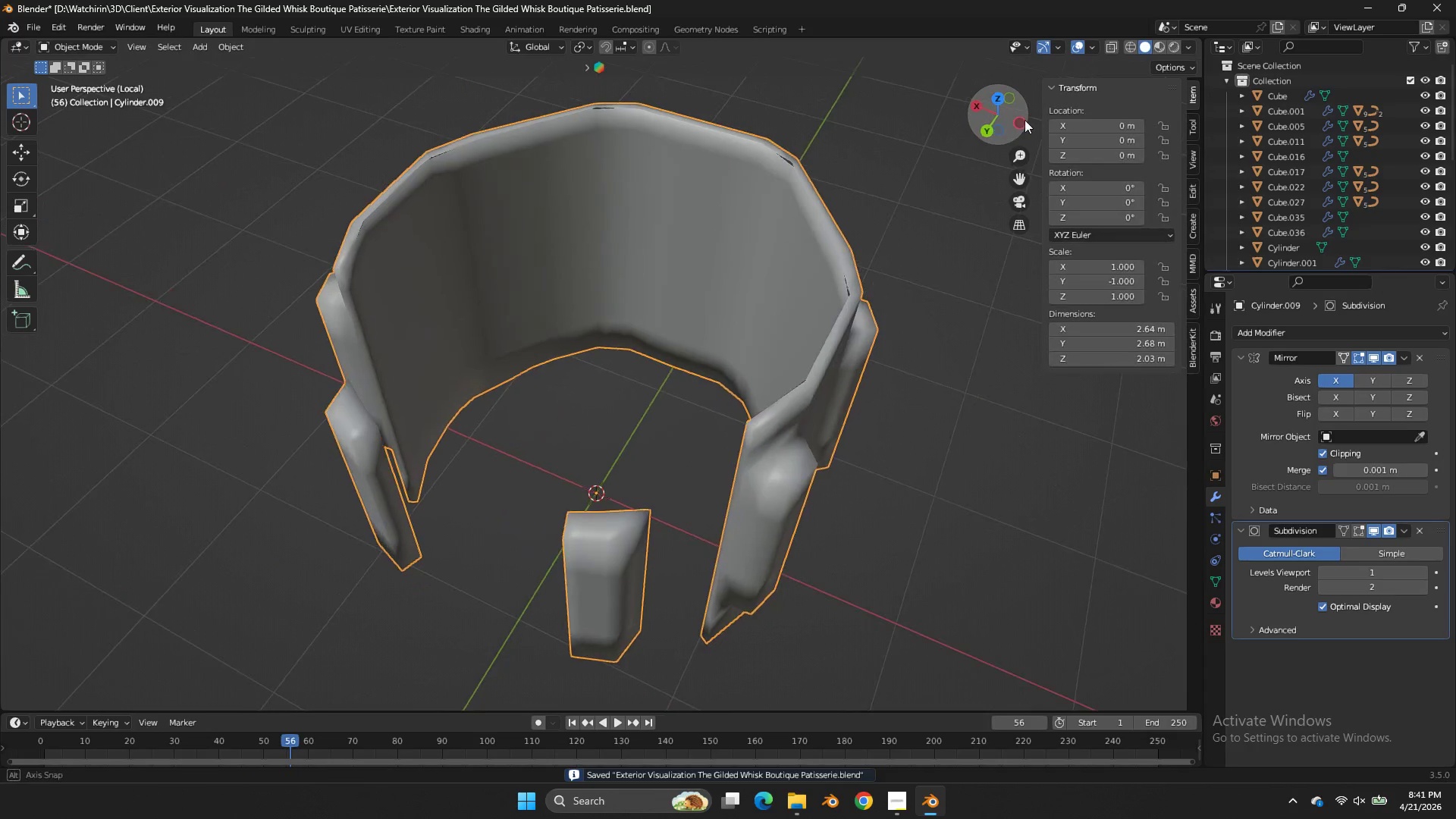 
left_click_drag(start_coordinate=[1007, 124], to_coordinate=[1073, 105])
 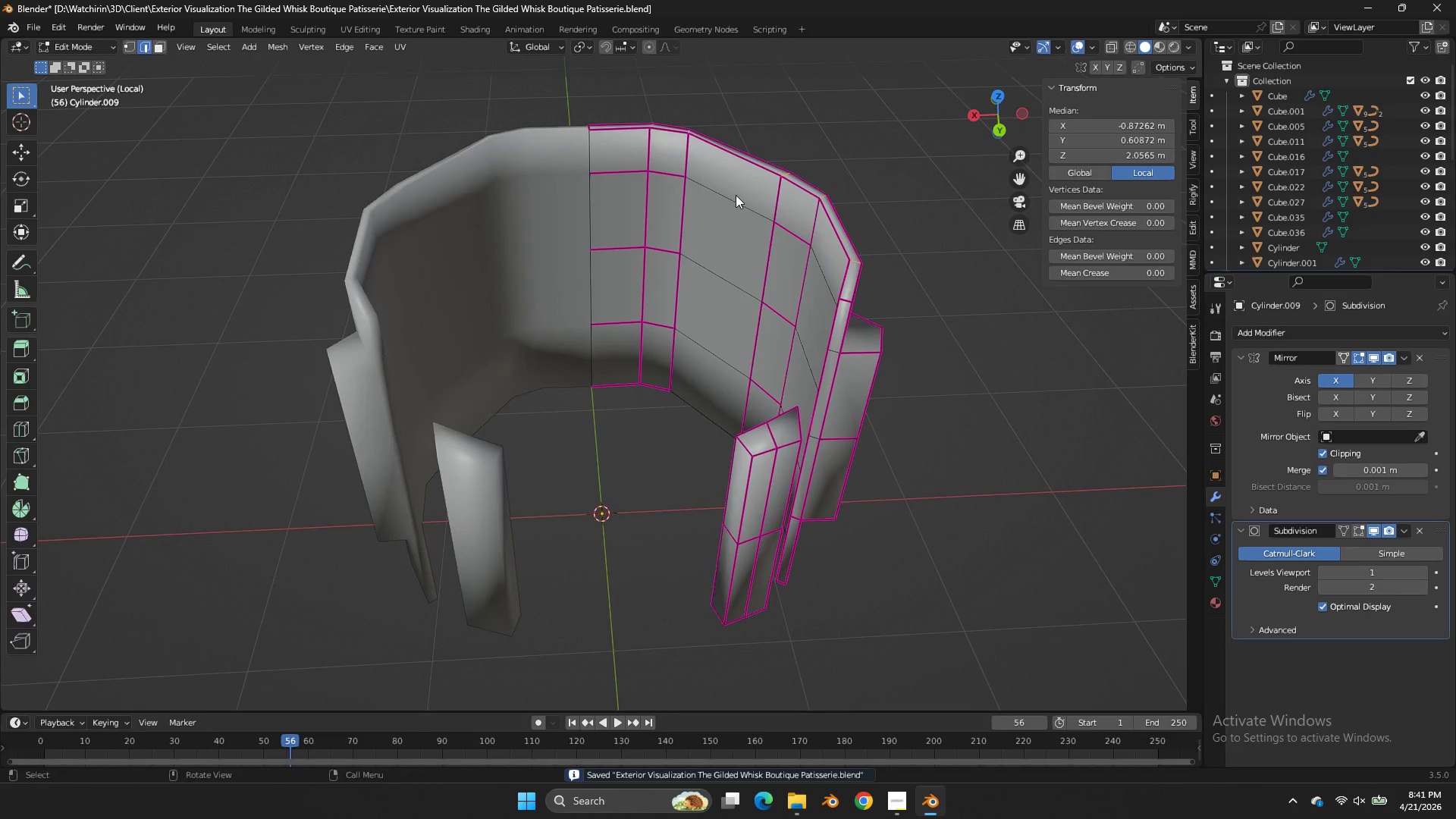 
key(Tab)
 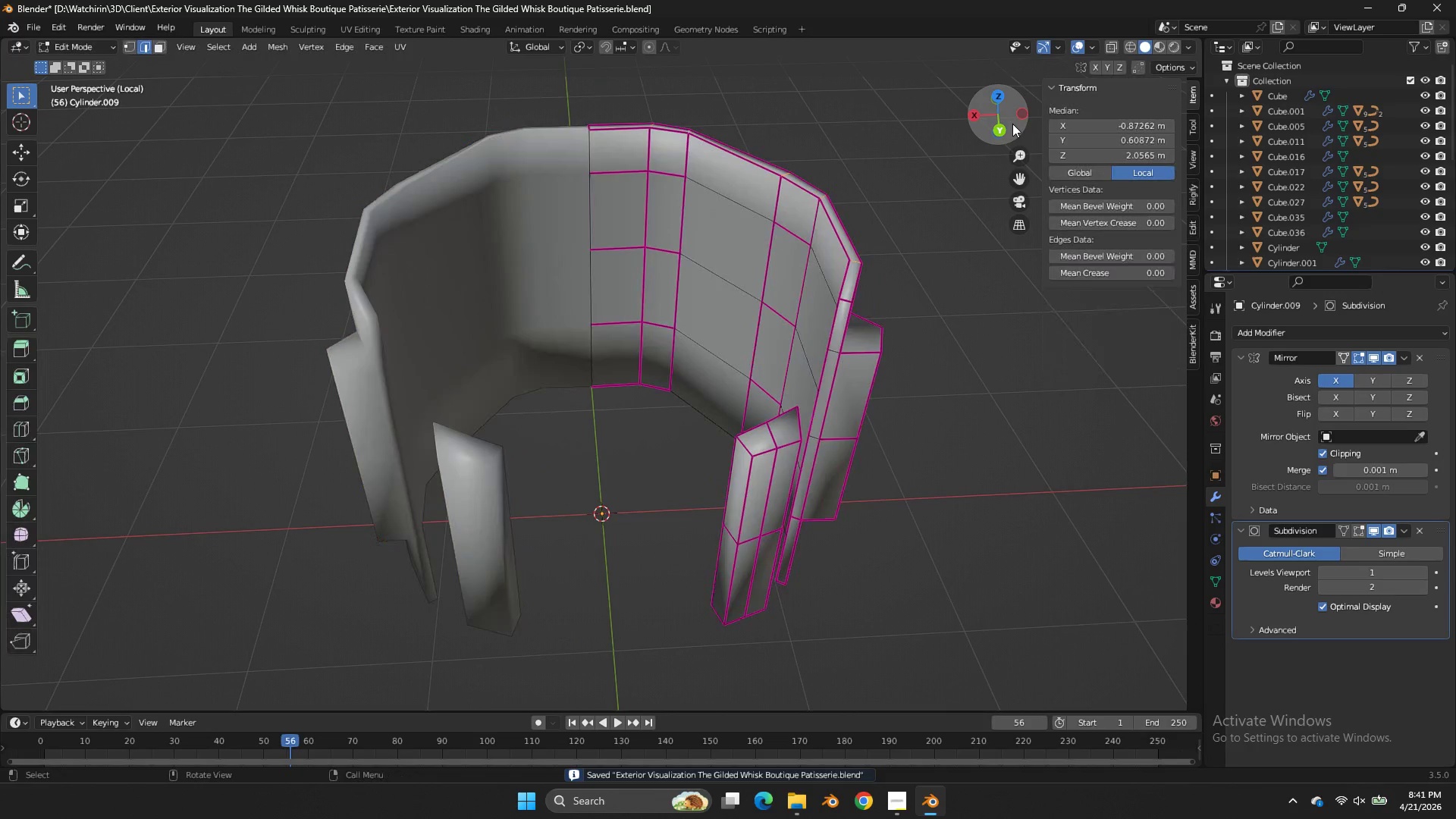 
key(Tab)
 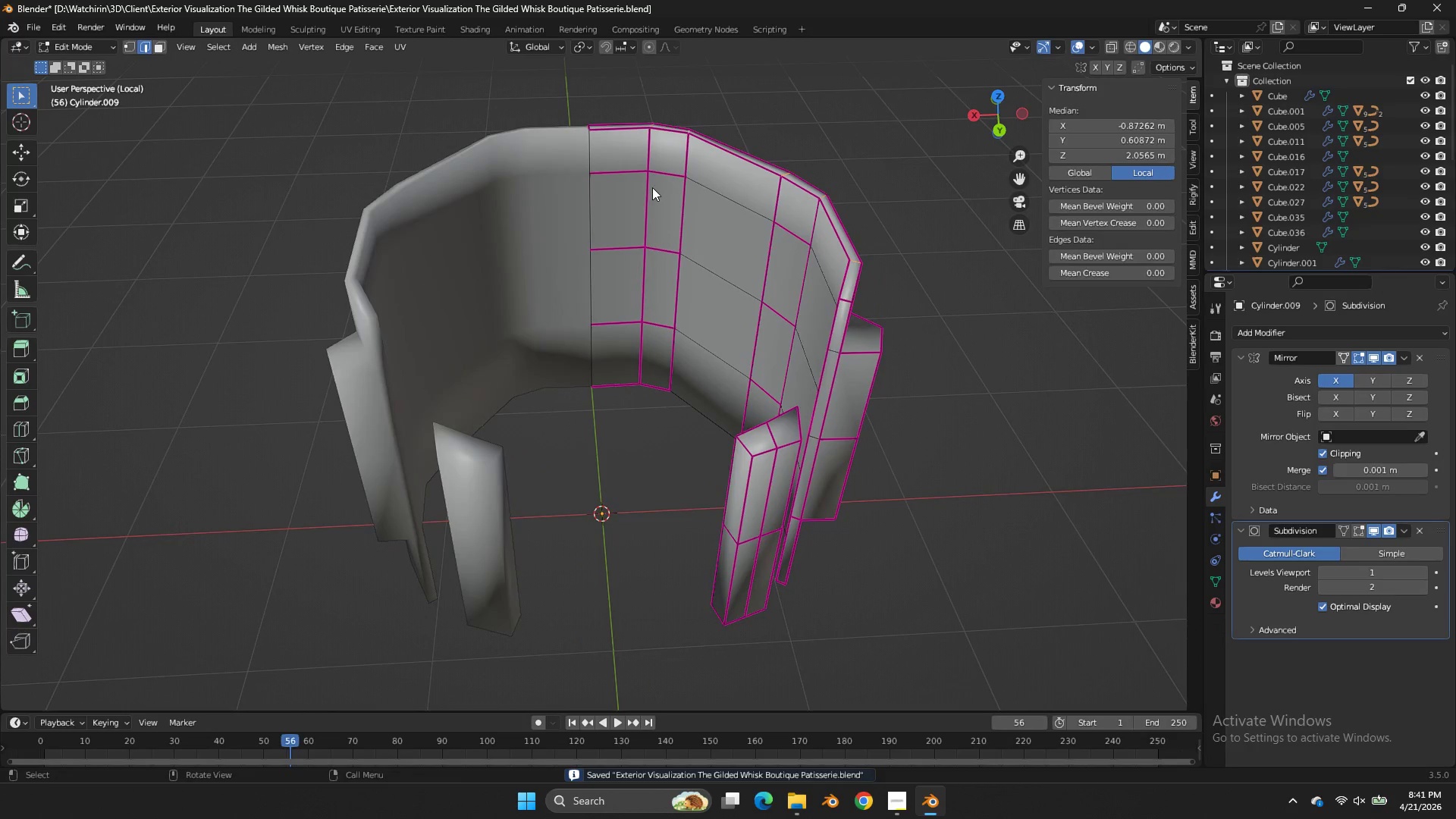 
left_click([651, 168])
 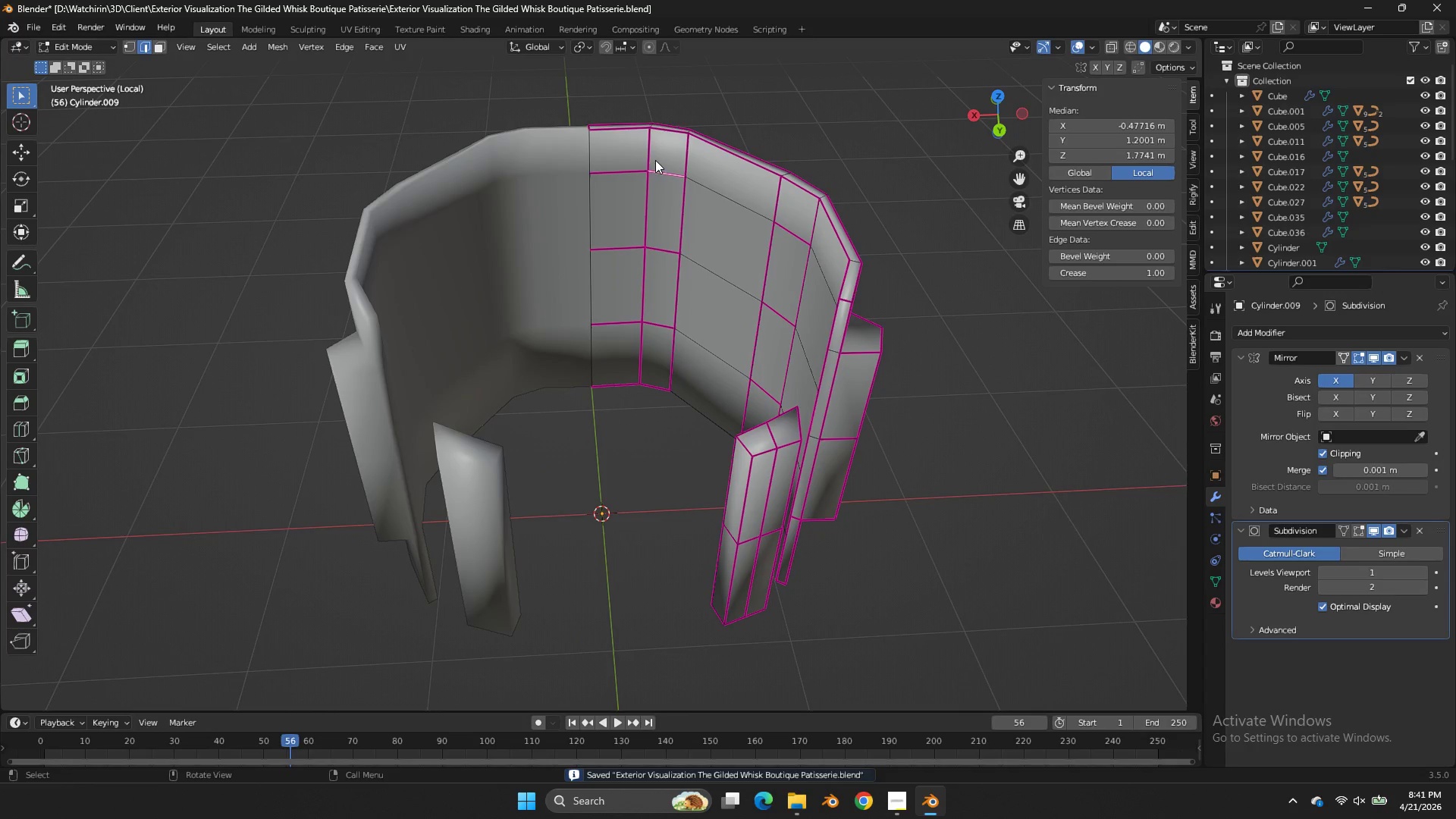 
hold_key(key=ShiftLeft, duration=6.28)
double_click([647, 151])
 